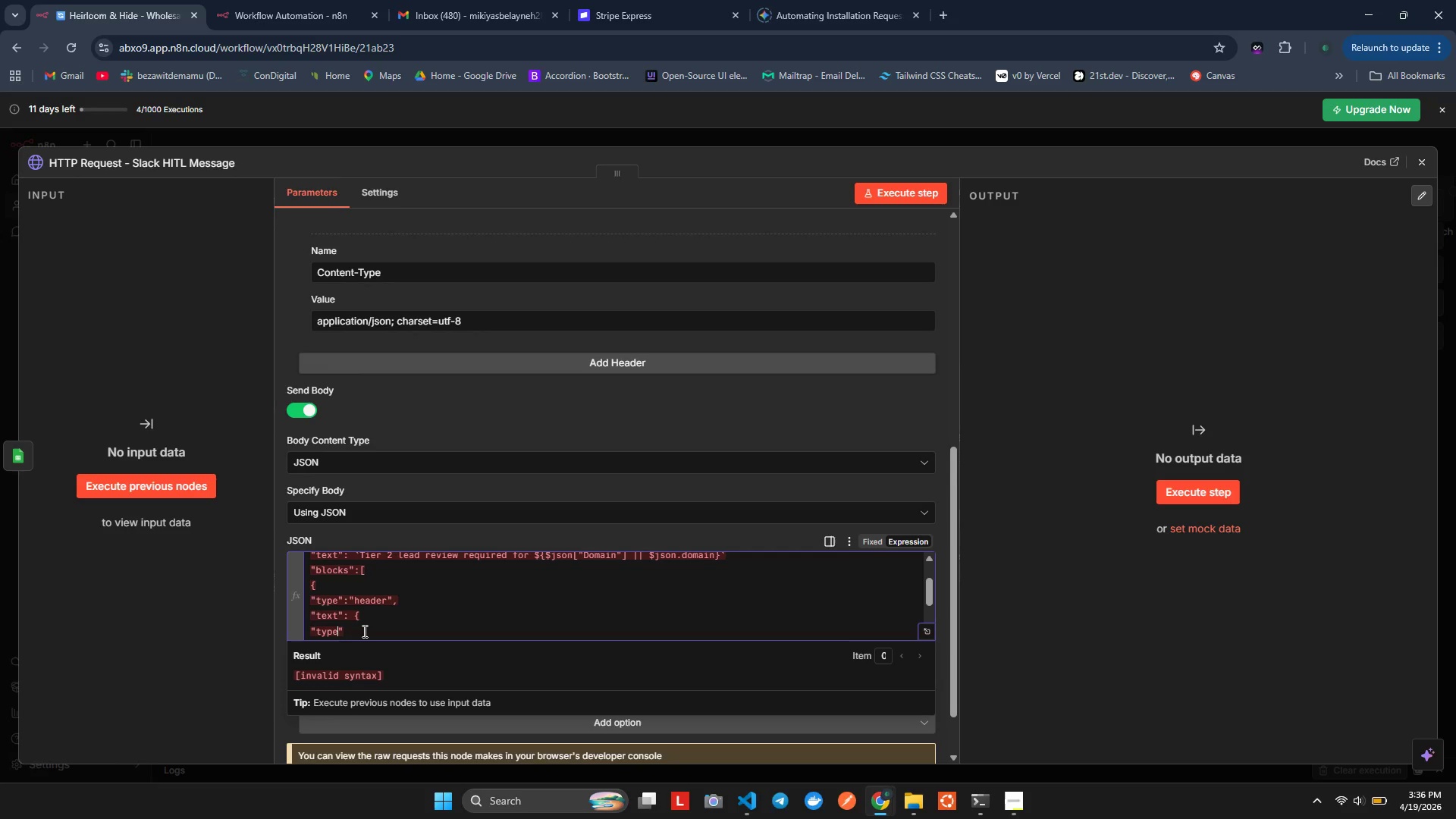 
left_click([363, 631])
 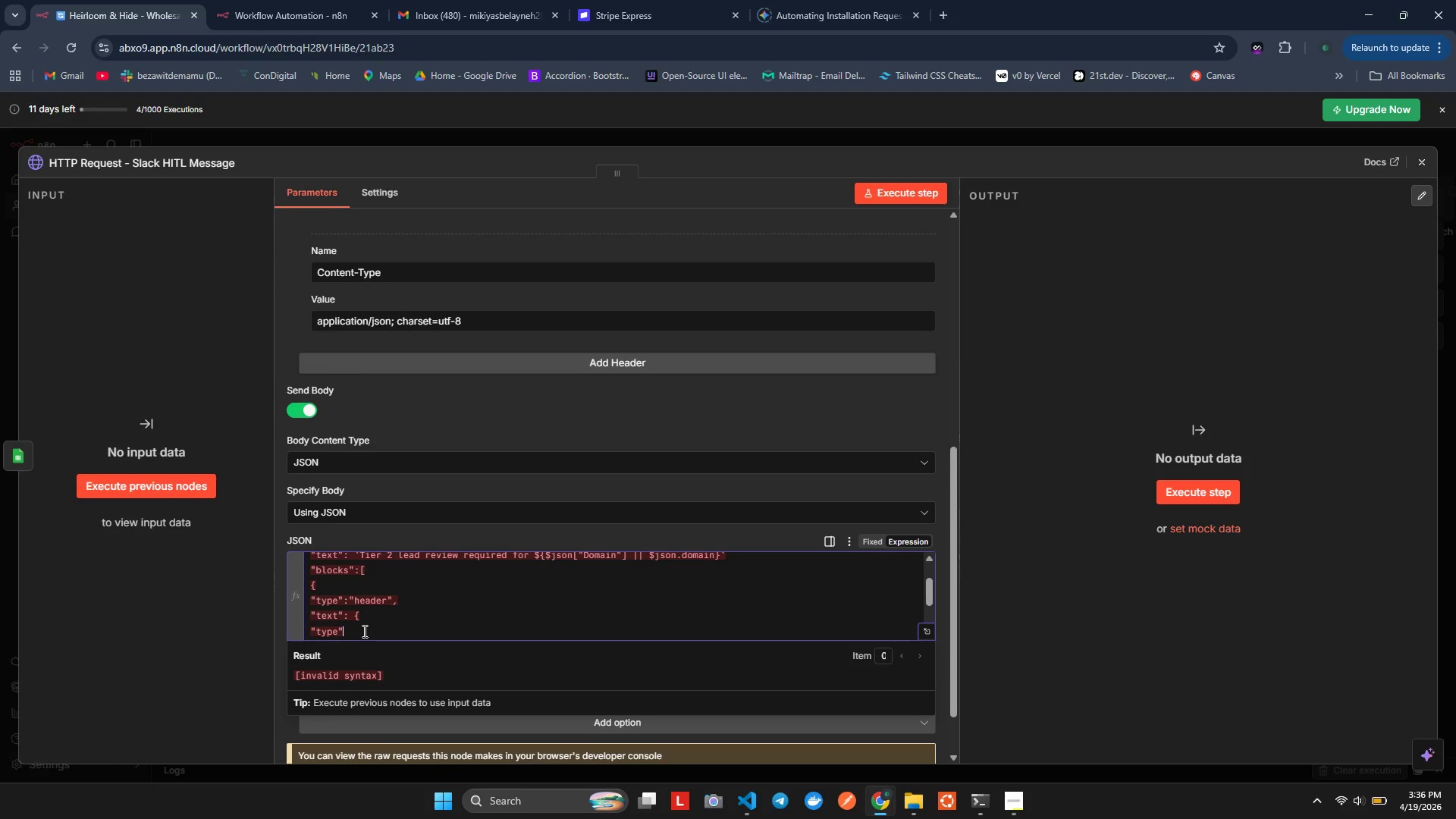 
key(Shift+Semicolon)
 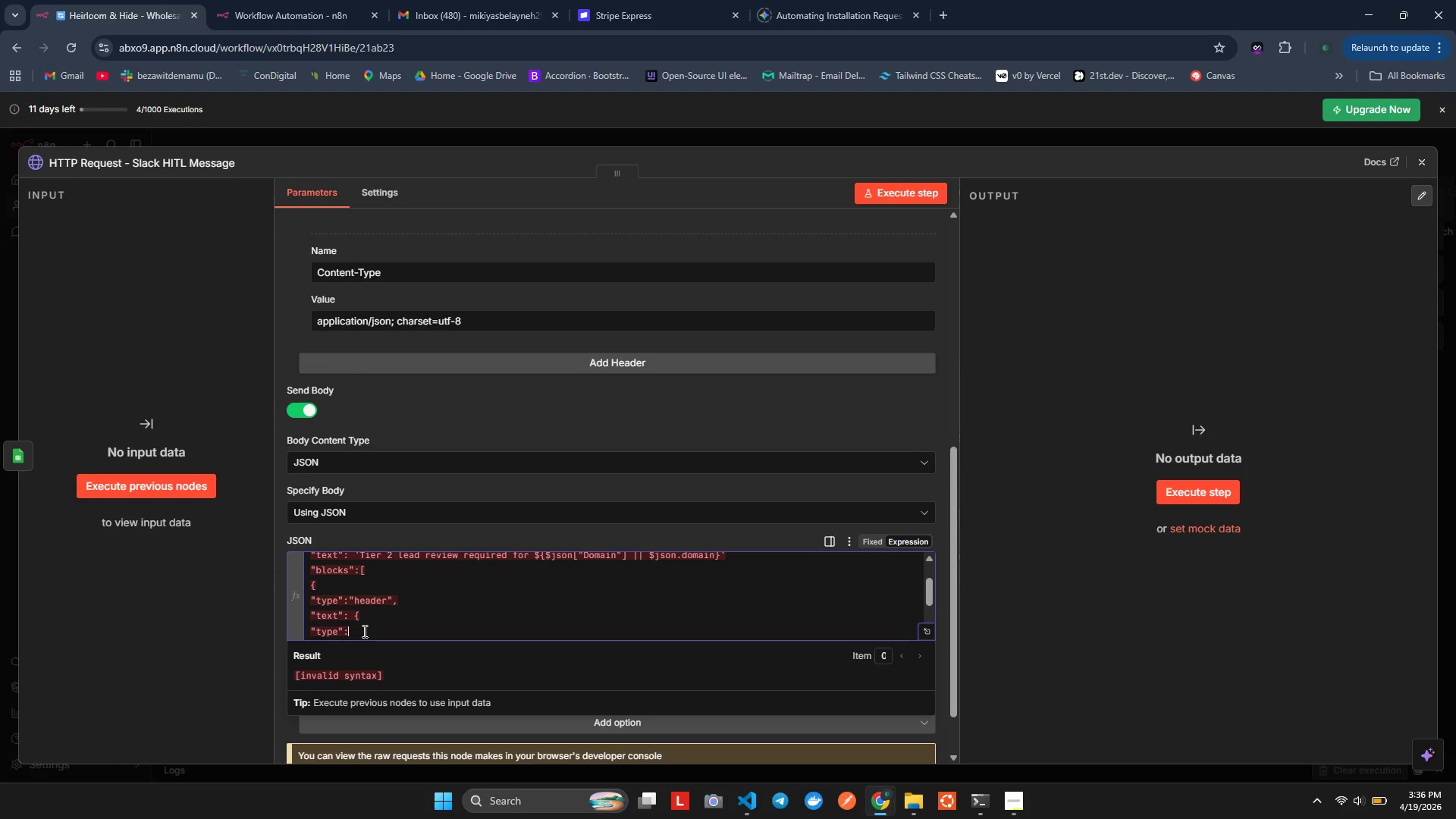 
wait(11.78)
 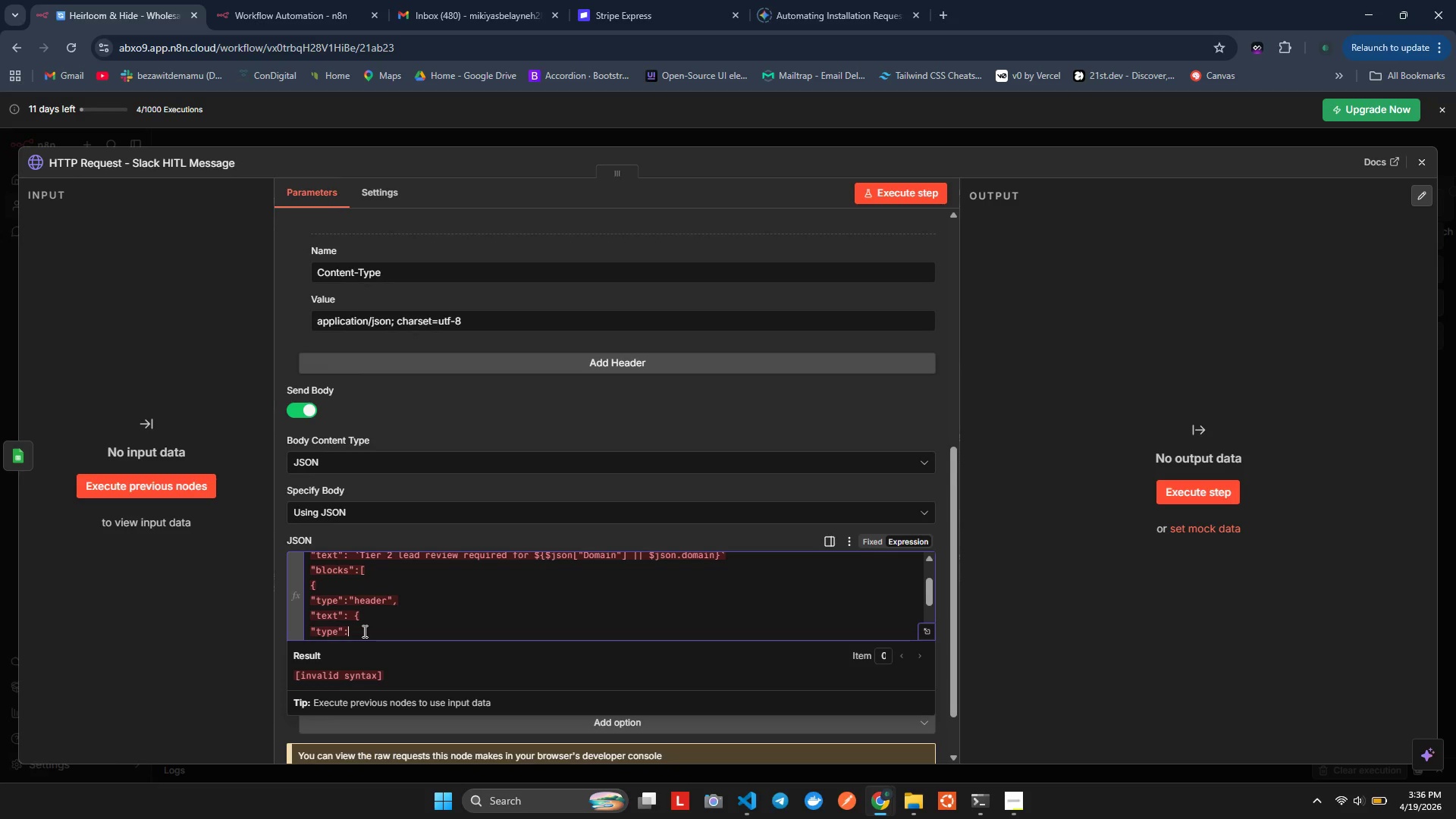 
key(Shift+Space)
 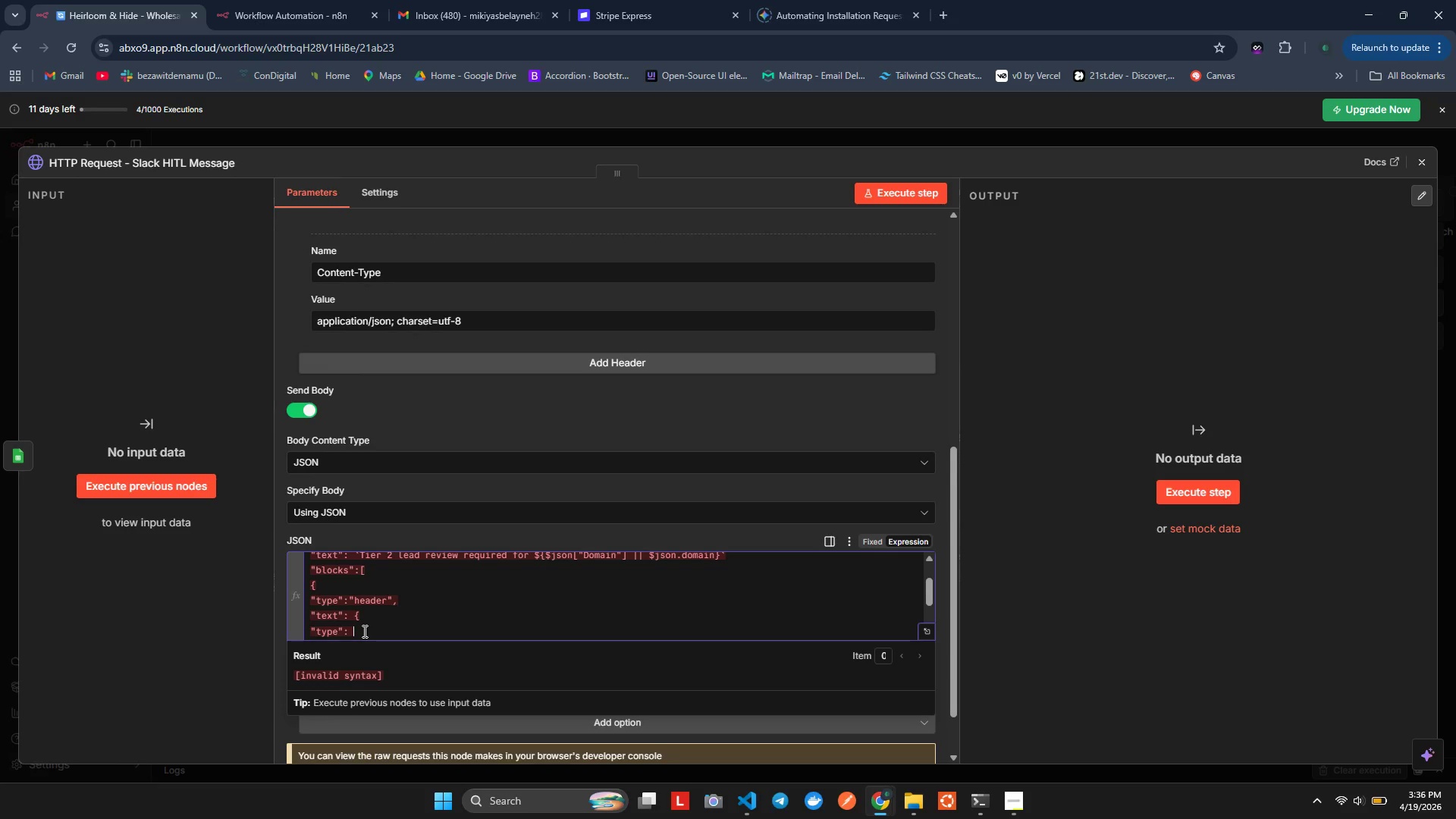 
key(Shift+ShiftLeft)
 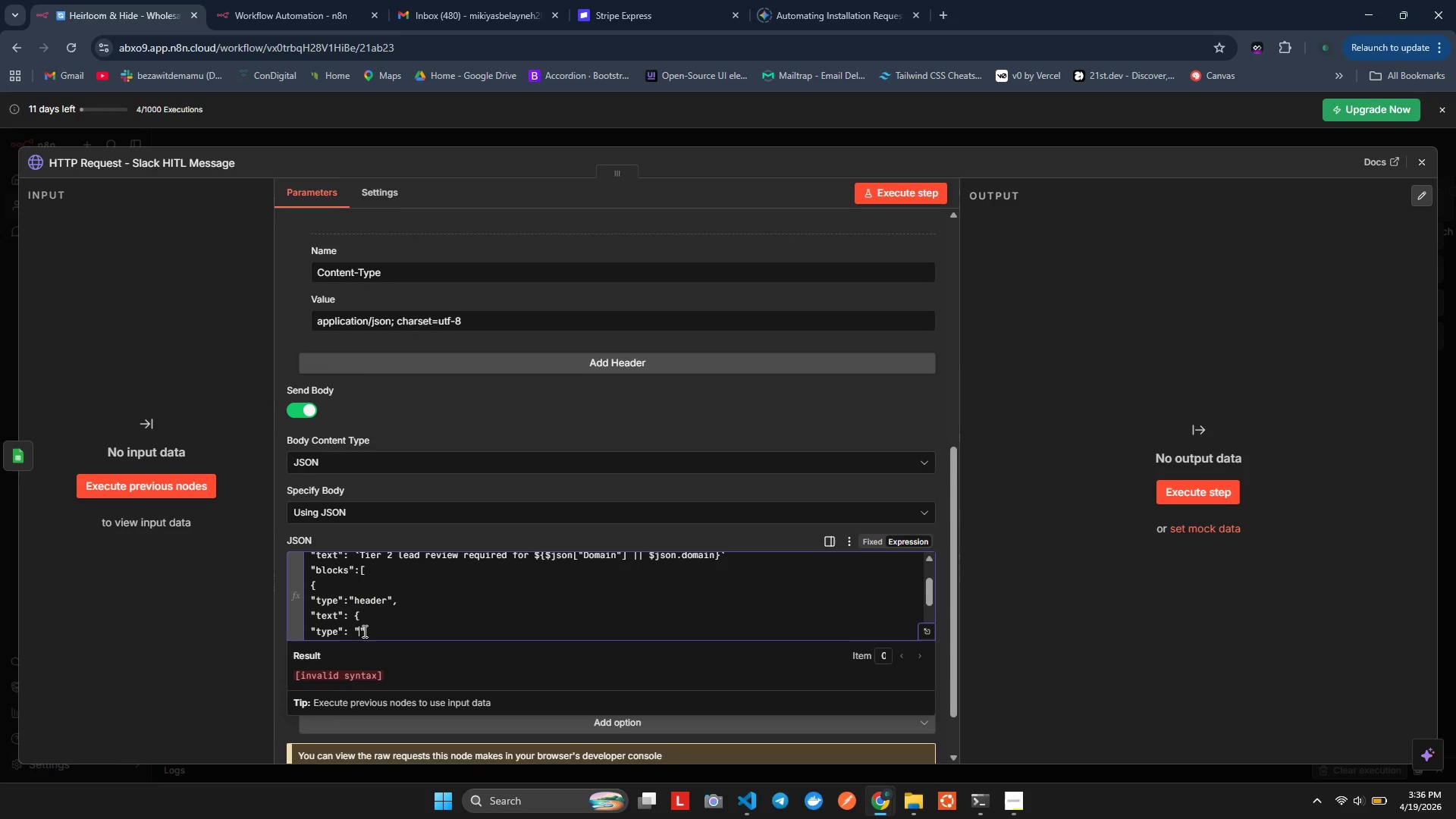 
key(Shift+Quote)
 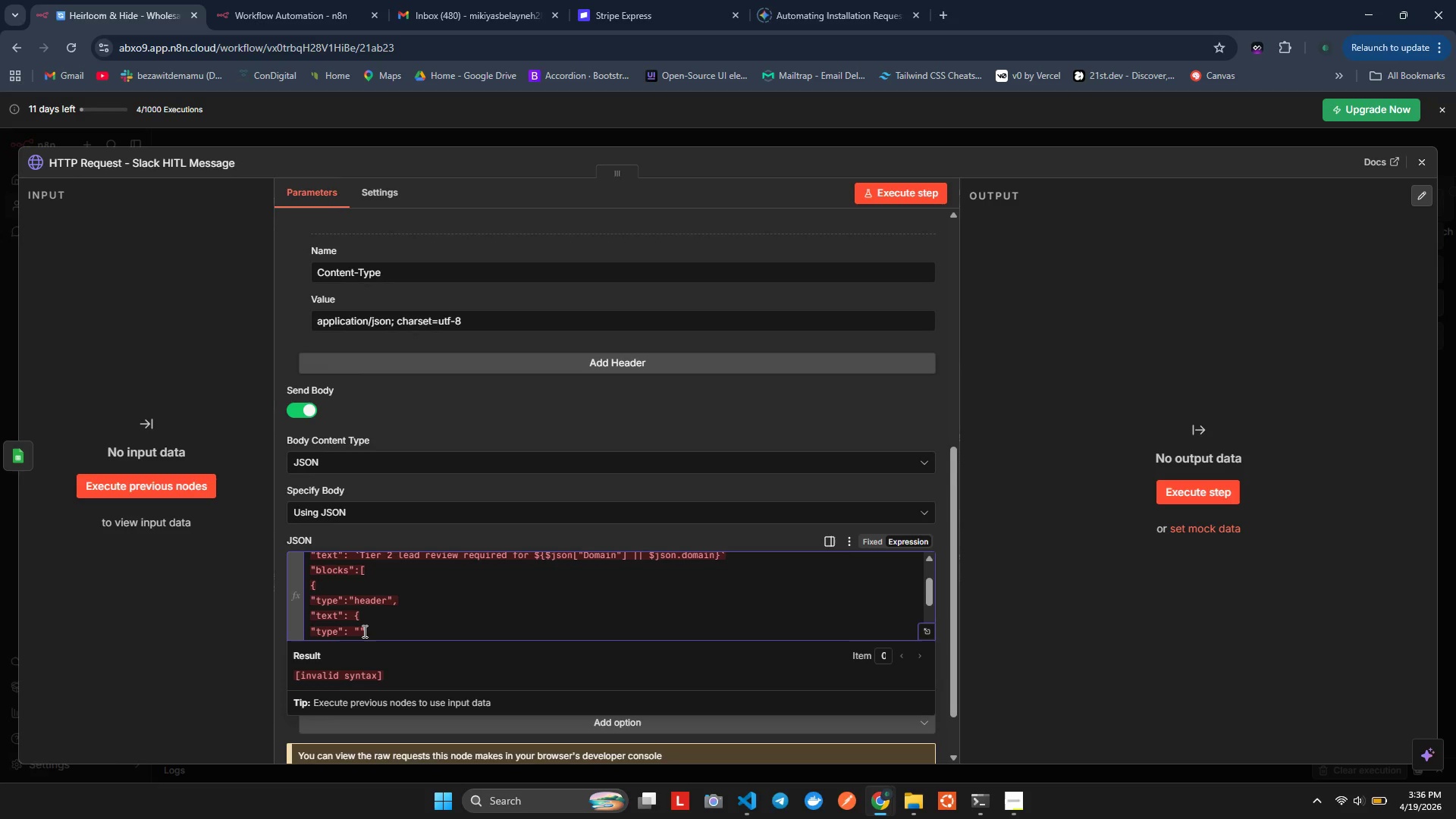 
type(plain_text)
 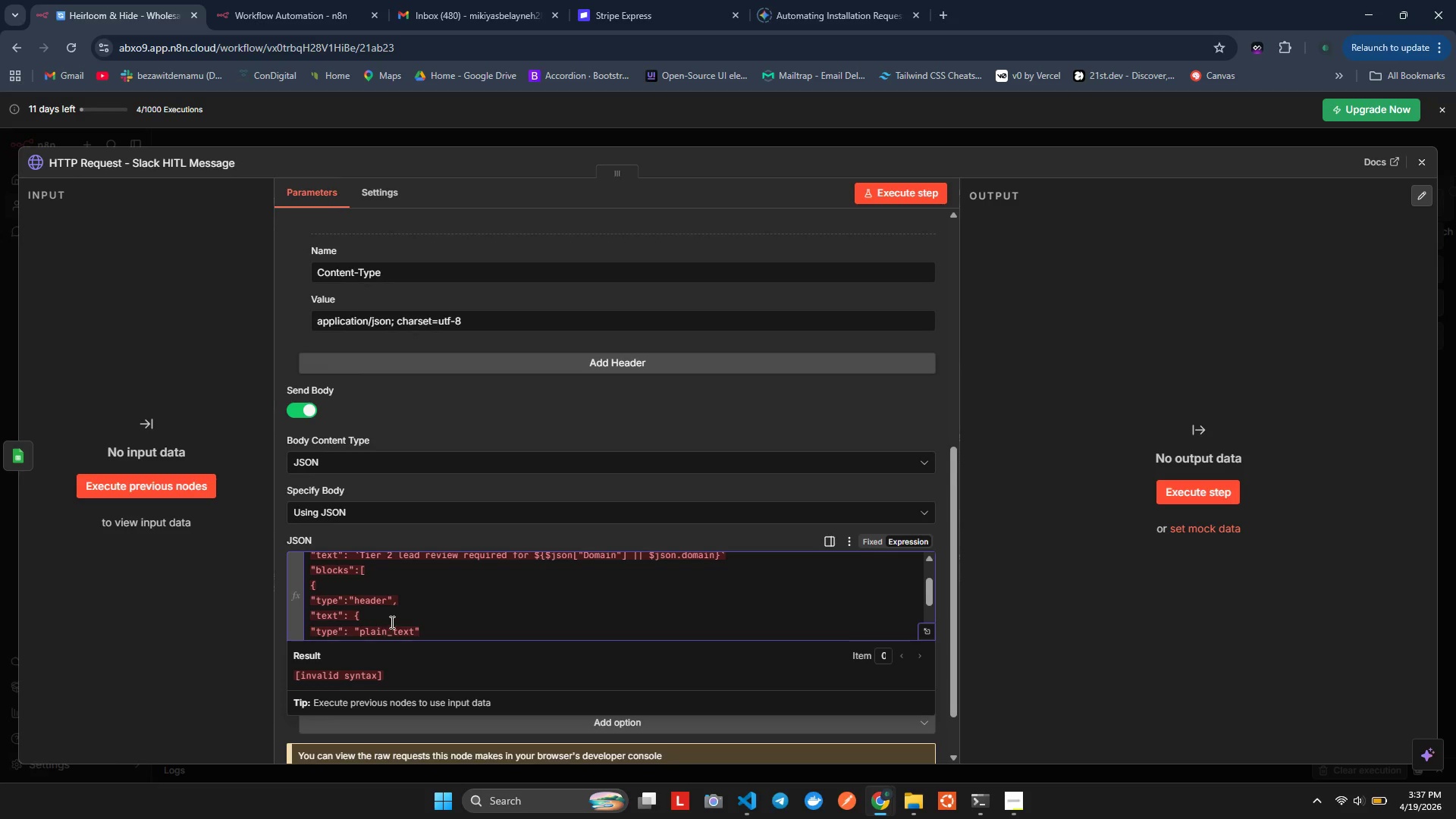 
wait(6.06)
 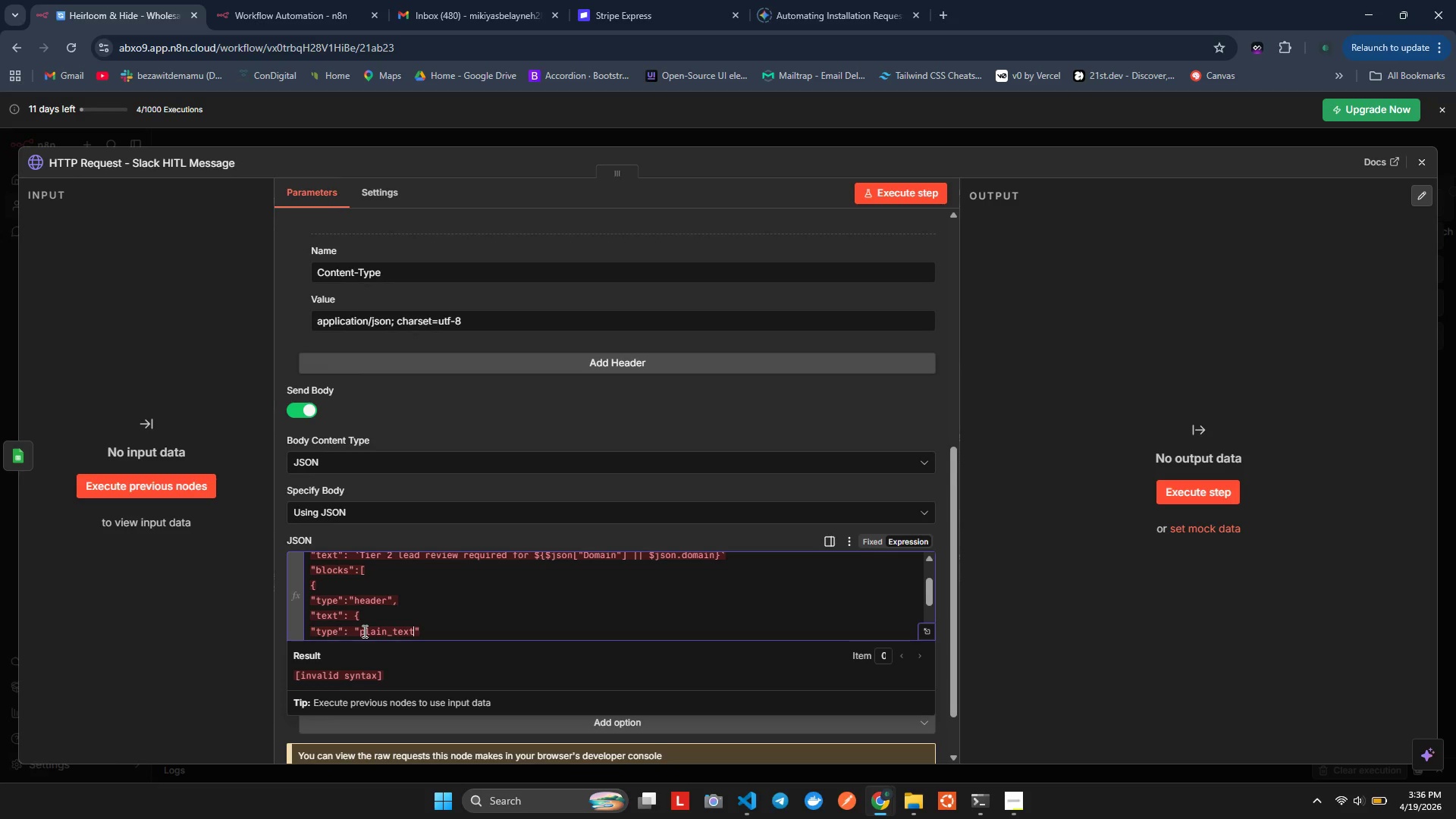 
left_click([425, 625])
 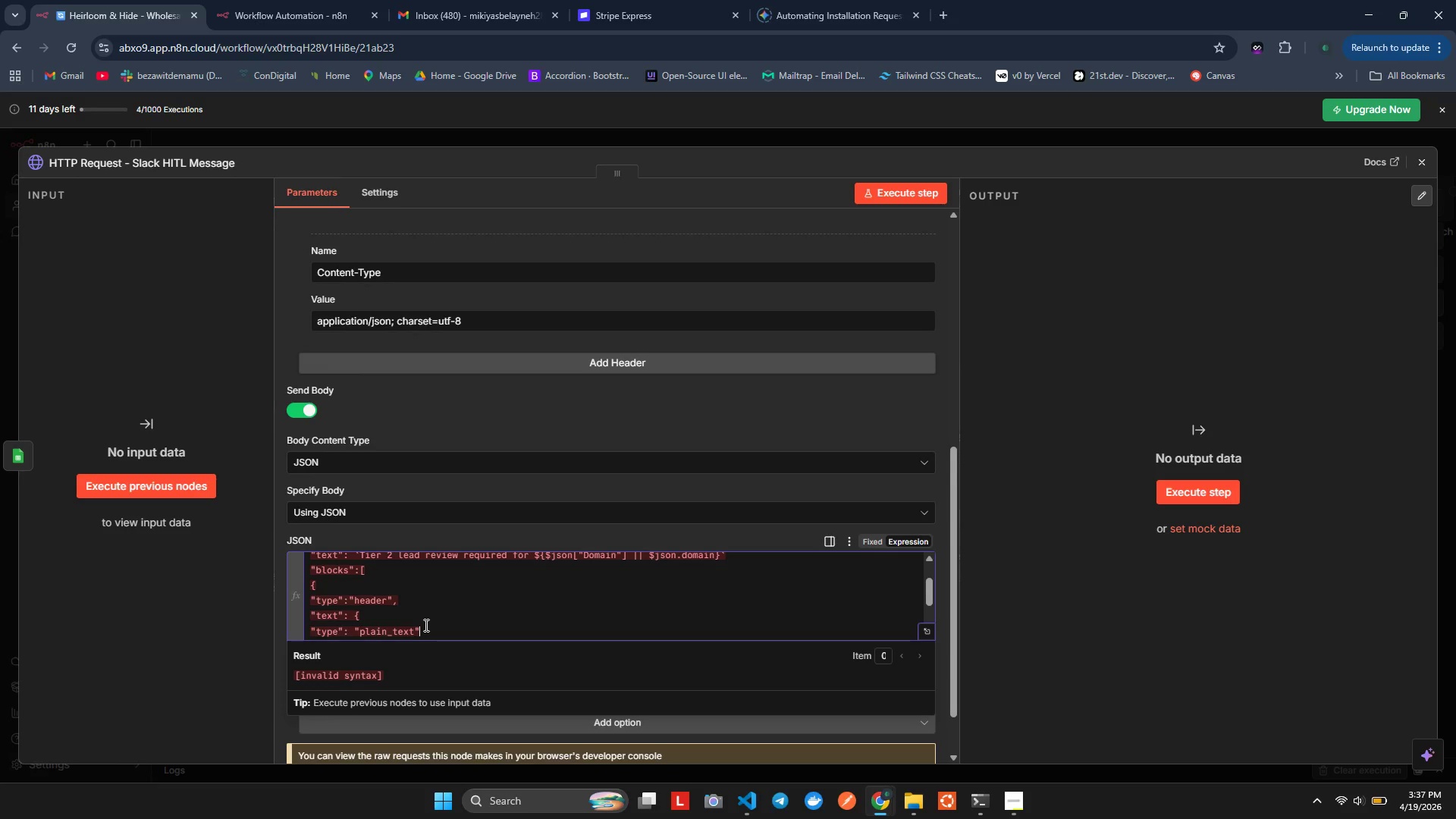 
key(Comma)
 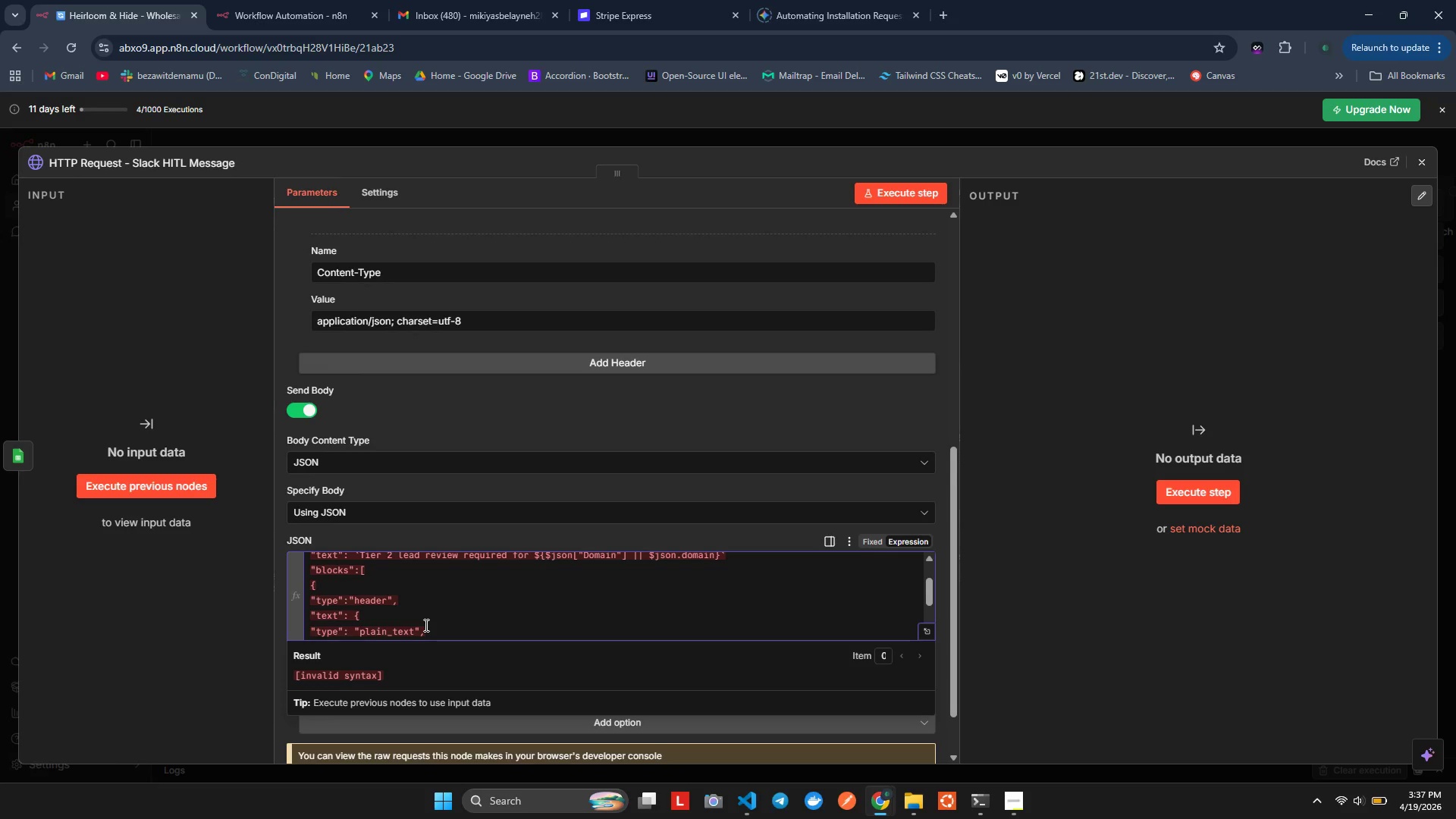 
key(Enter)
 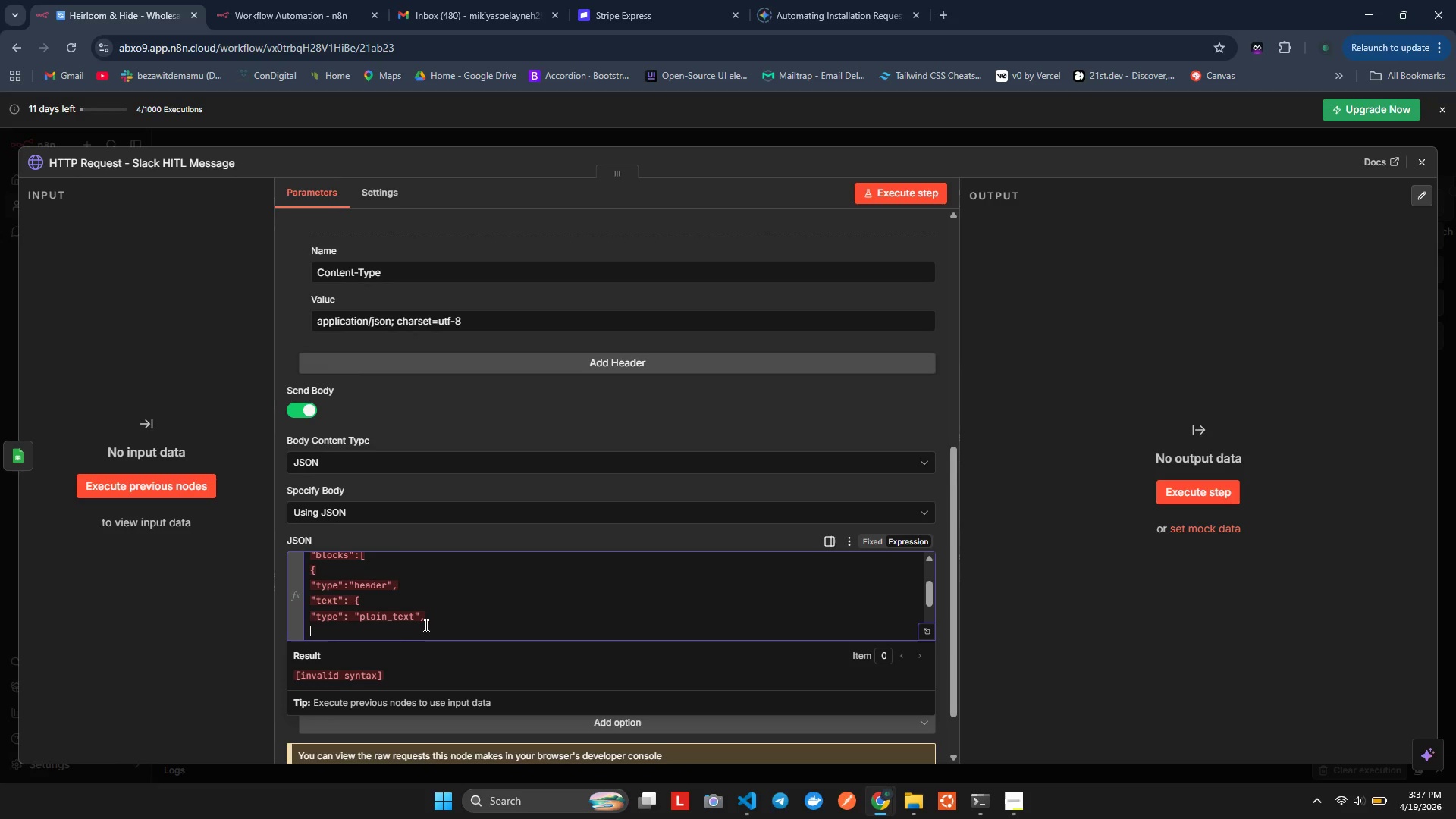 
key(Shift+ShiftLeft)
 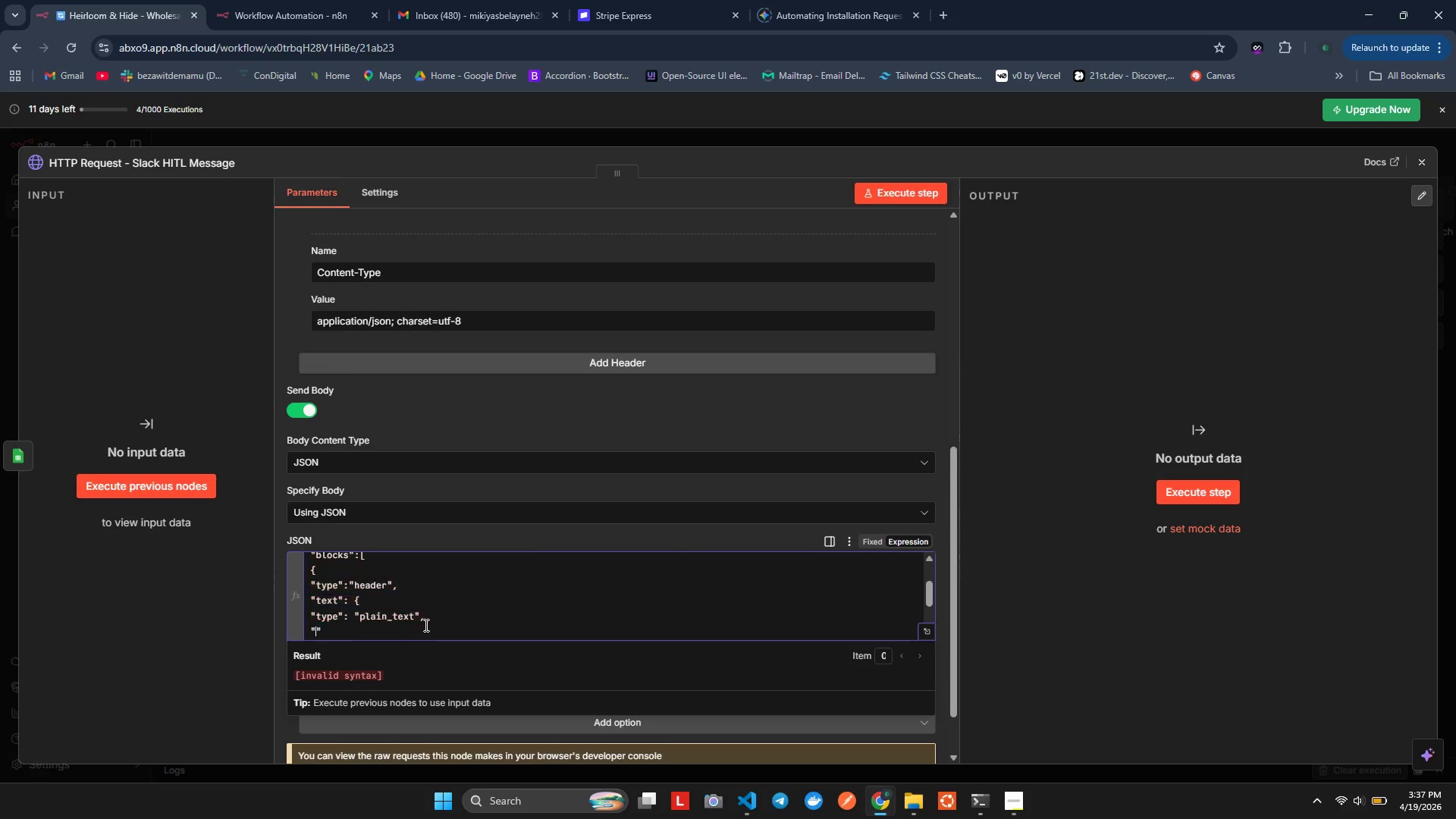 
key(Shift+Quote)
 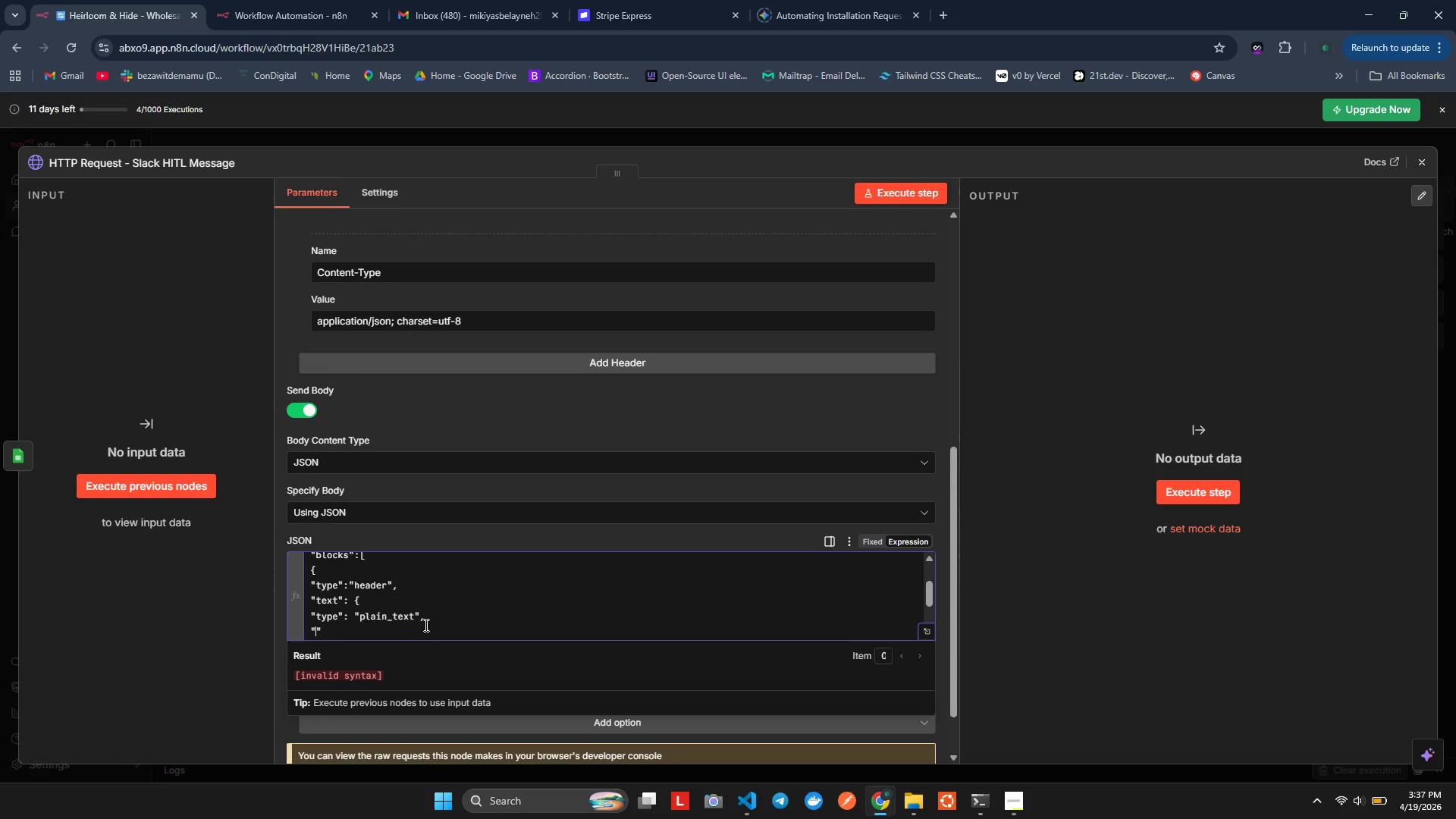 
key(T)
 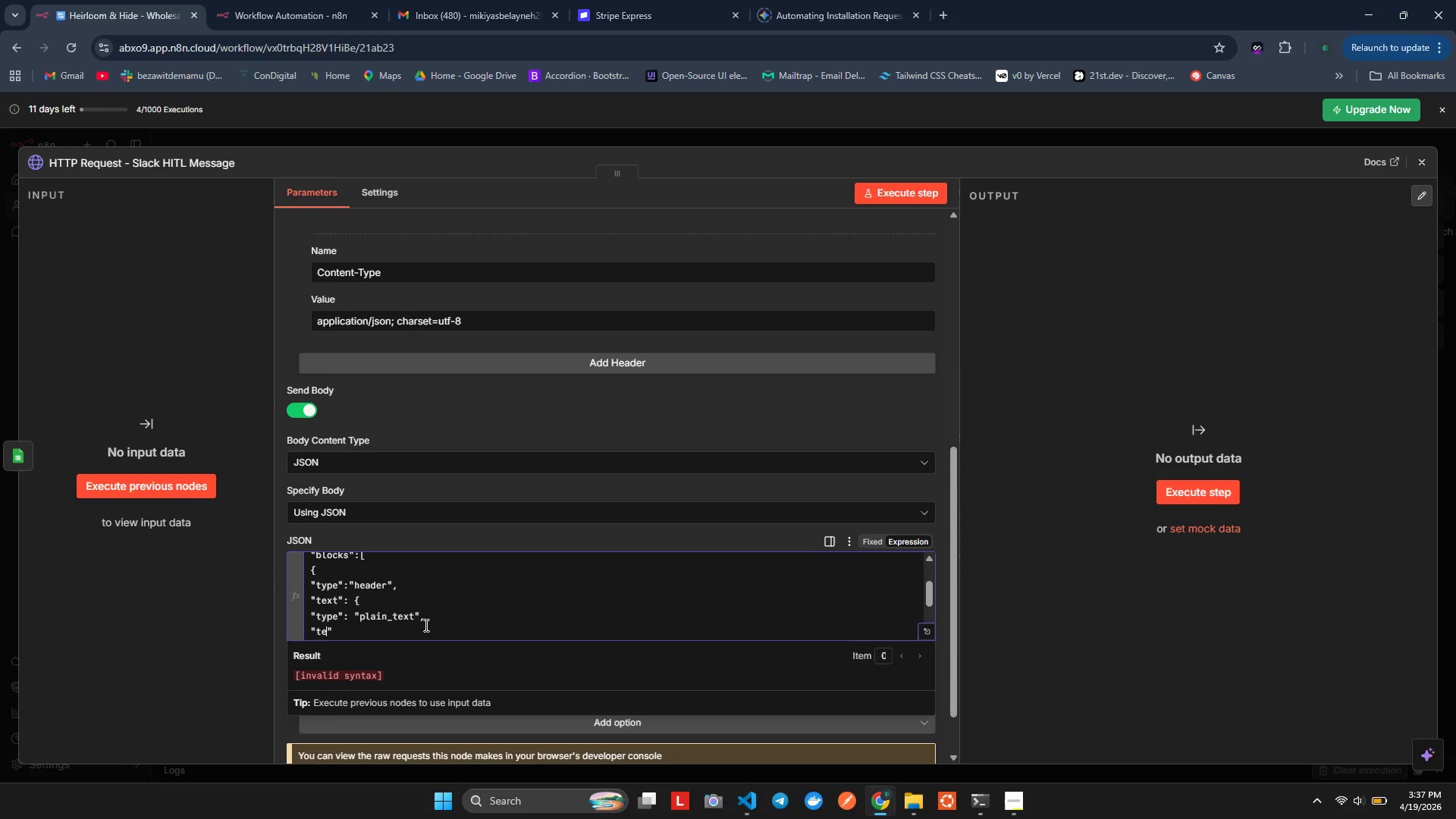 
type(ext)
 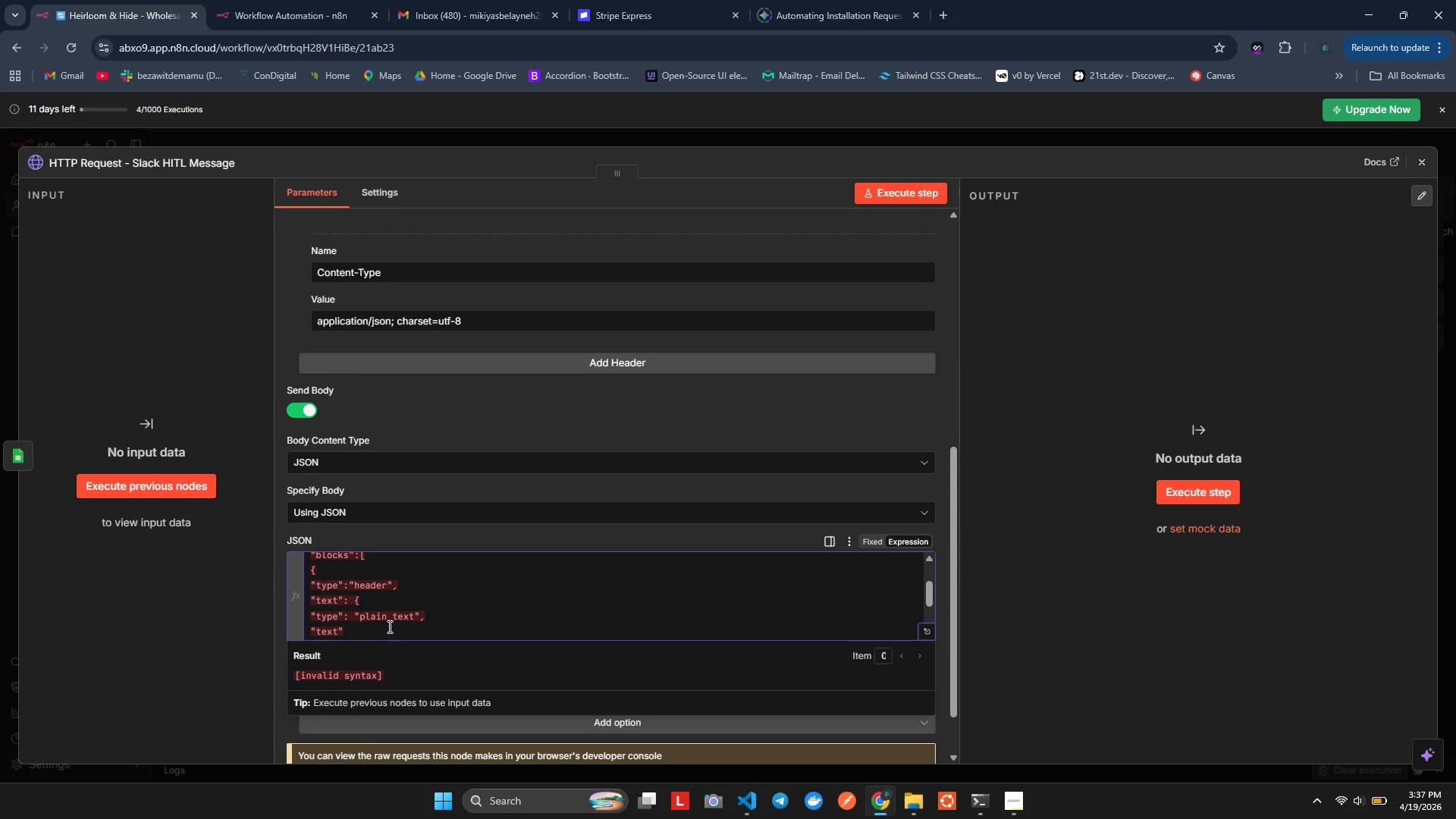 
left_click([387, 626])
 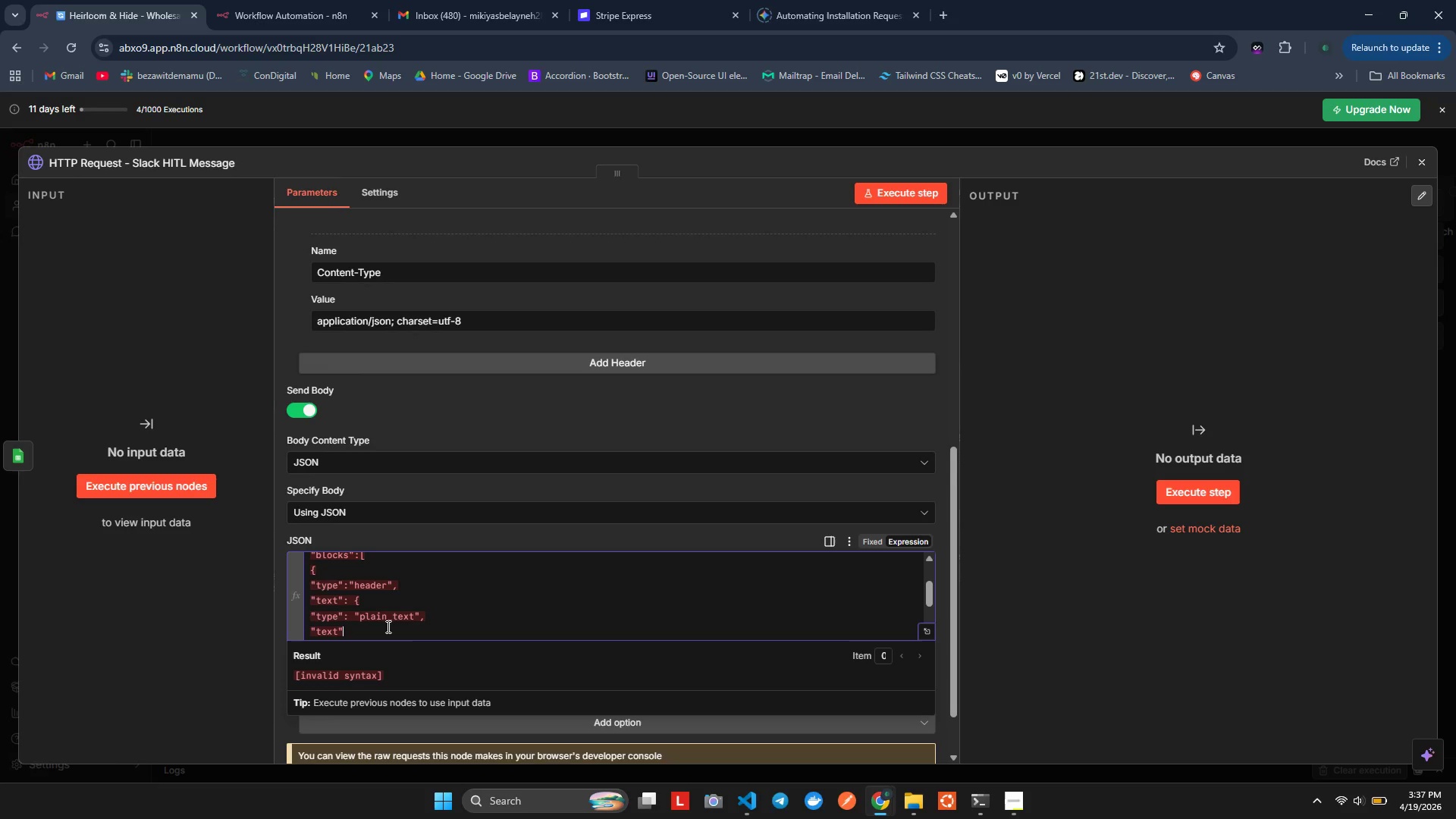 
key(Shift+ShiftLeft)
 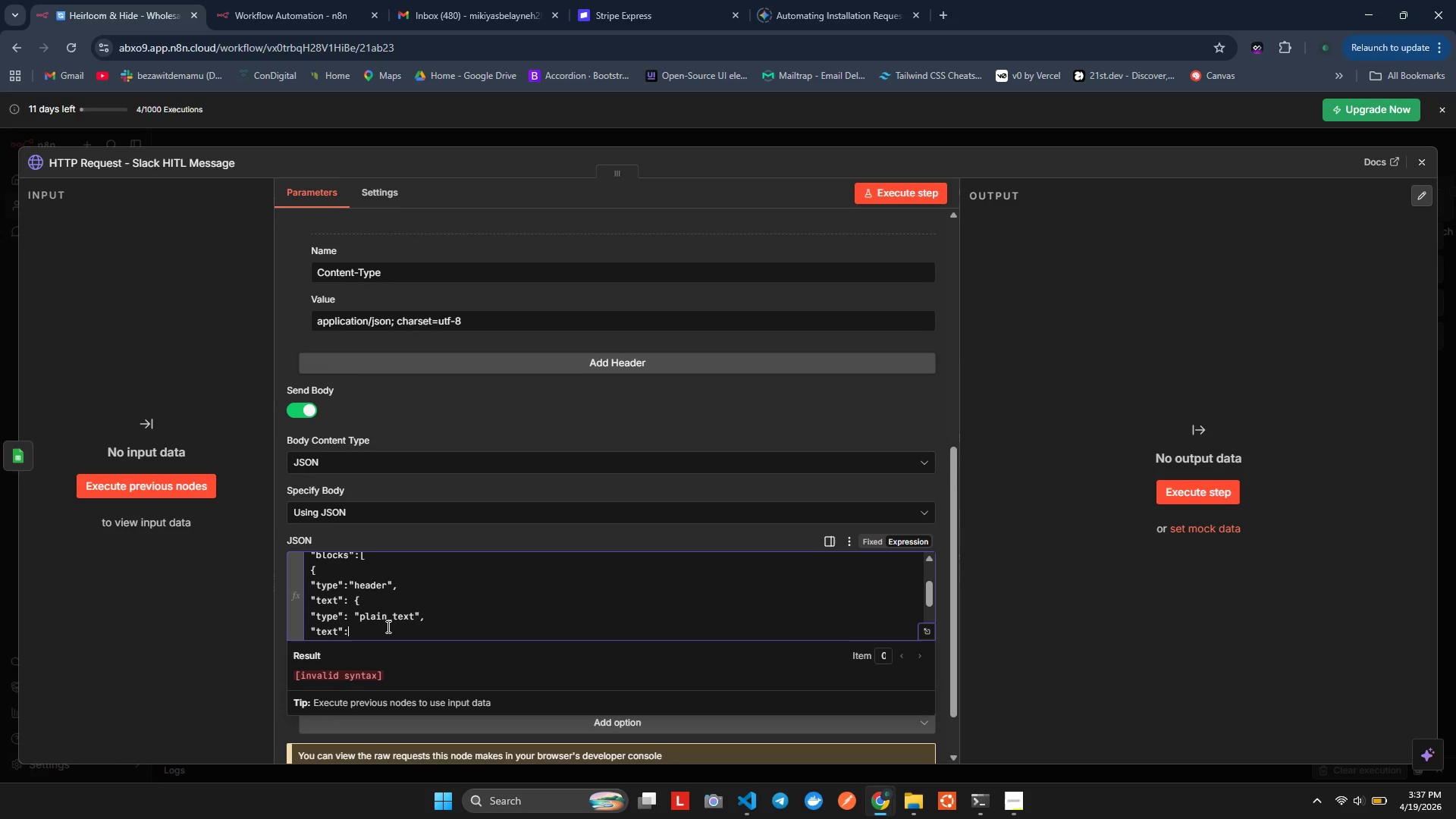 
key(Shift+Semicolon)
 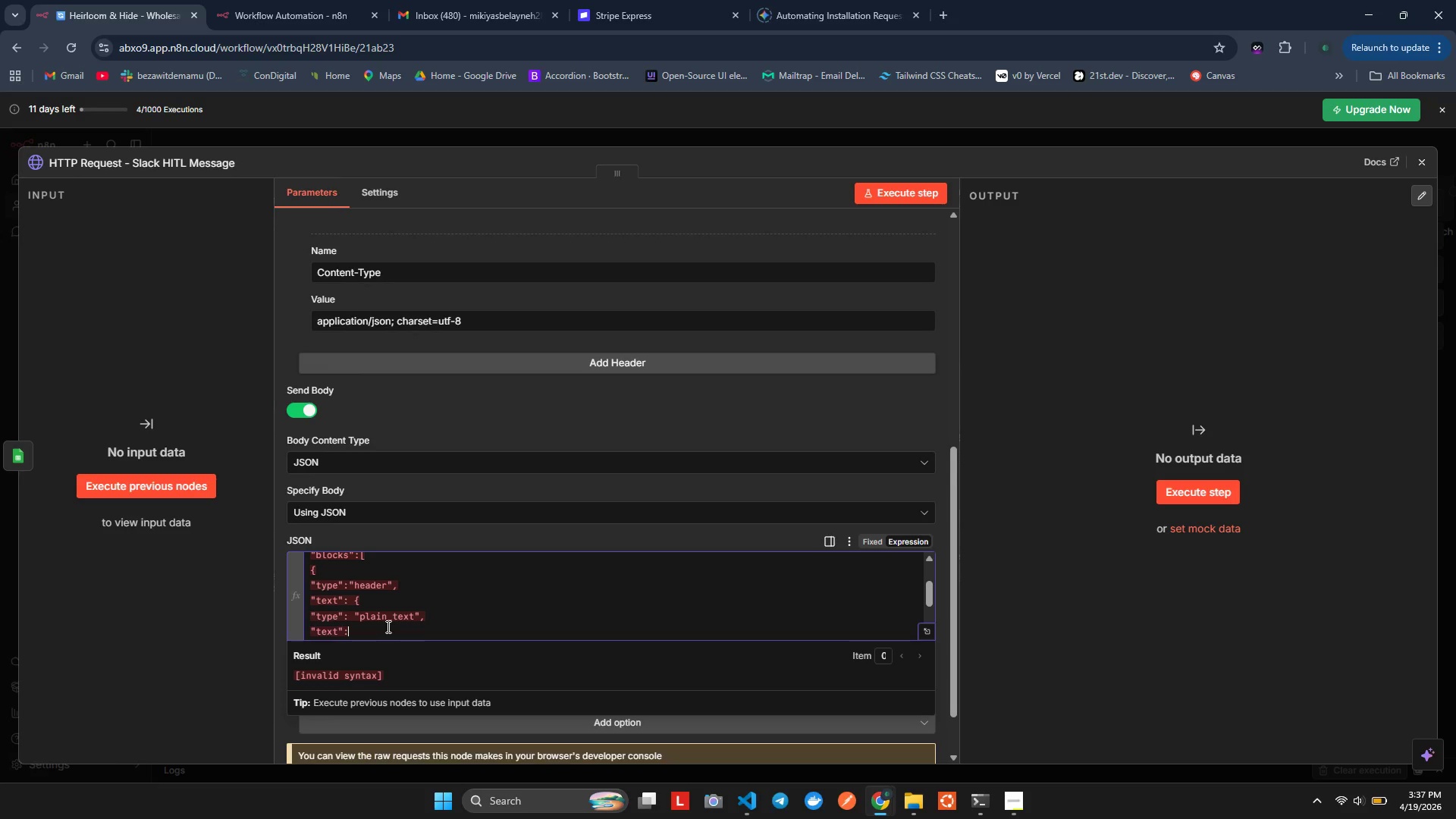 
key(Space)
 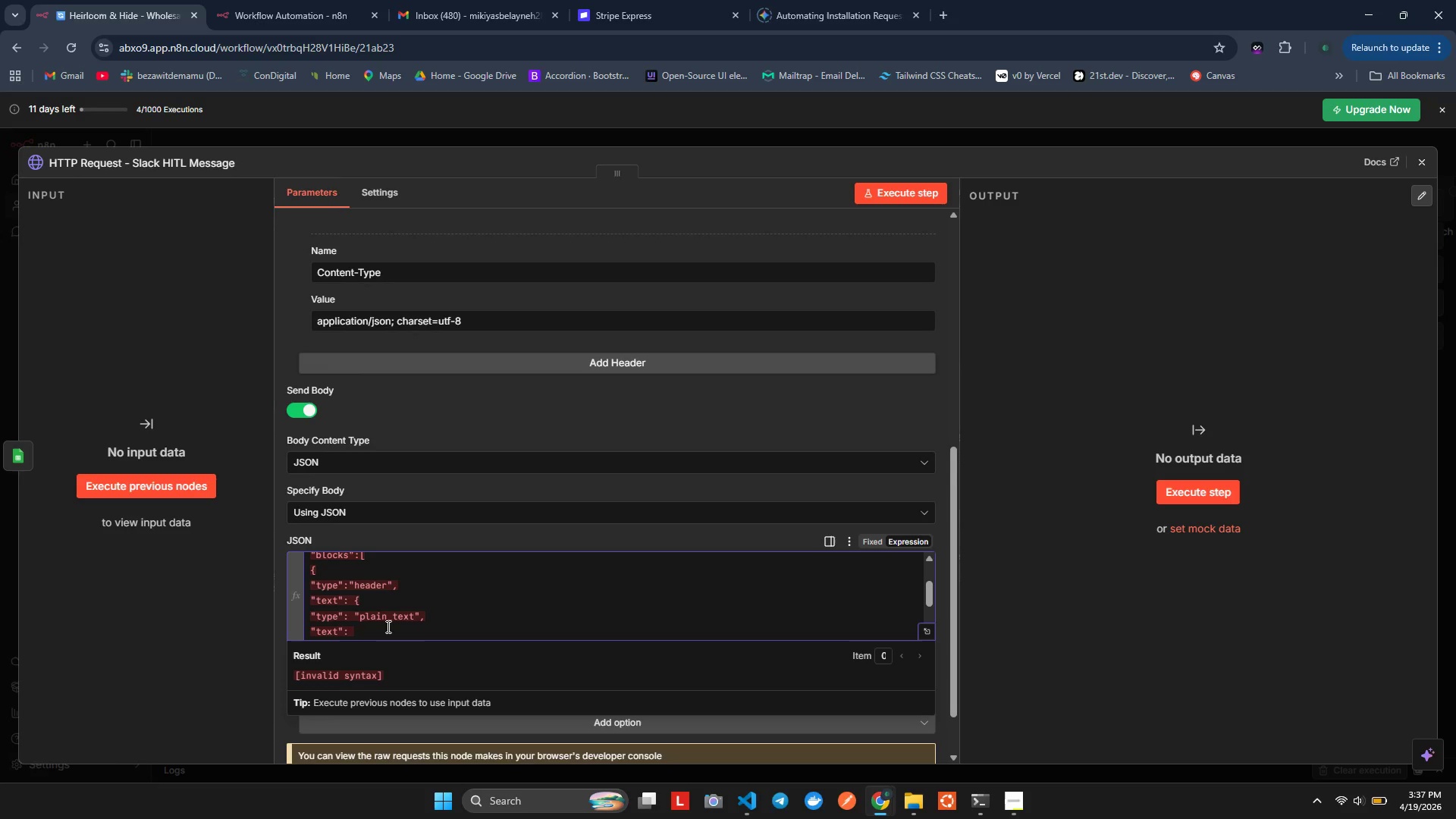 
wait(7.06)
 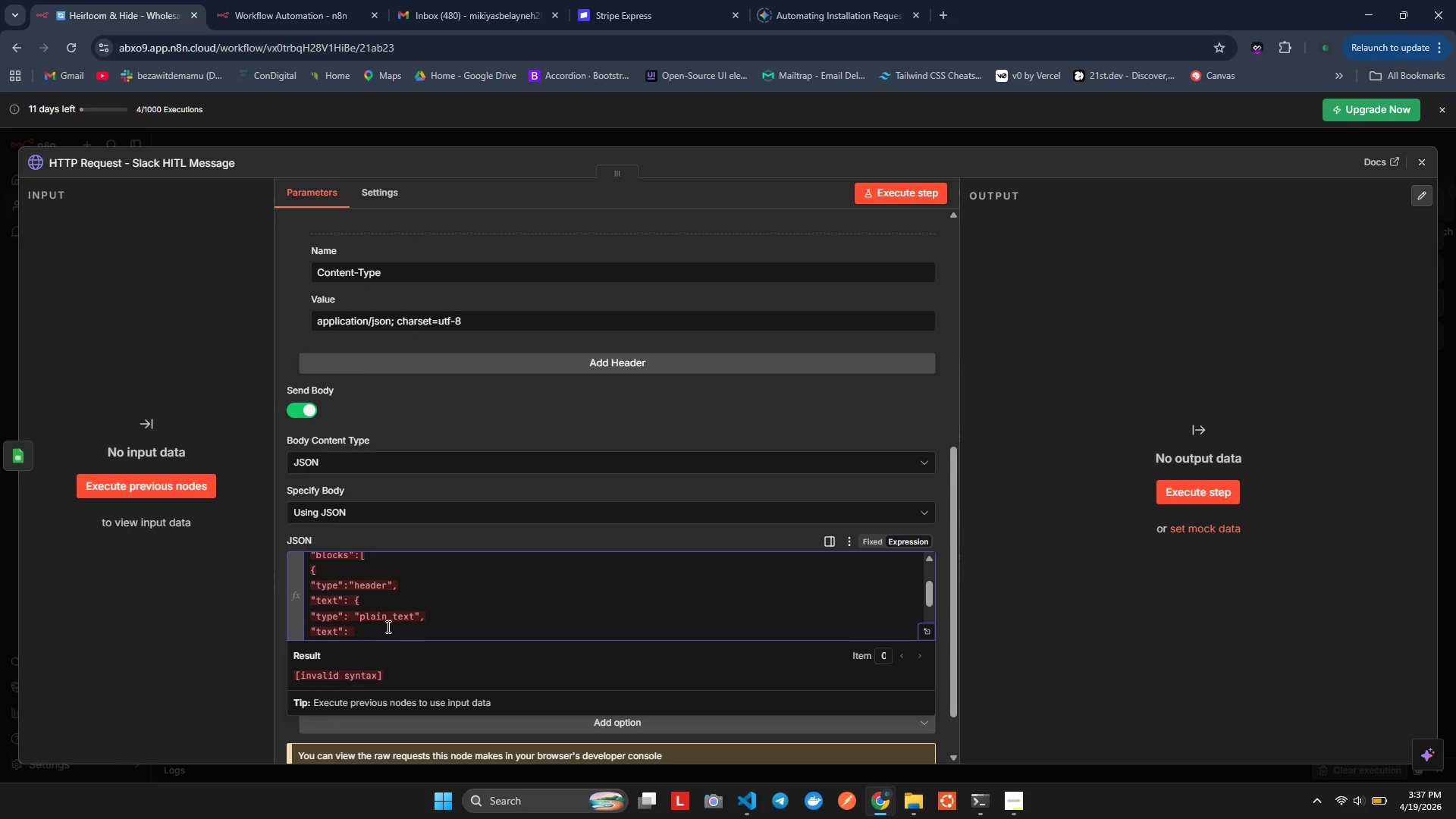 
type("Tier 2 Lead R)
 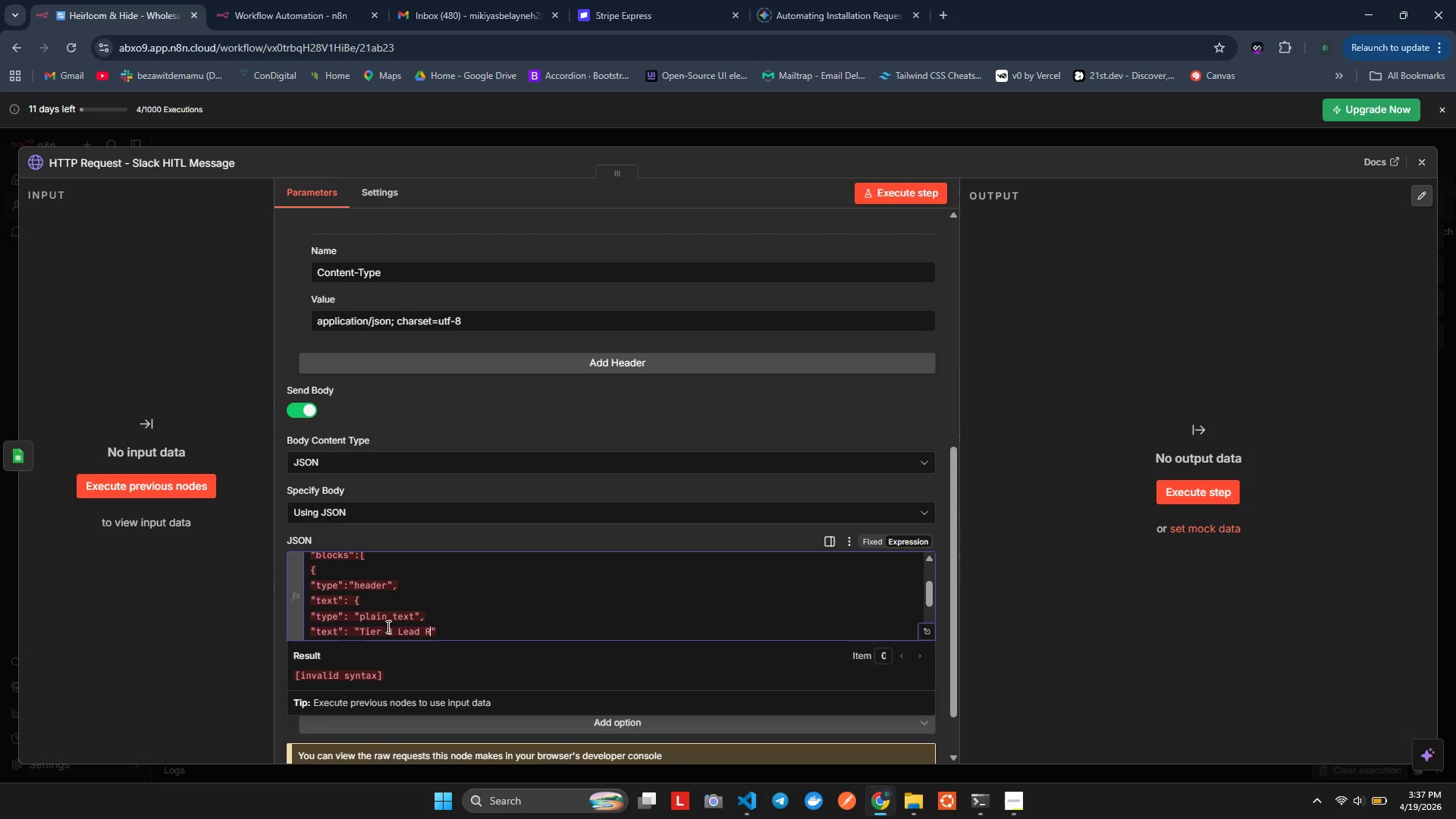 
 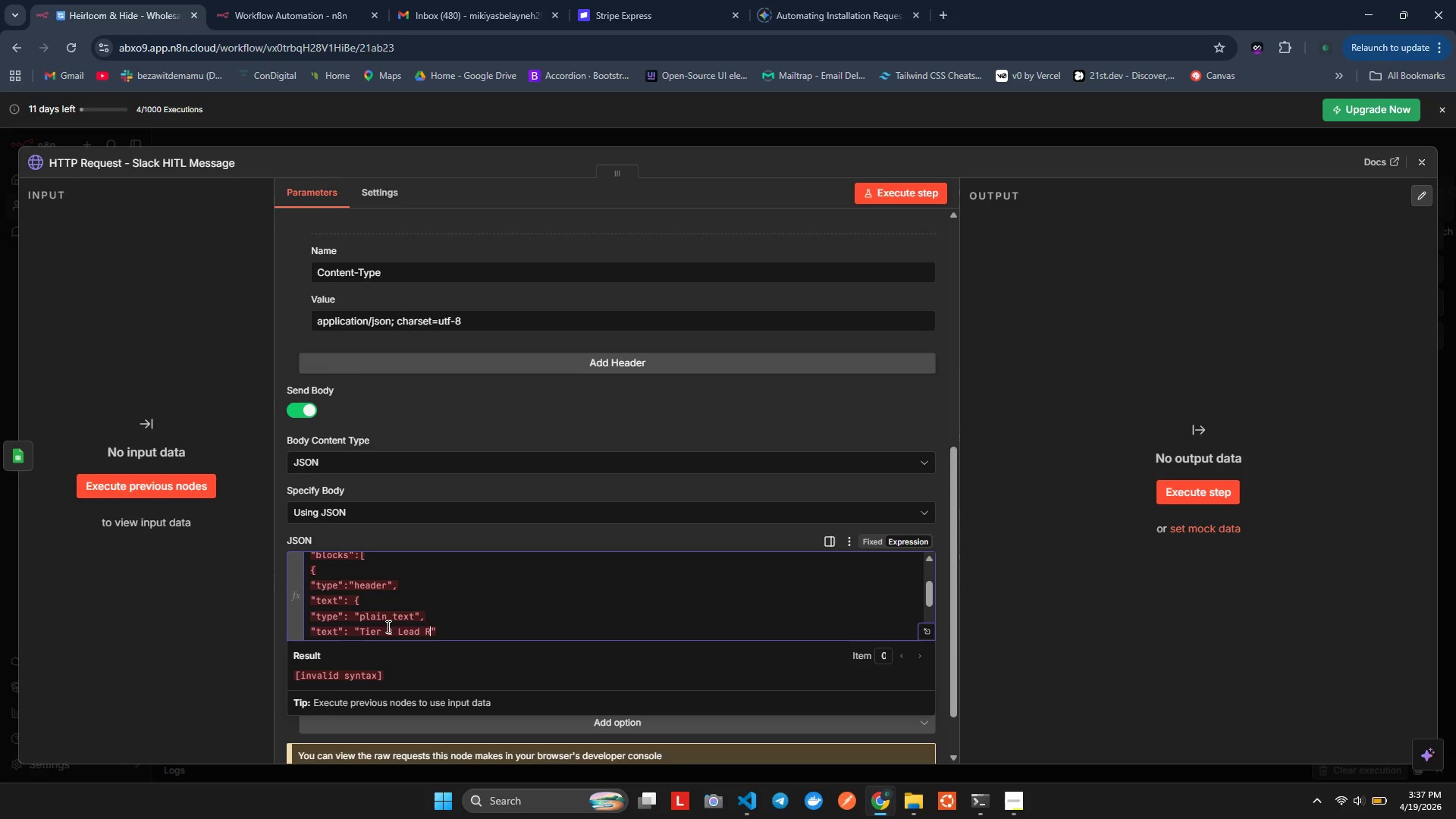 
type(eview Requir)
 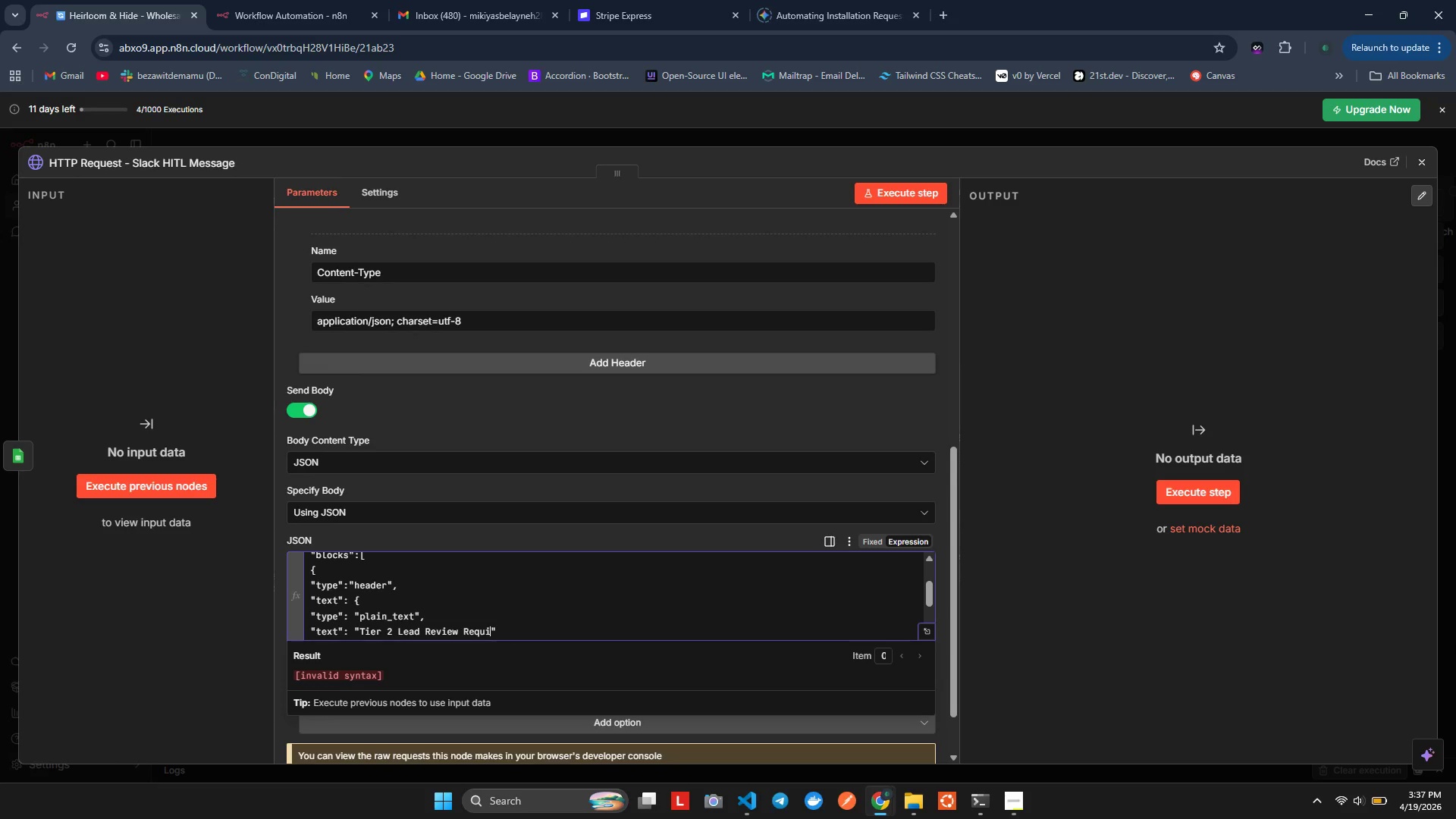 
type(ed)
 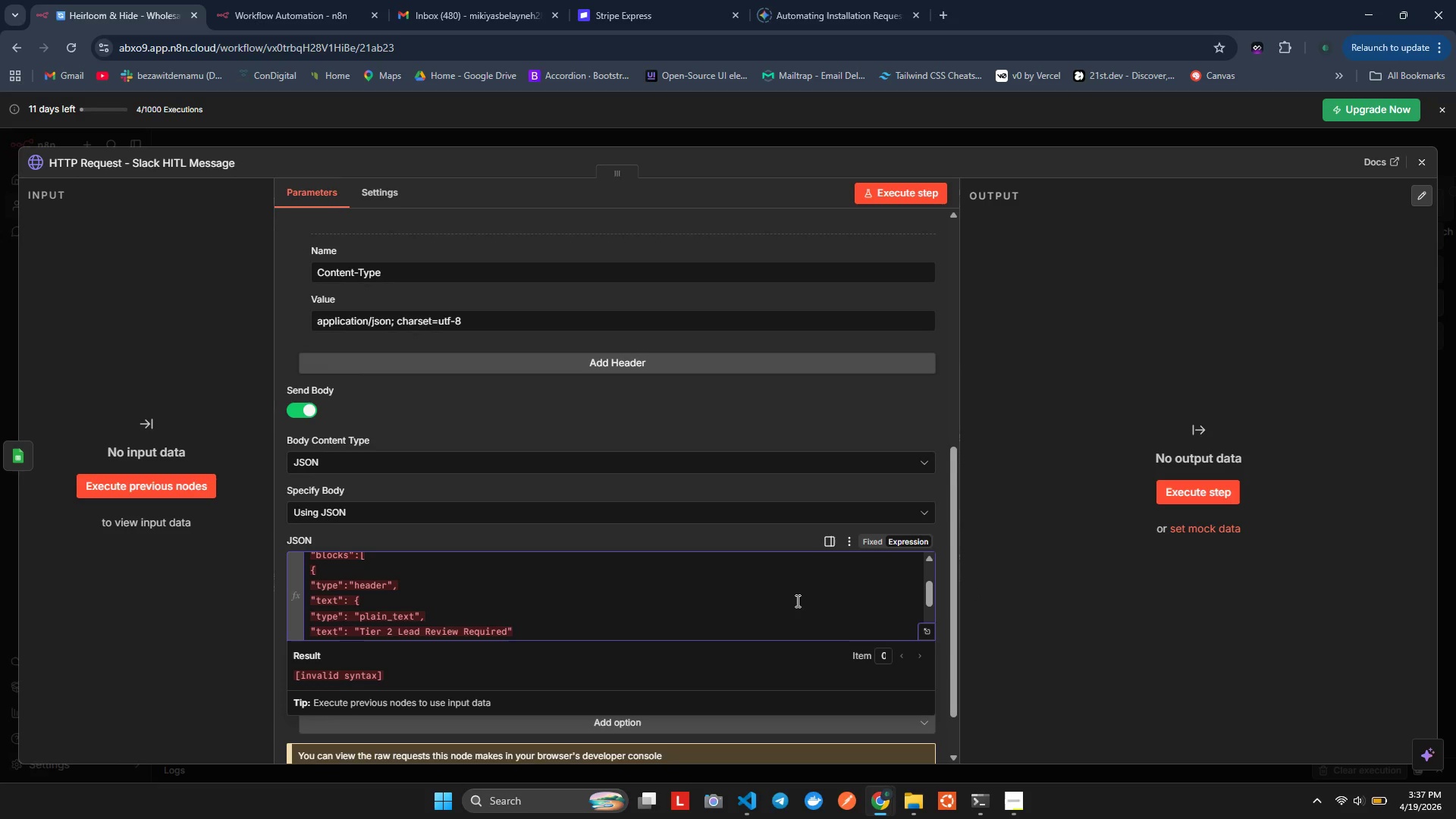 
wait(5.08)
 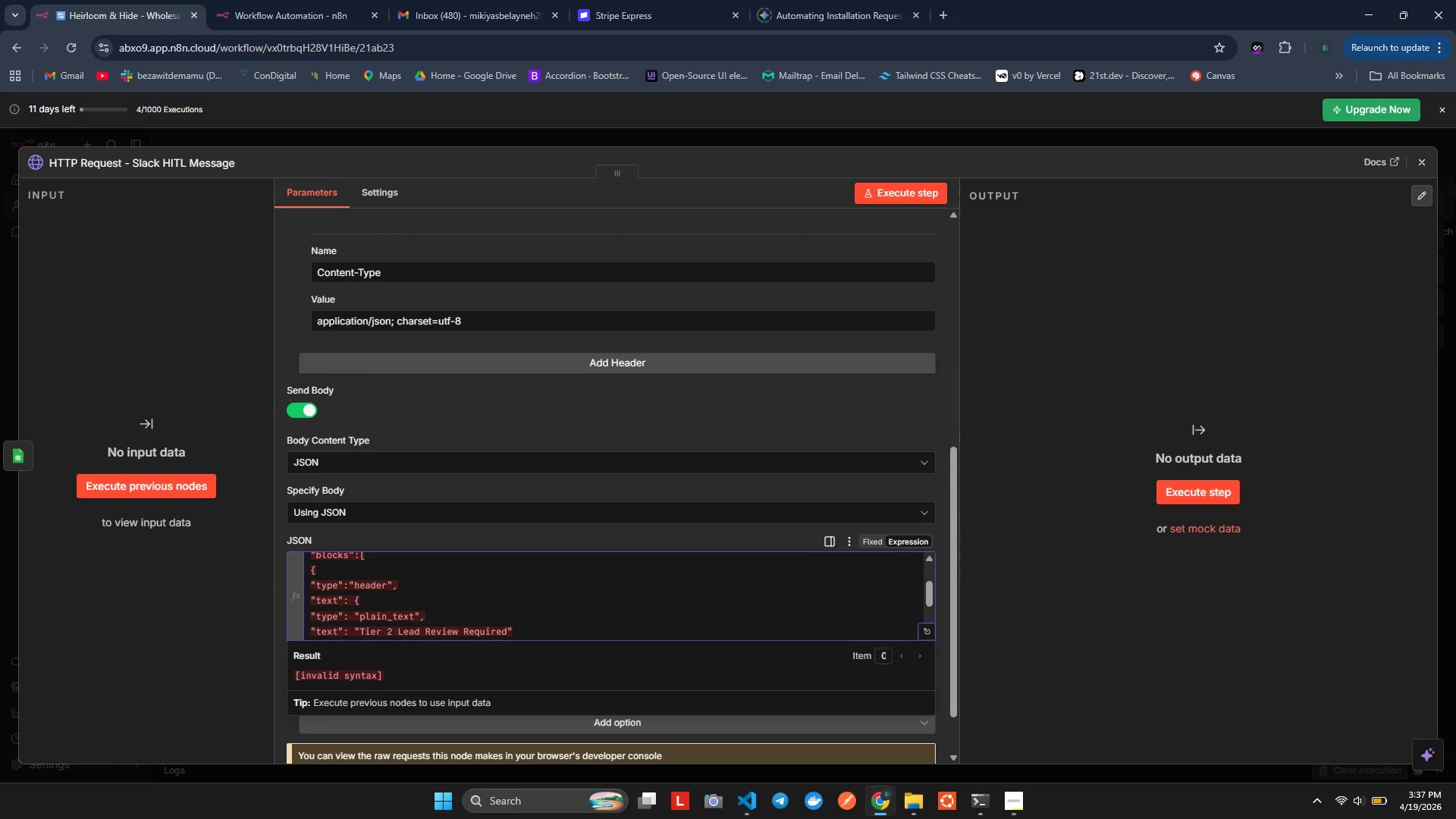 
left_click([711, 621])
 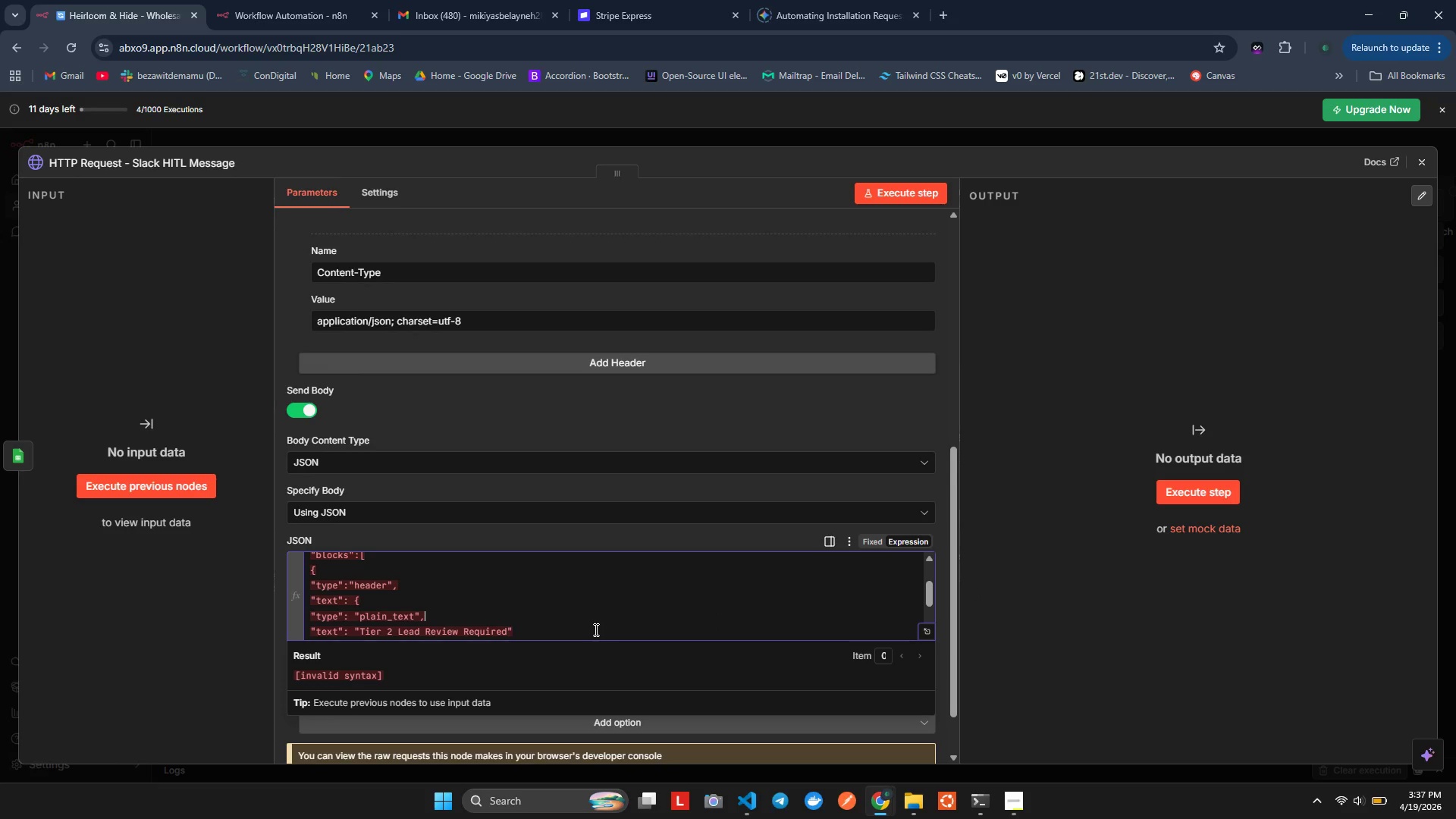 
left_click([590, 631])
 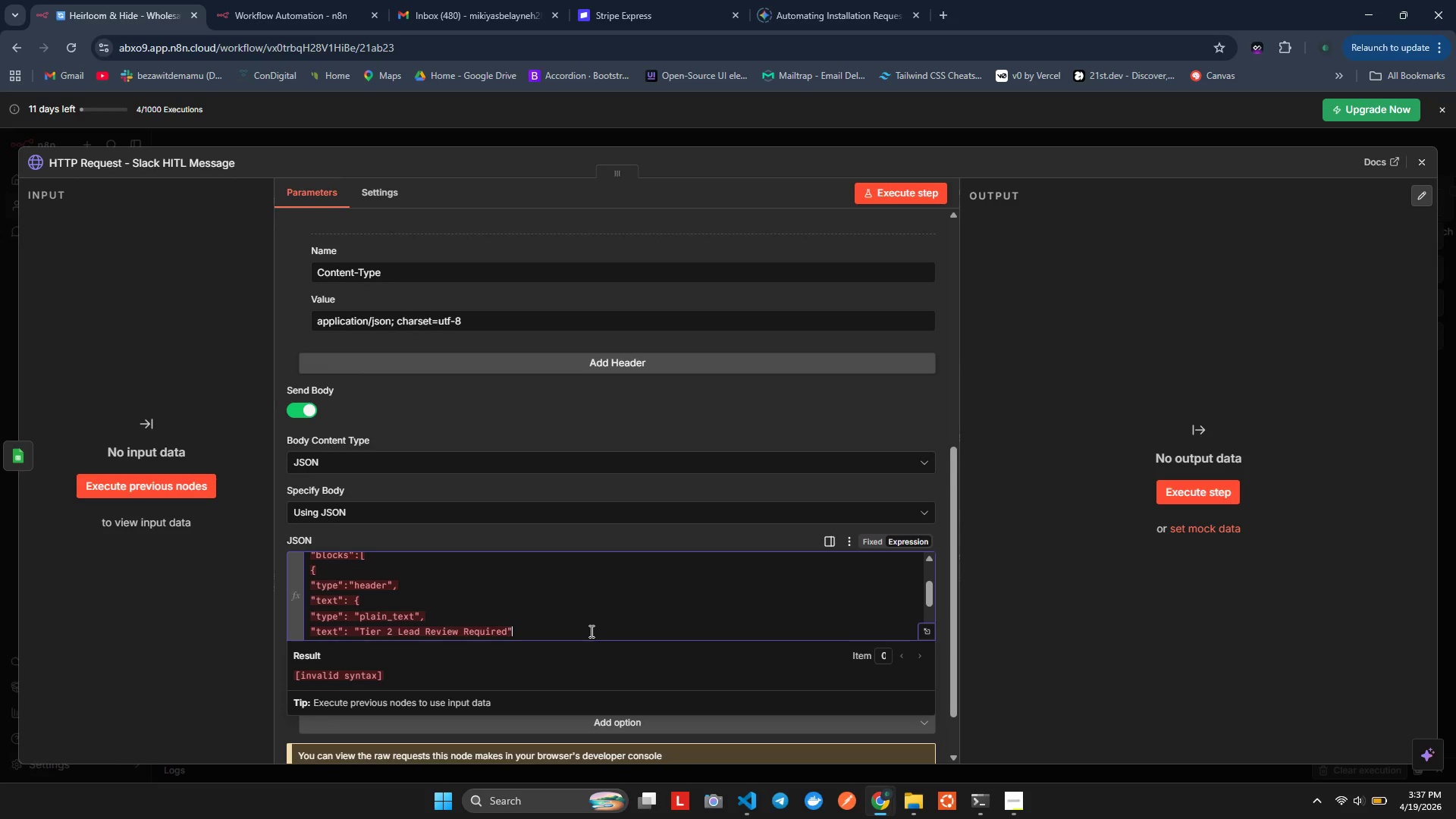 
key(Comma)
 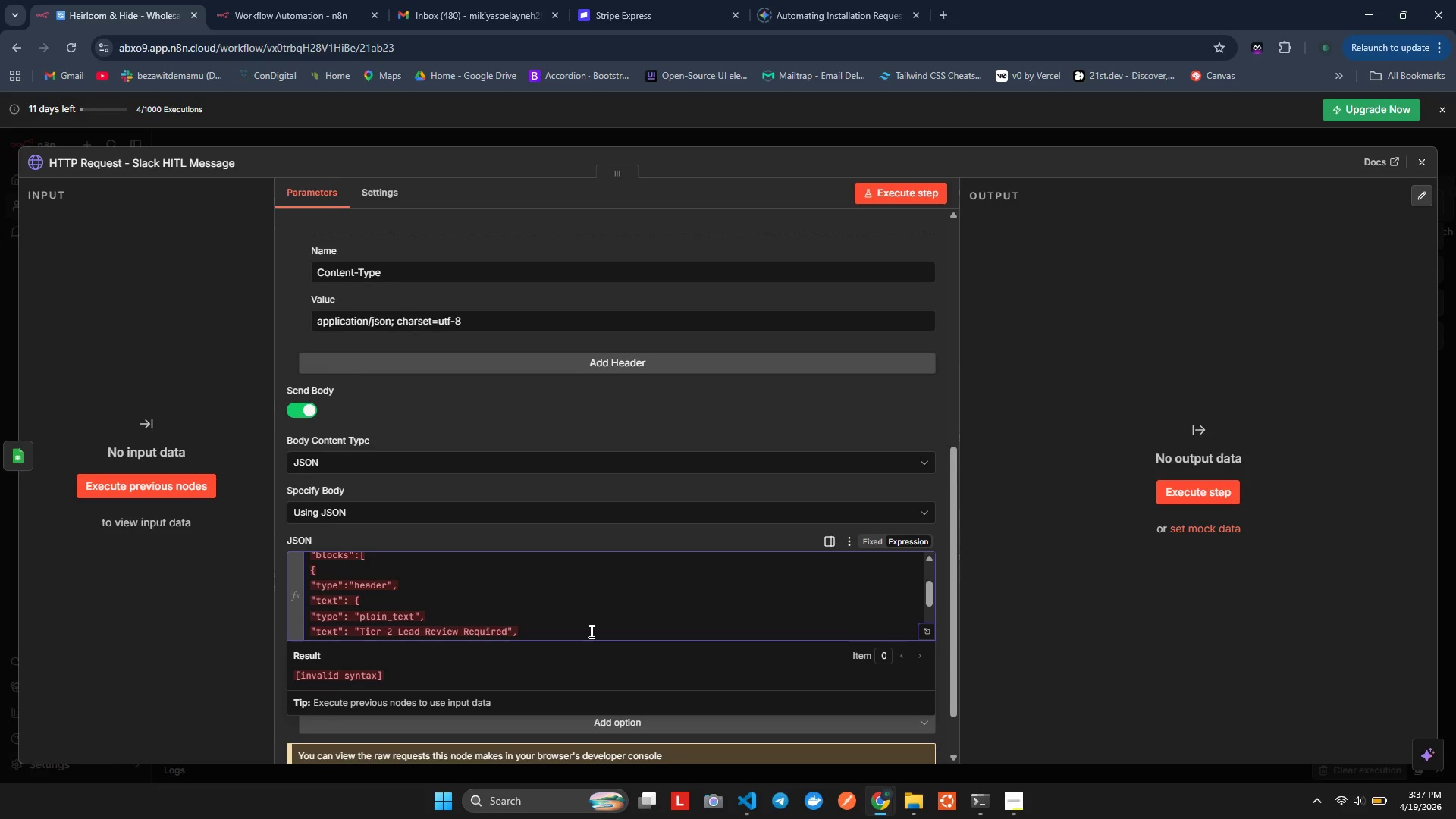 
key(Enter)
 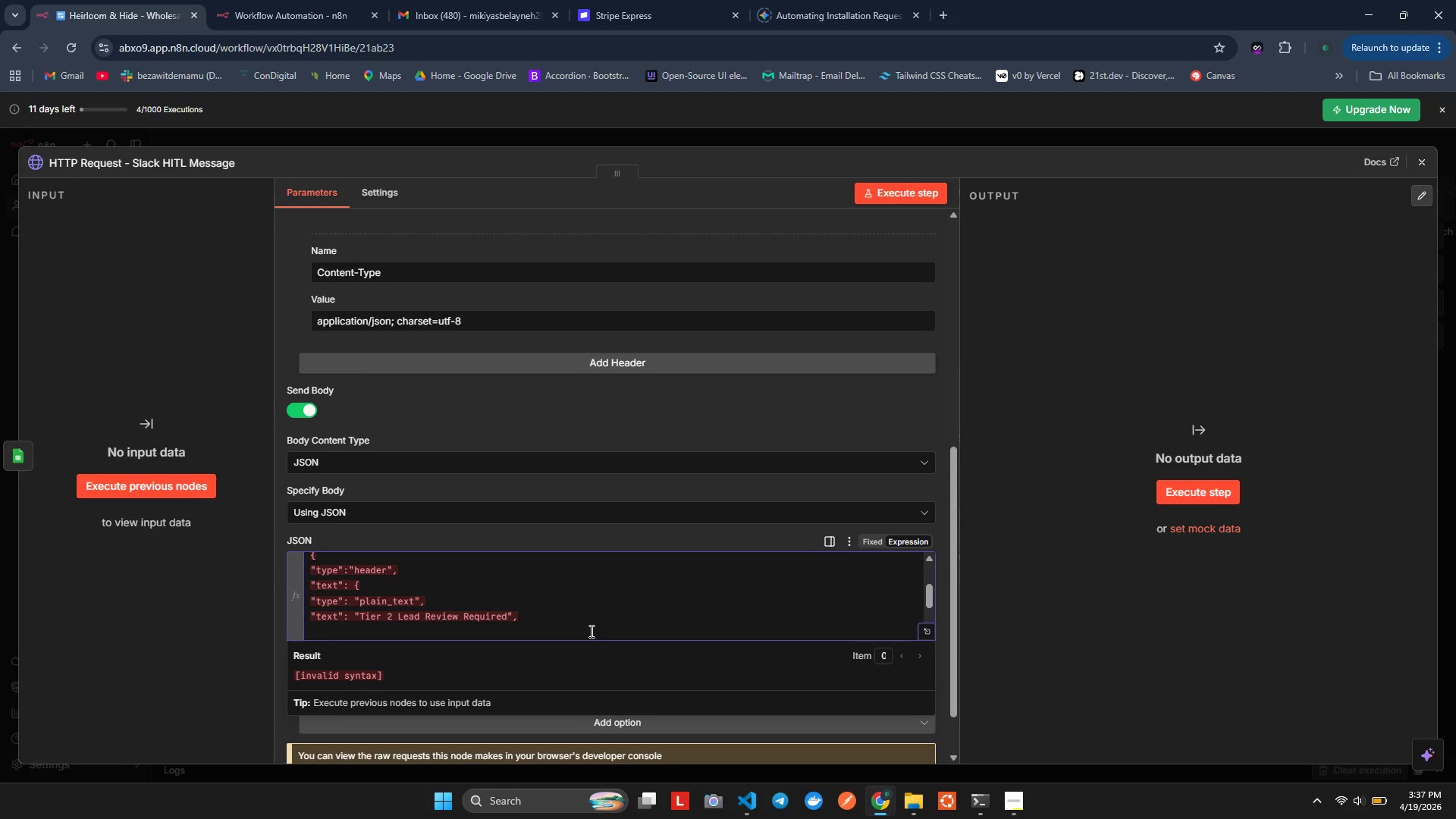 
type("emo)
 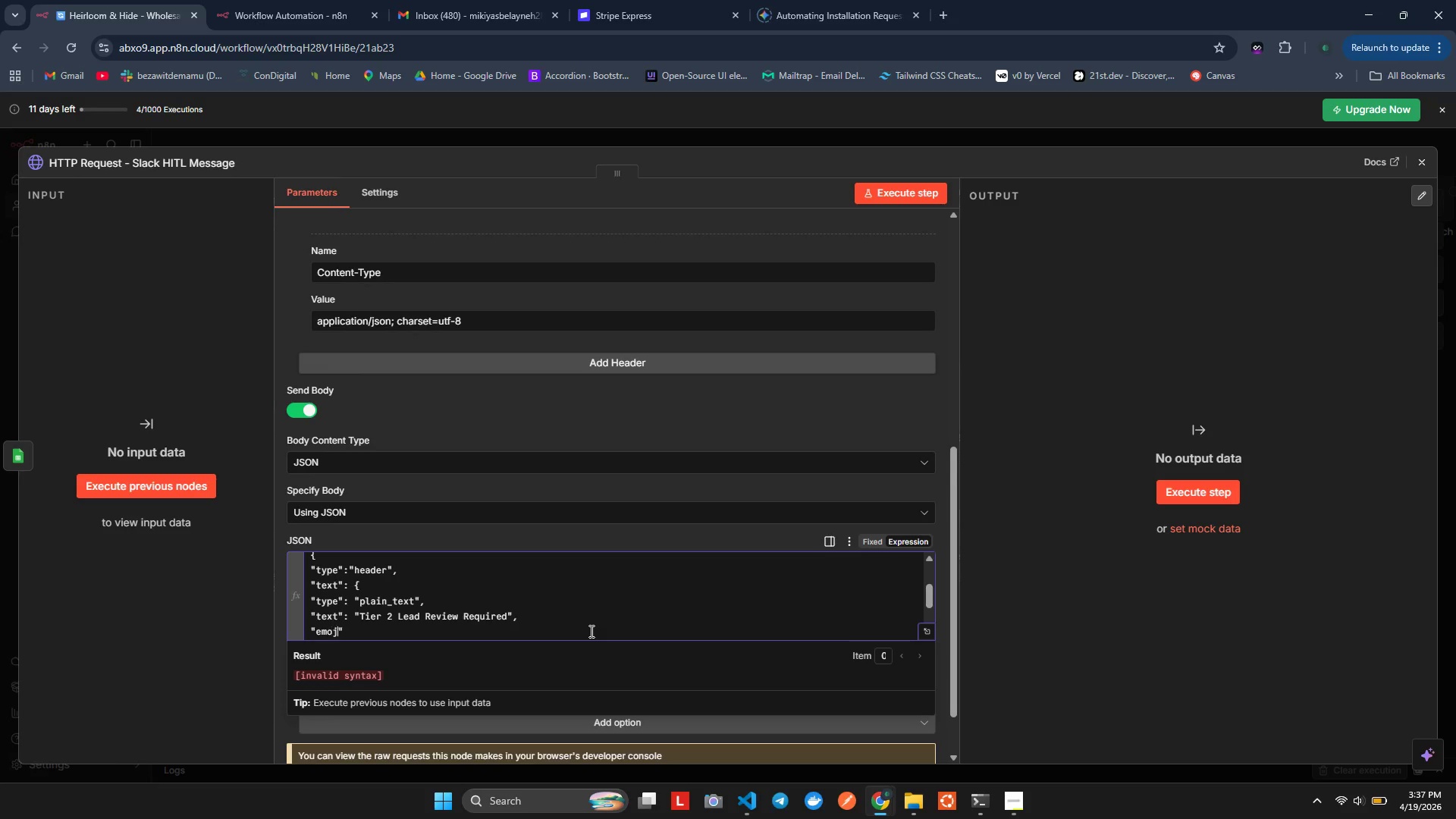 
type(ji)
 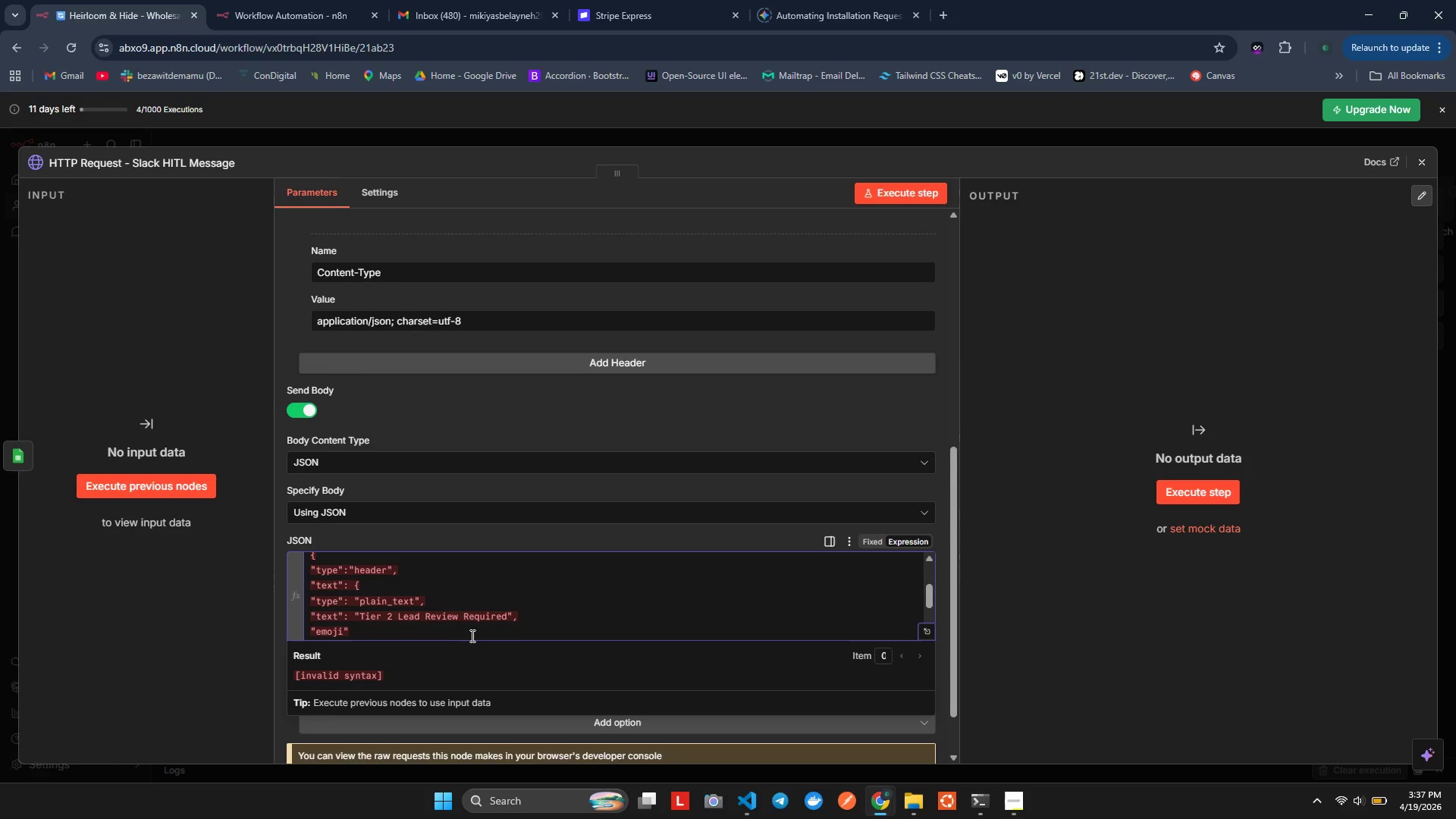 
left_click([460, 633])
 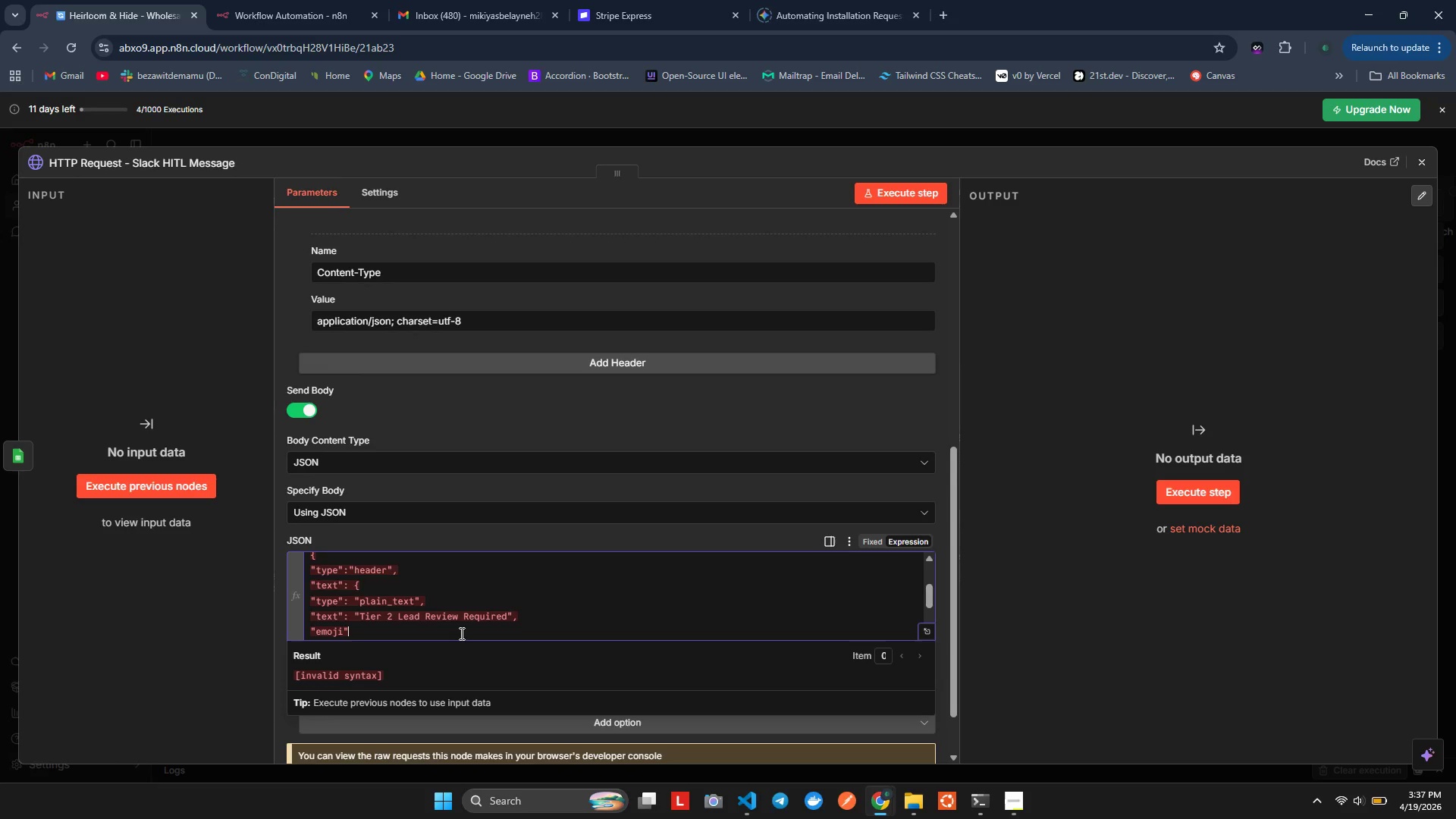 
type(:true)
 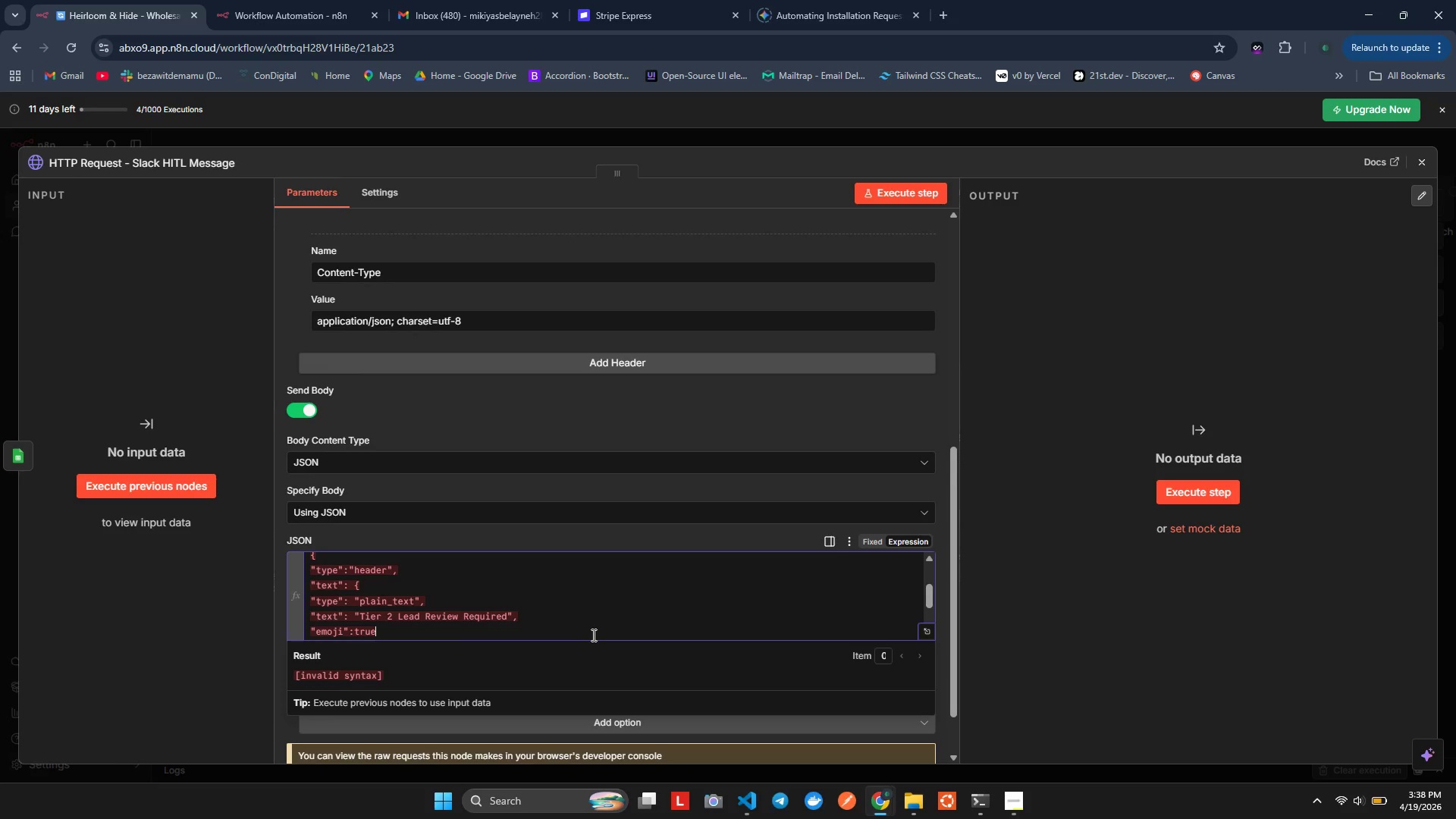 
wait(11.0)
 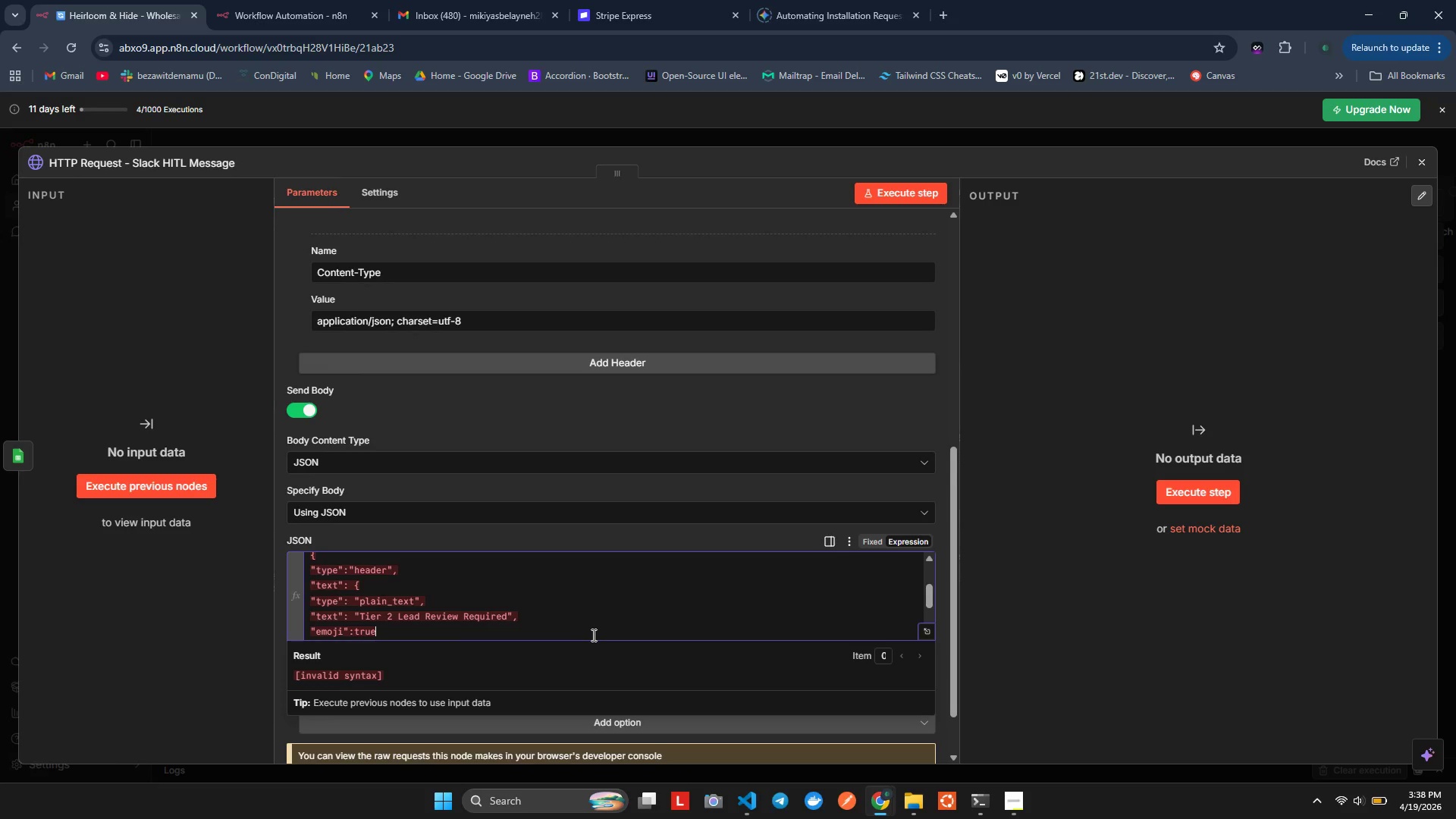 
left_click_drag(start_coordinate=[926, 592], to_coordinate=[920, 603])
 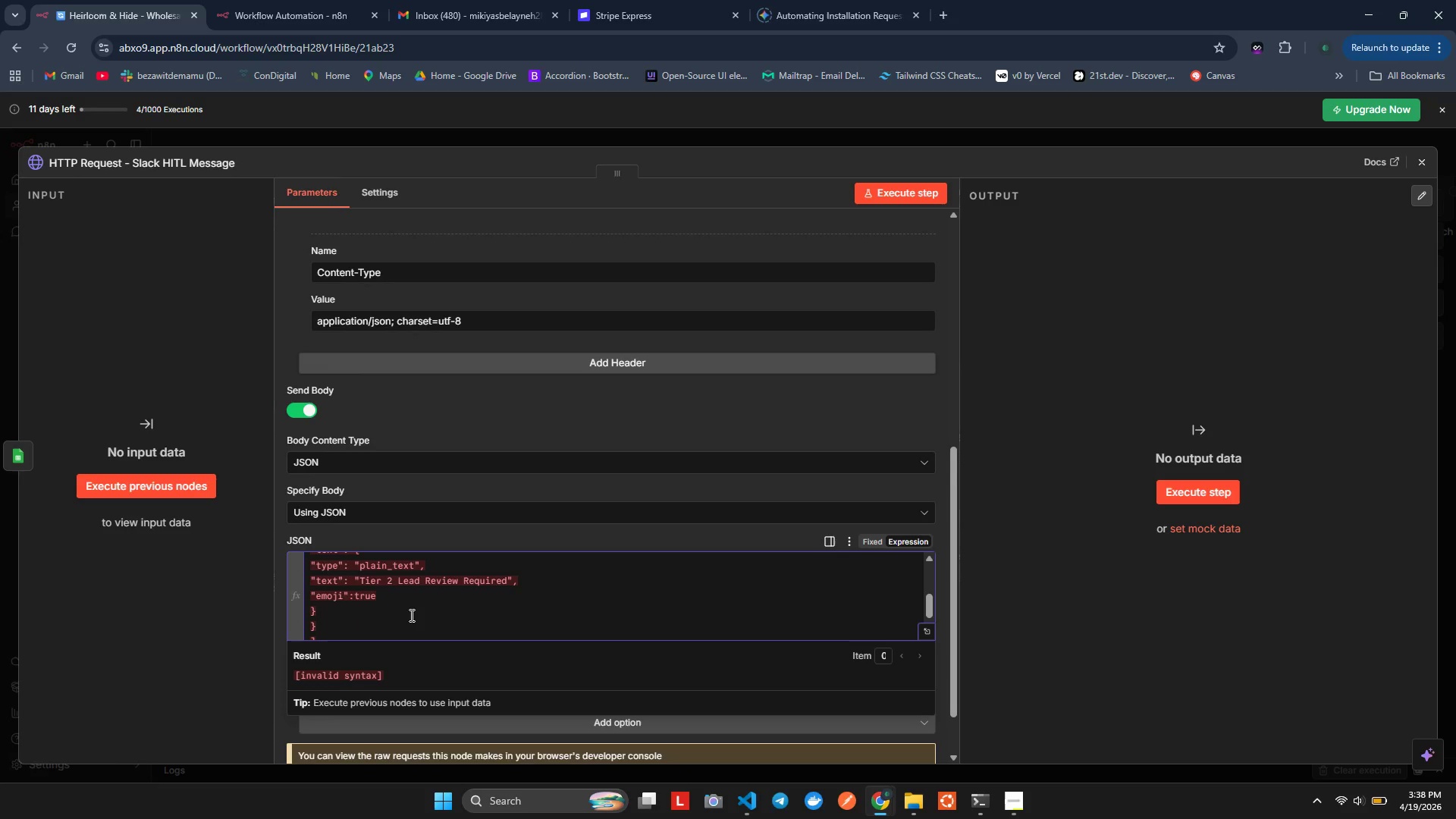 
left_click([400, 626])
 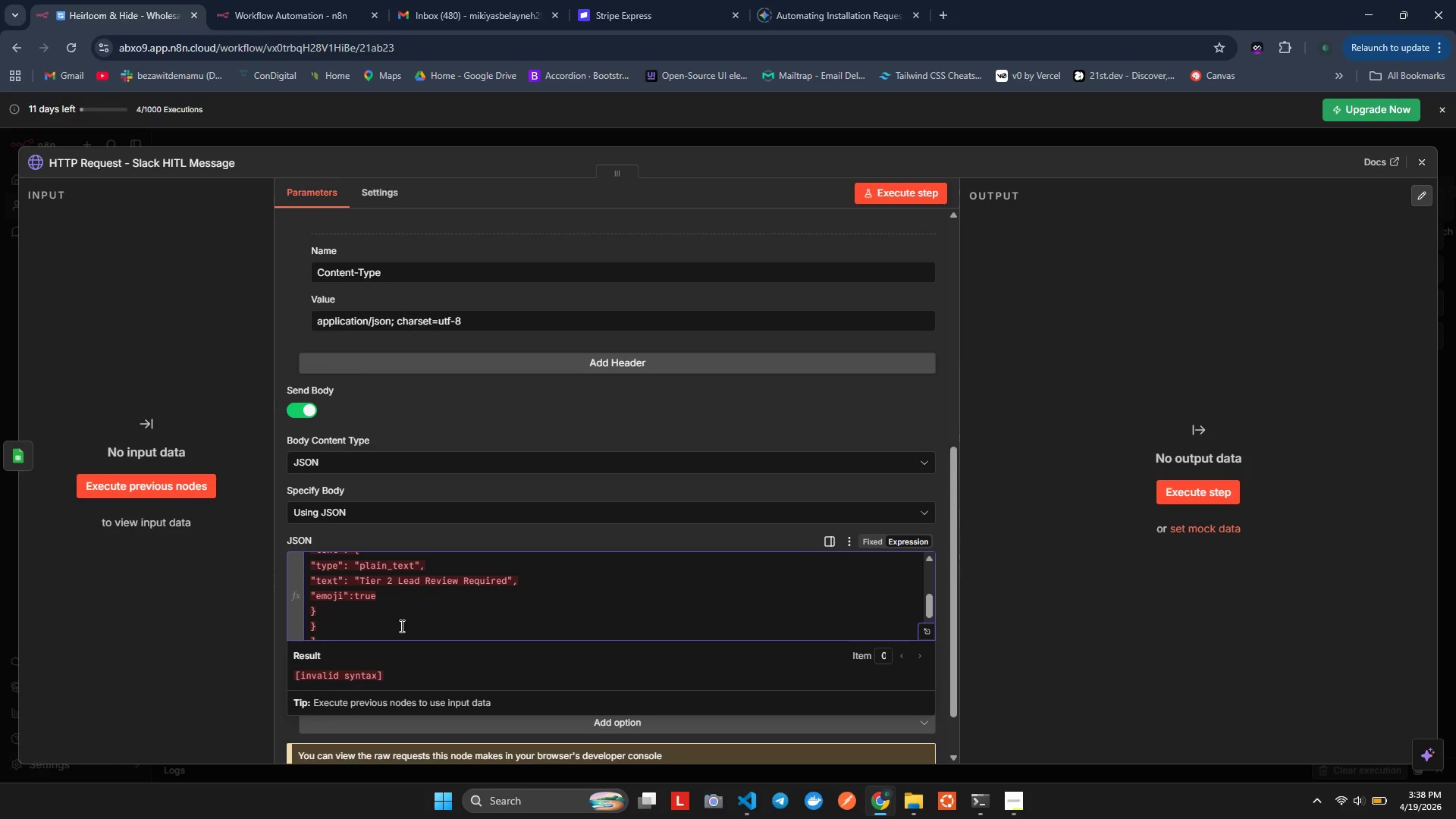 
key(Comma)
 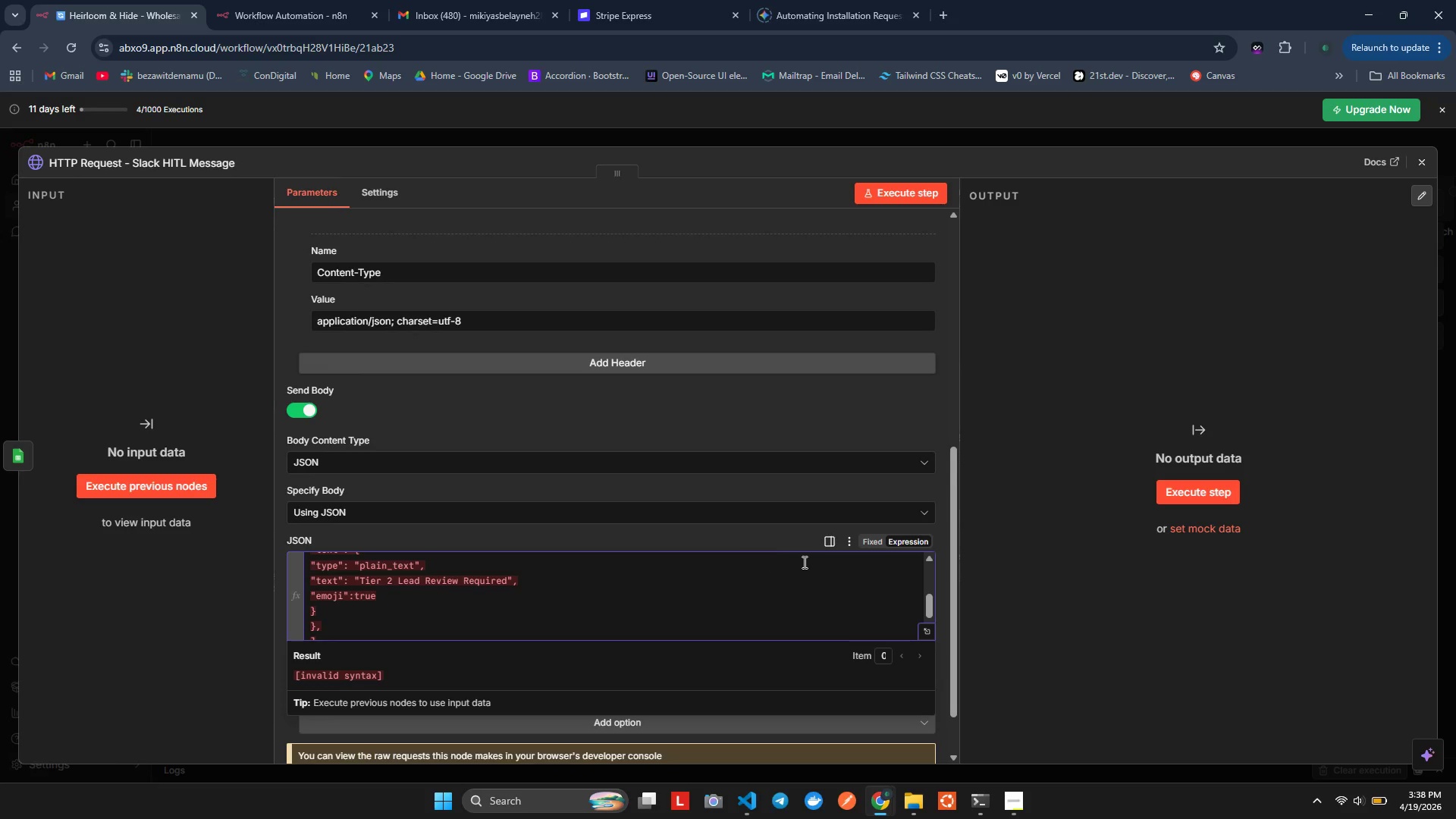 
wait(10.67)
 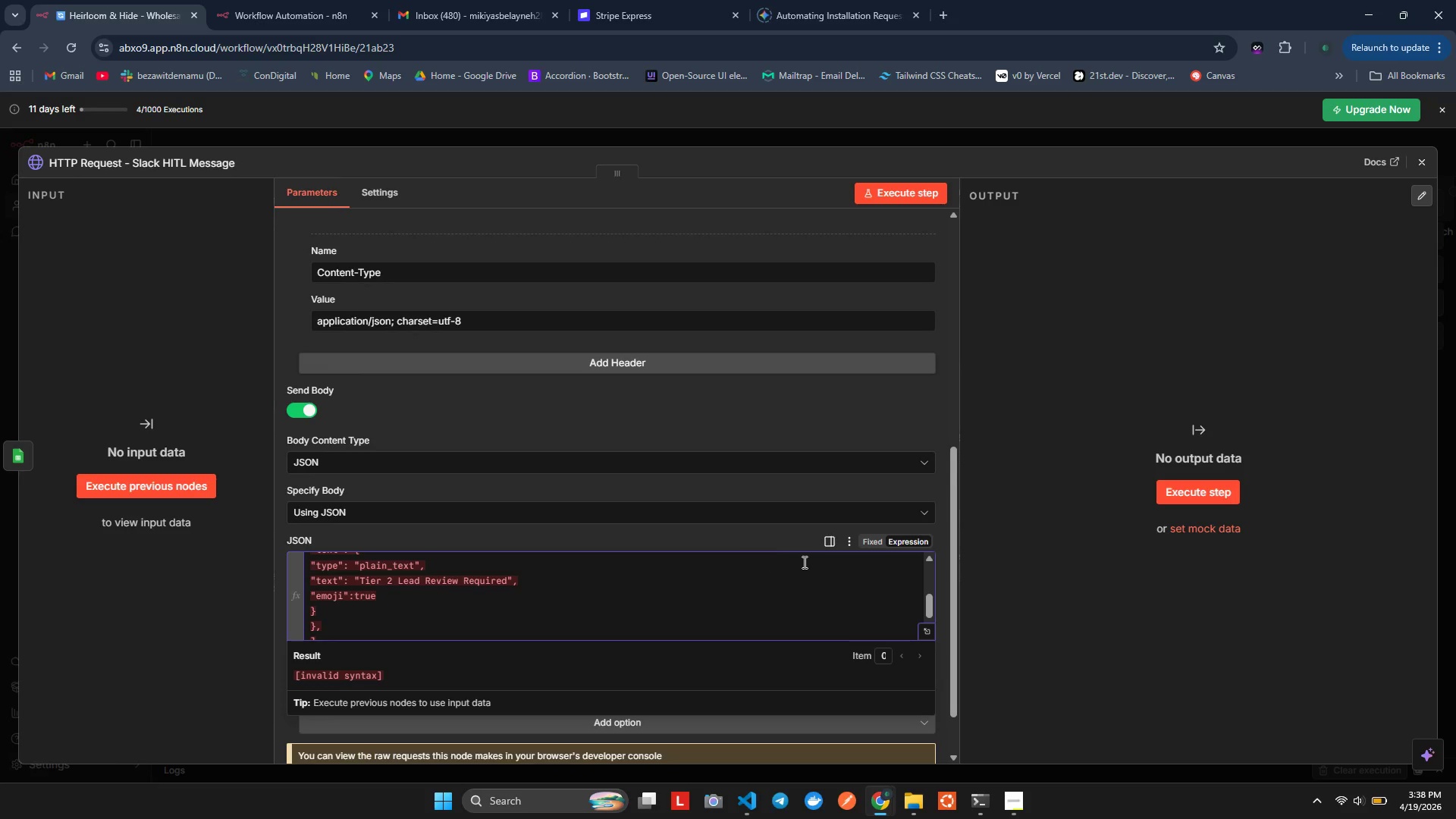 
left_click_drag(start_coordinate=[927, 602], to_coordinate=[927, 614])
 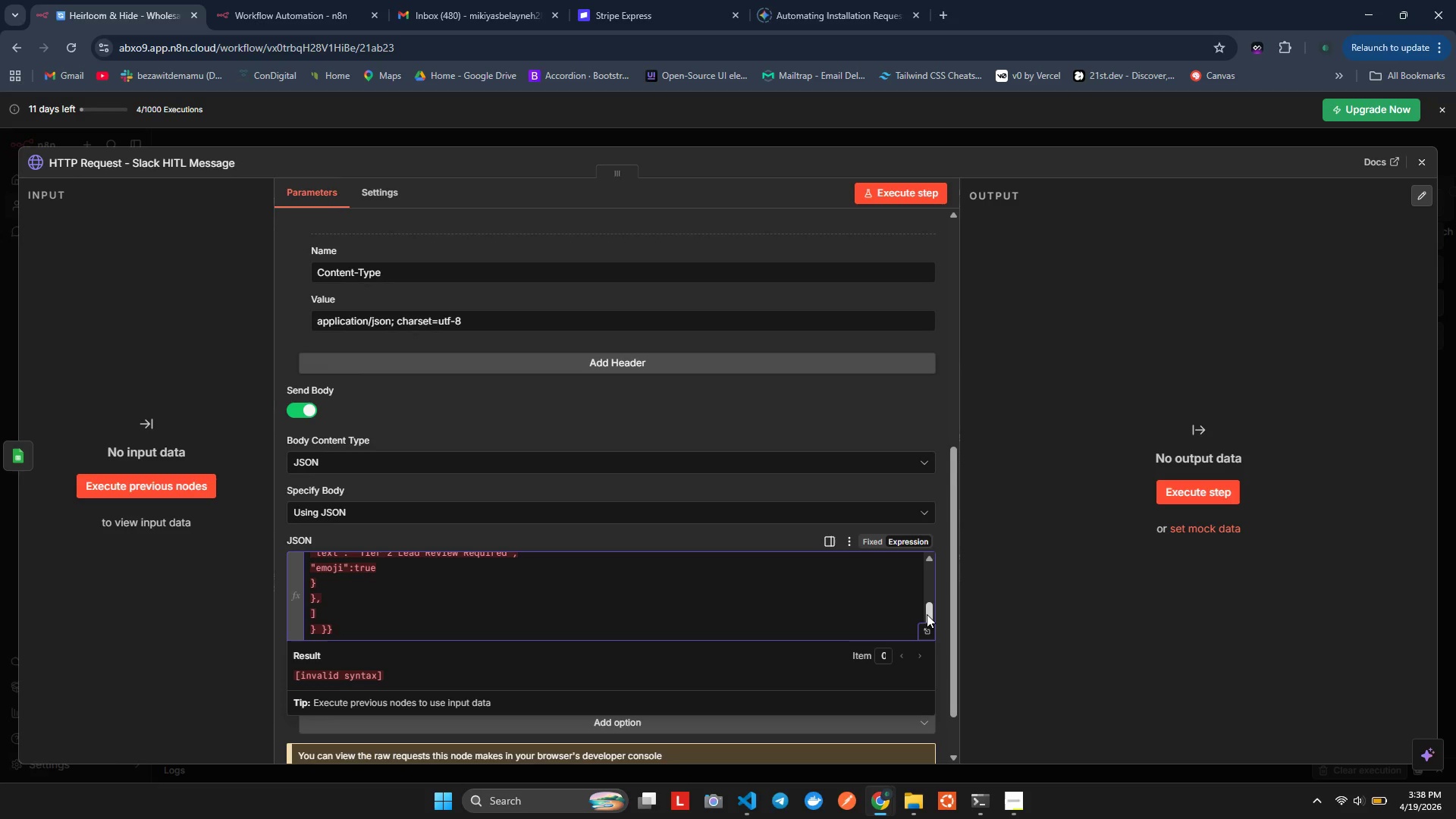 
wait(9.92)
 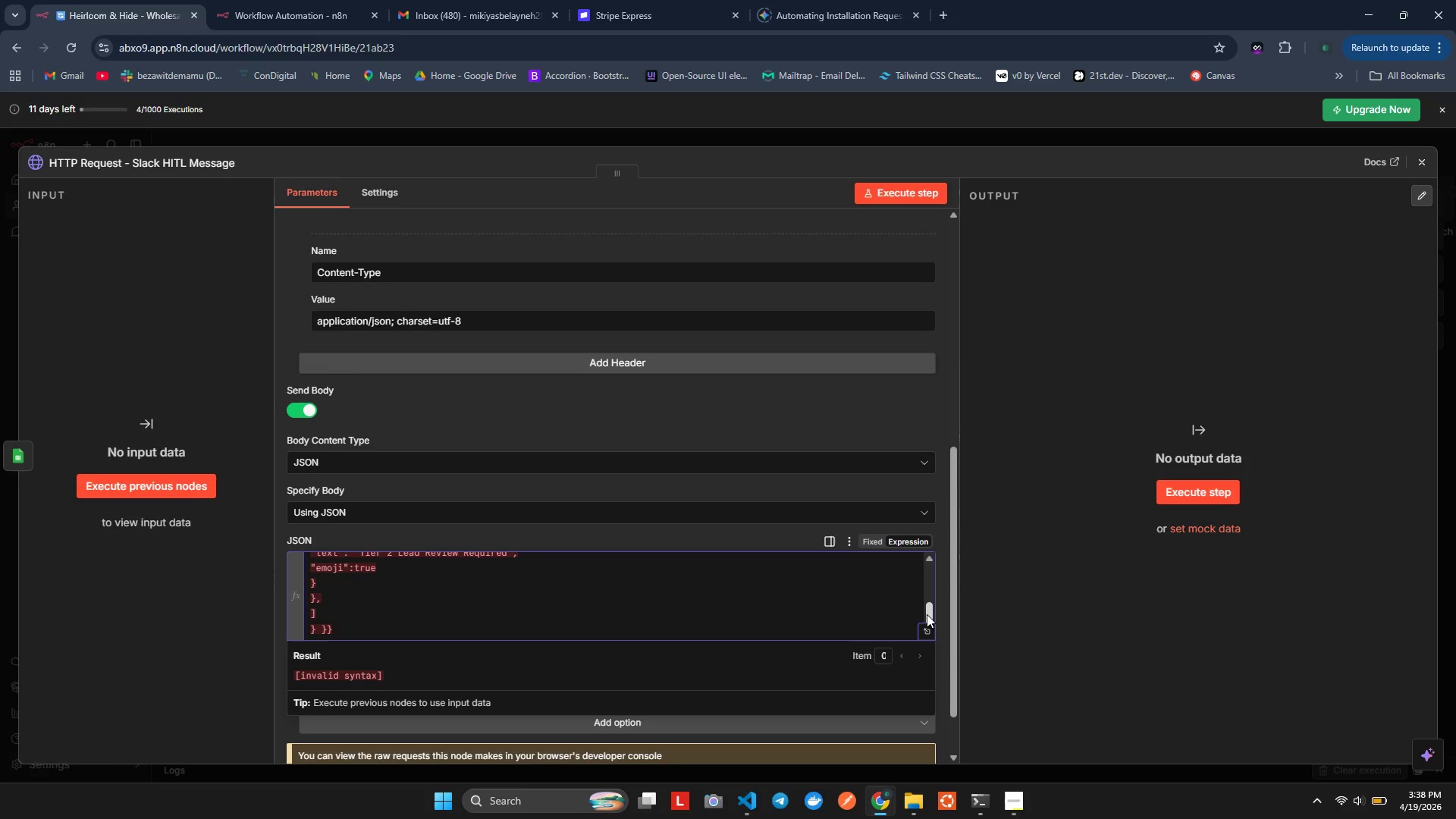 
left_click([339, 597])
 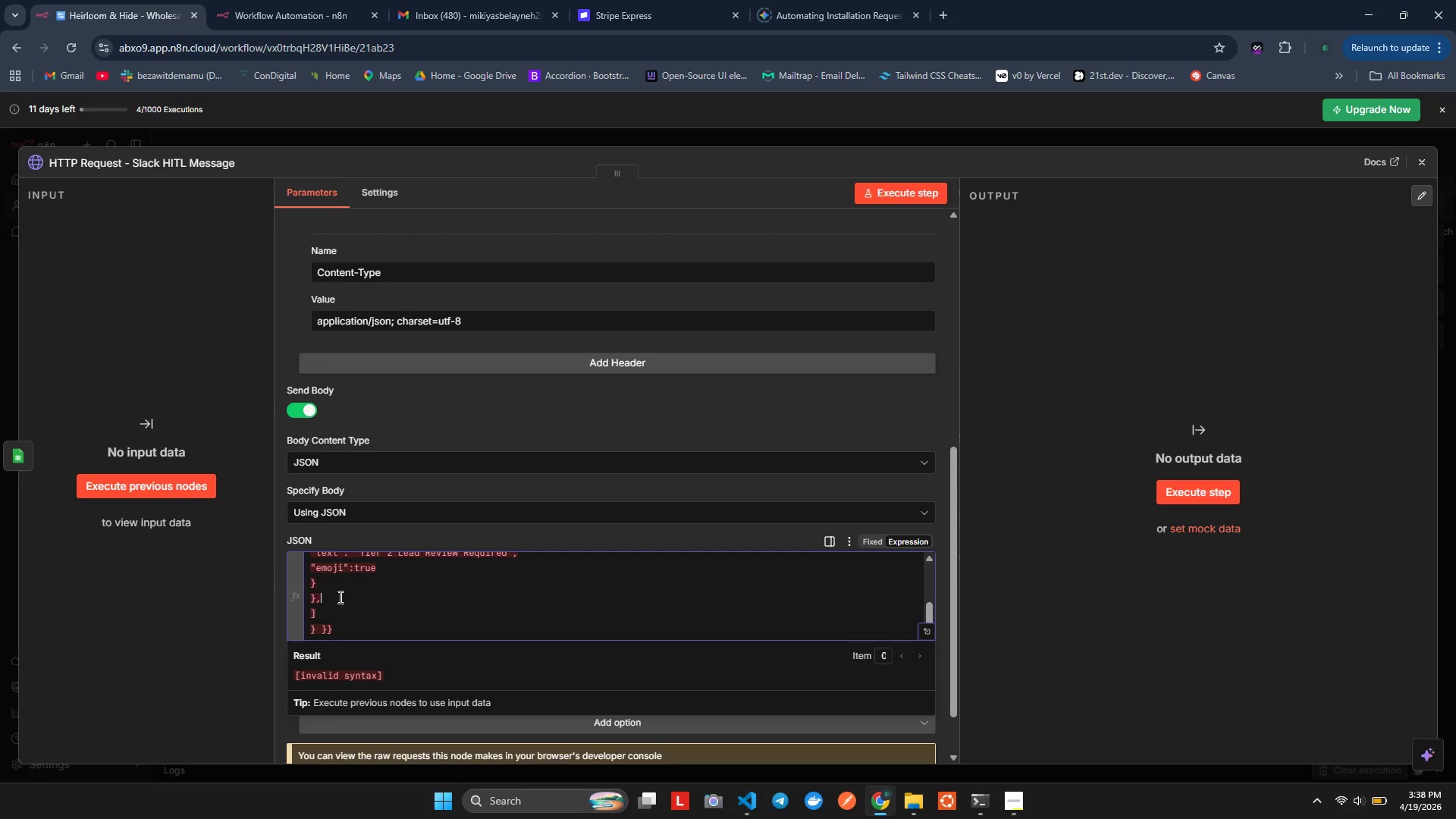 
key(Shift+ShiftLeft)
 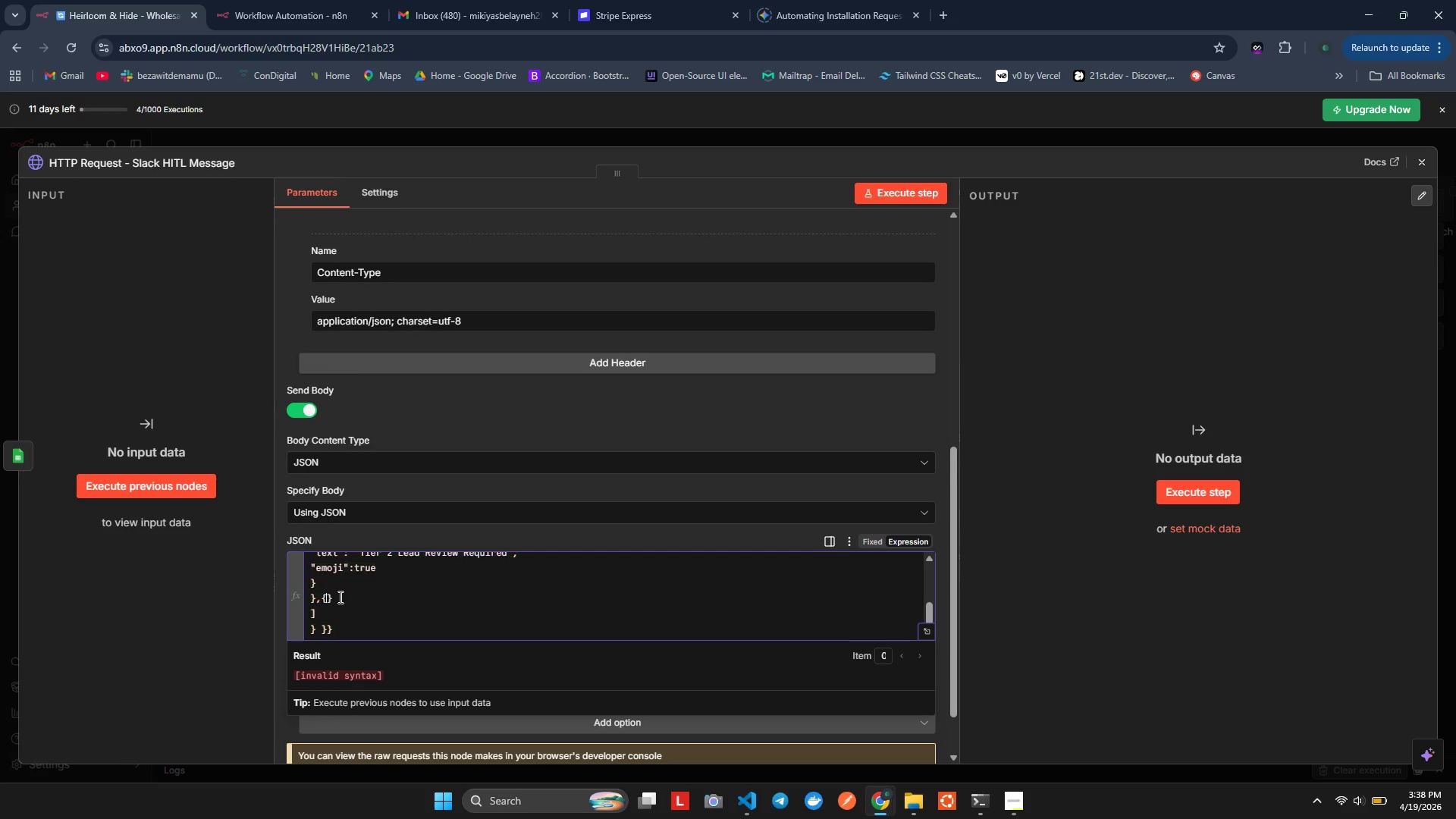 
key(Shift+BracketLeft)
 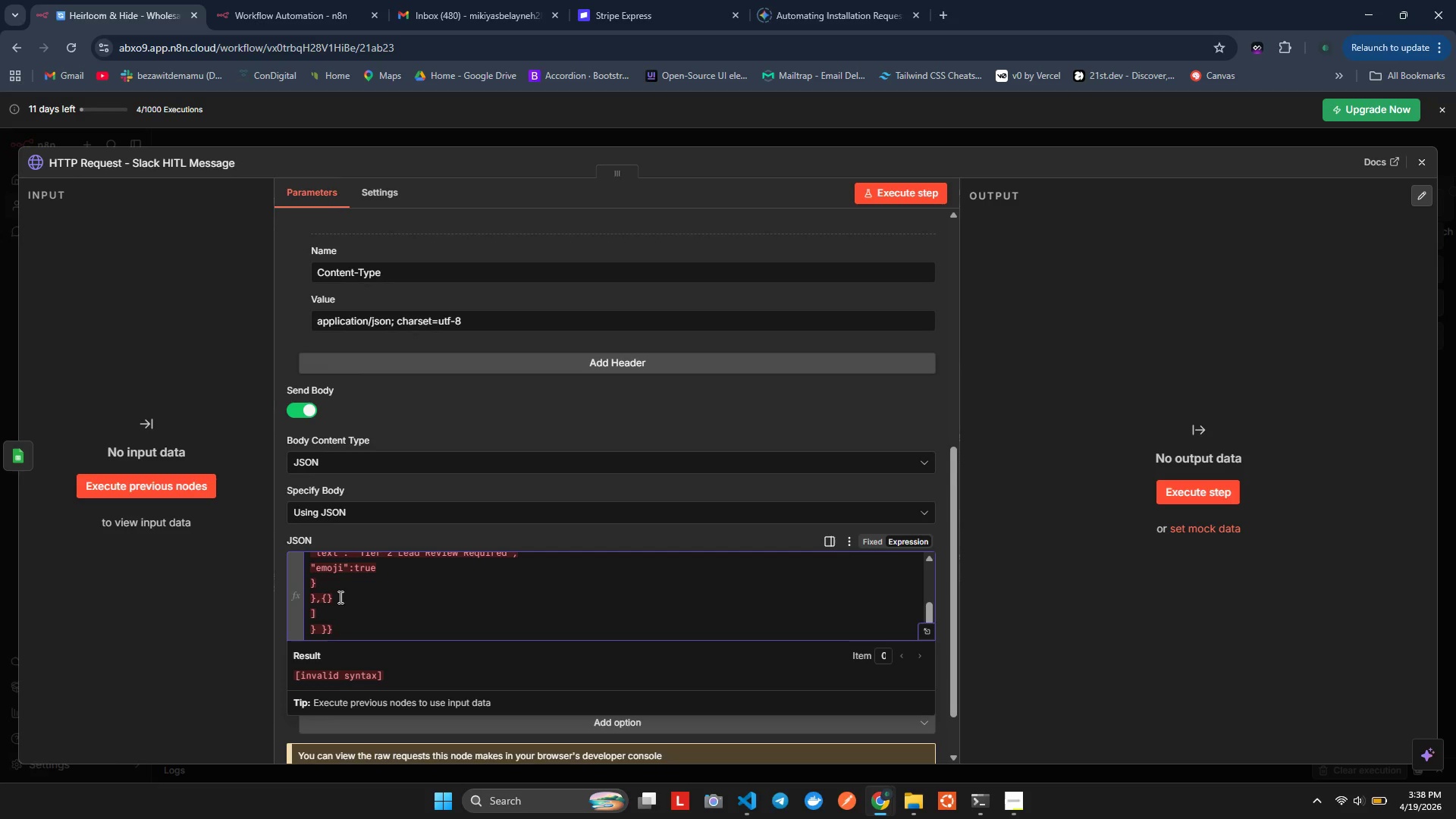 
key(Enter)
 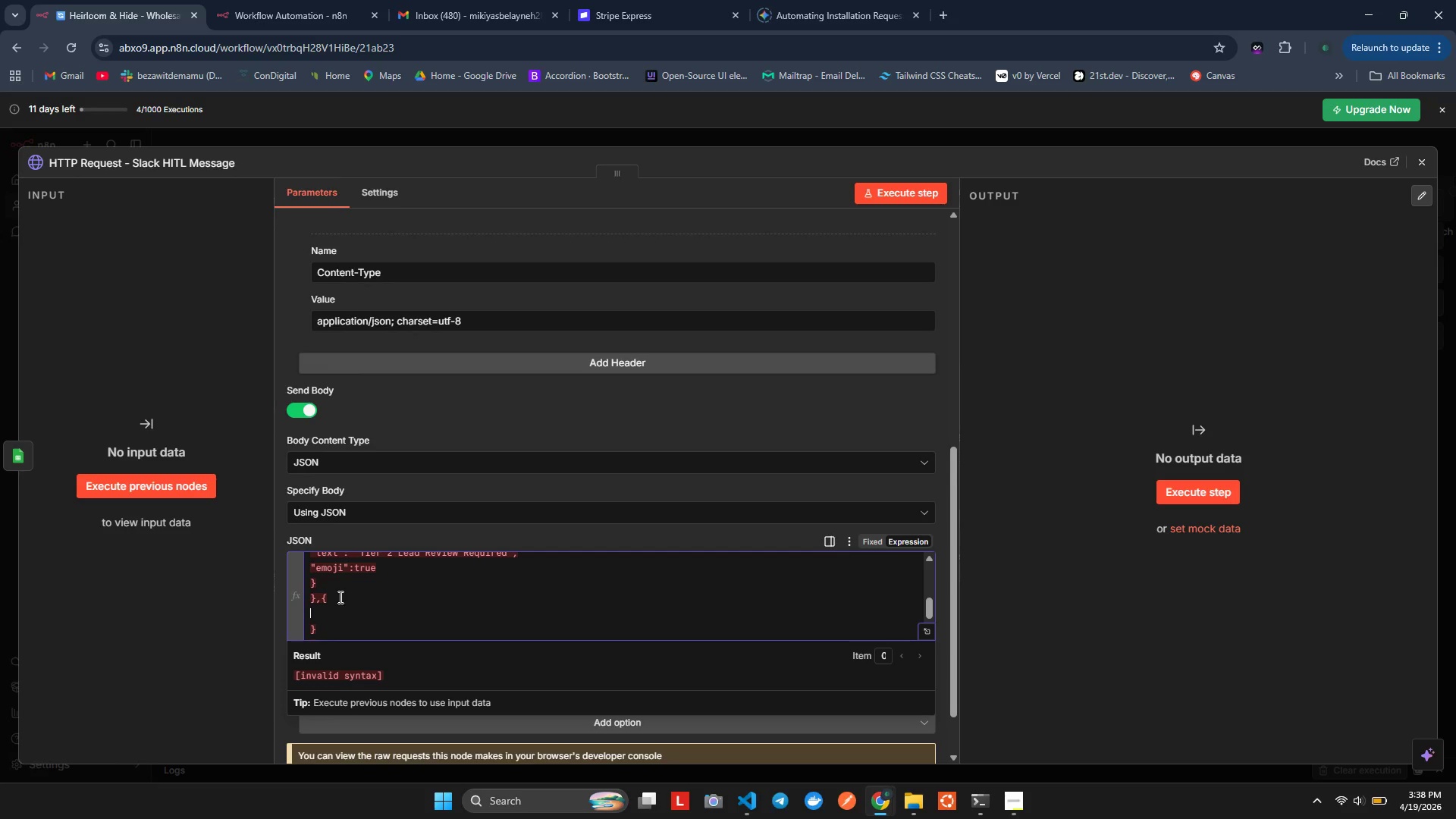 
type("type)
 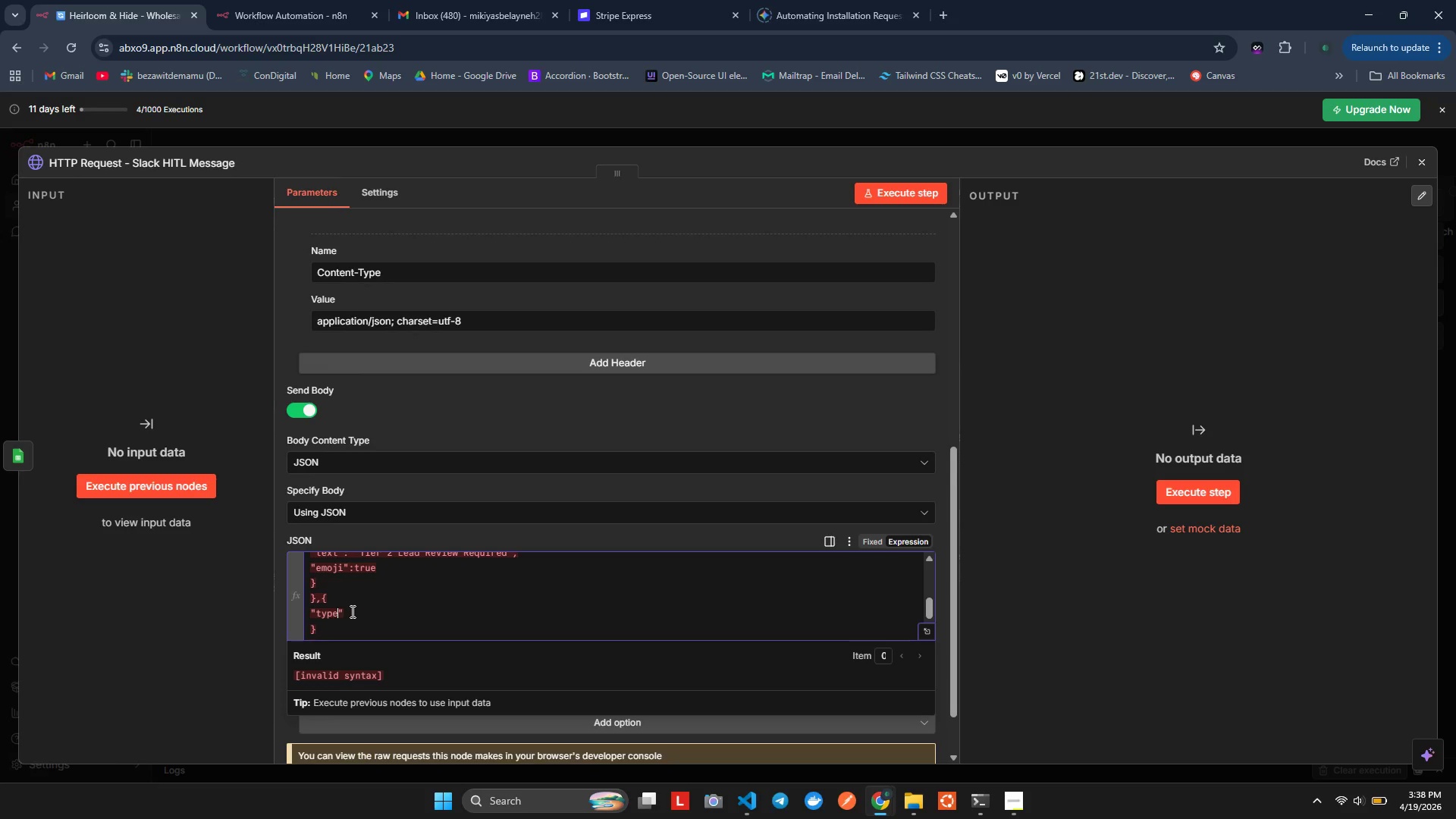 
left_click([352, 613])
 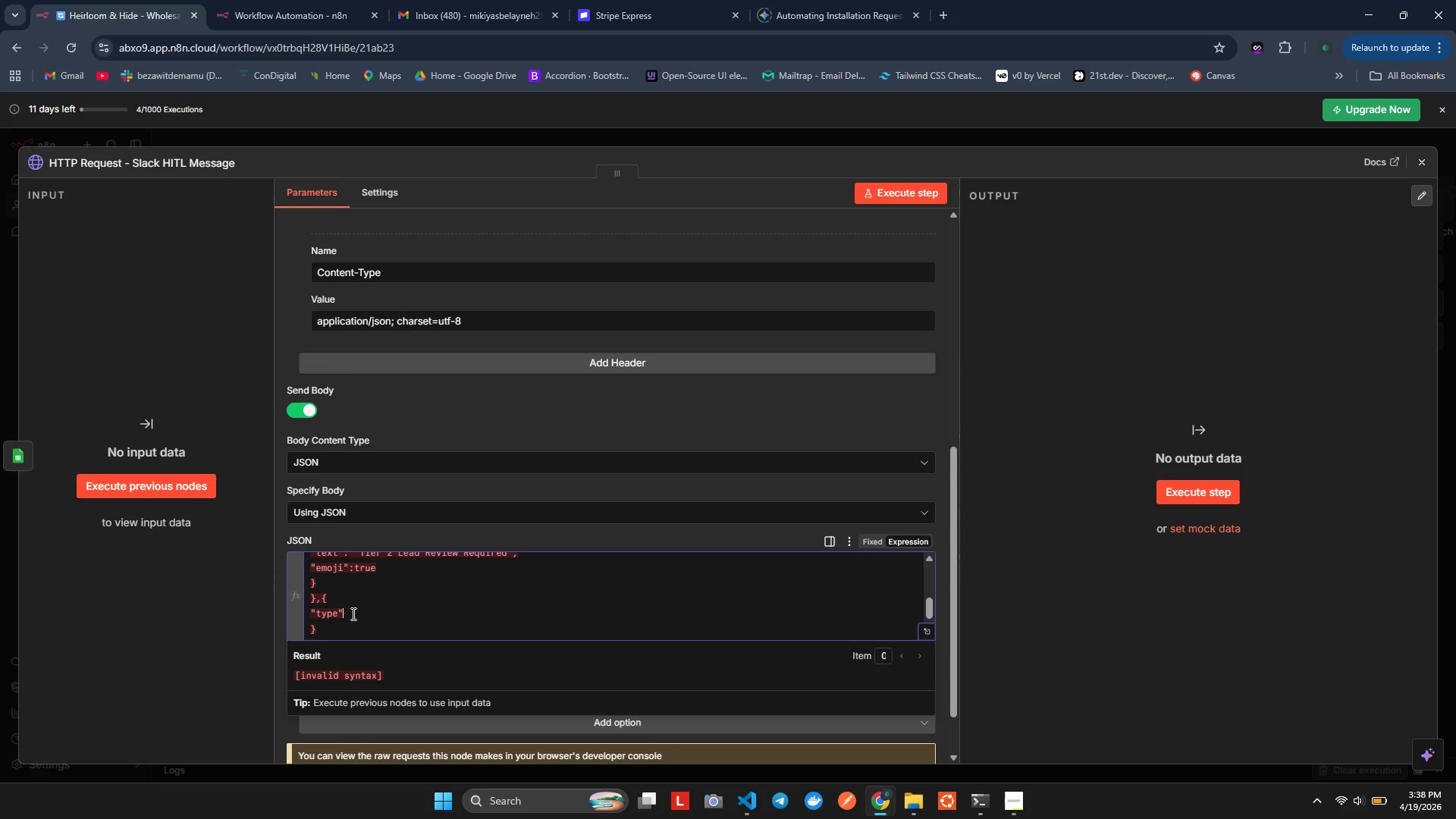 
key(Shift+ShiftLeft)
 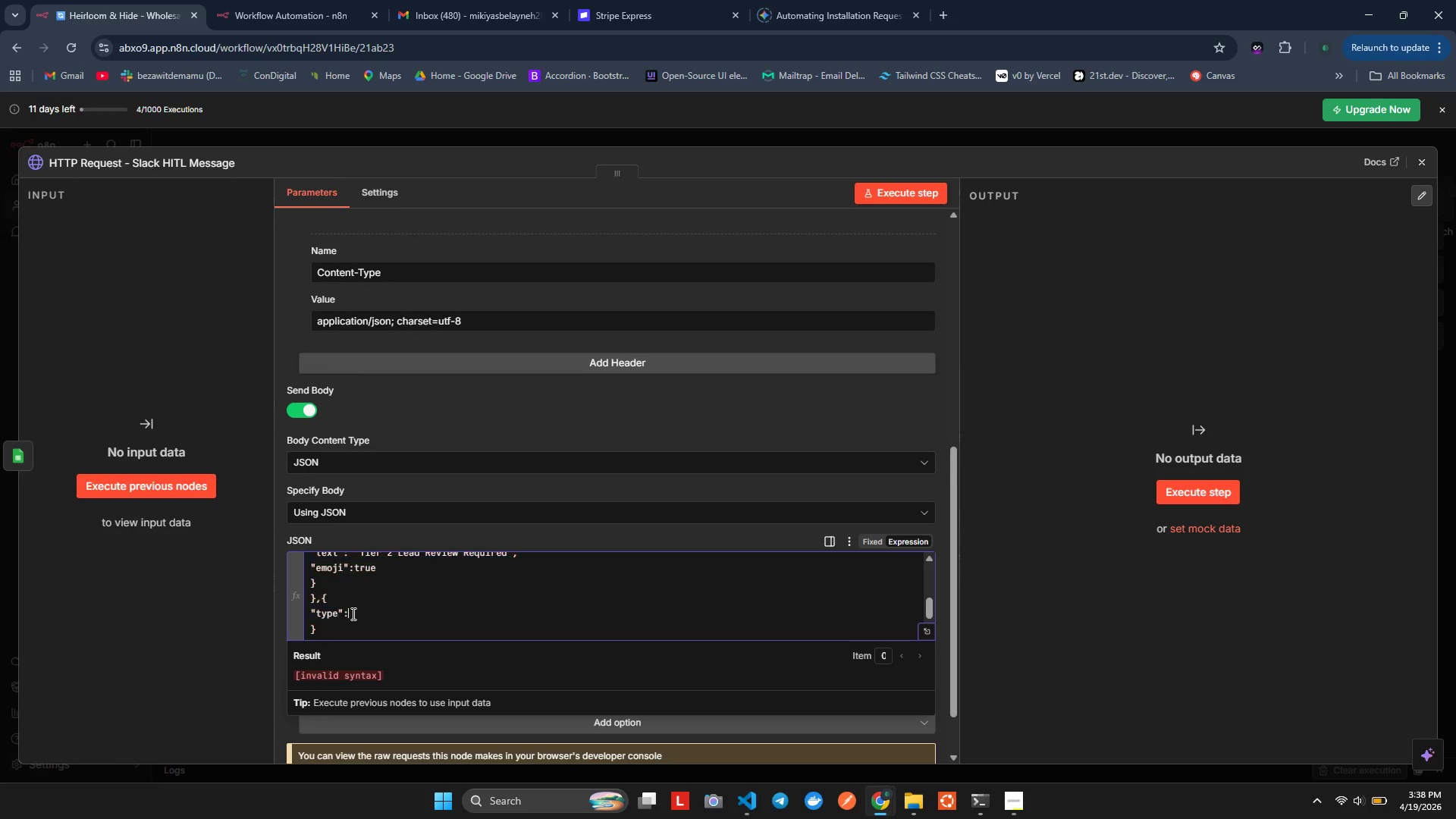 
key(Shift+Semicolon)
 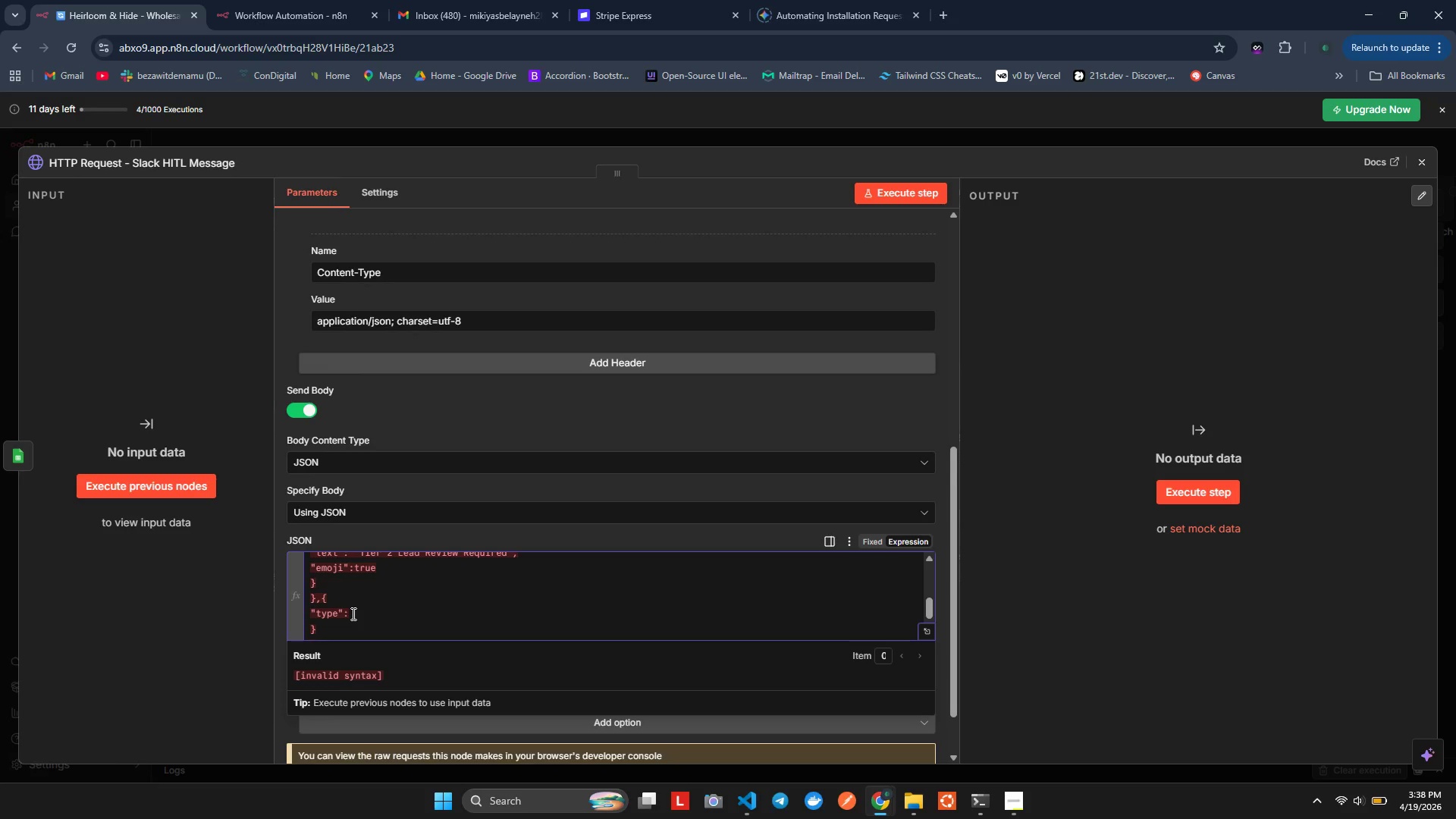 
type( "e)
key(Backspace)
type(se)
 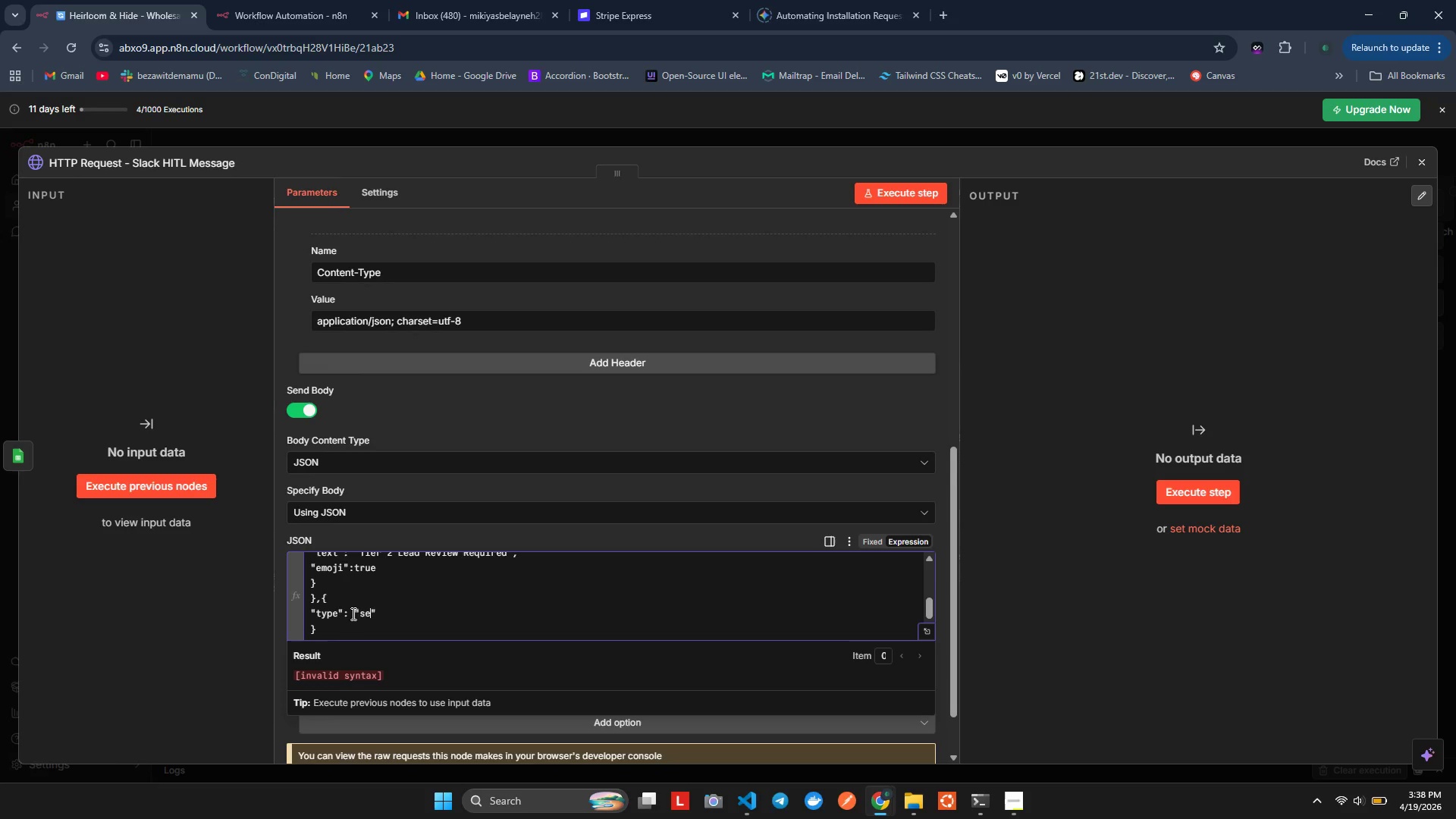 
type(ction)
 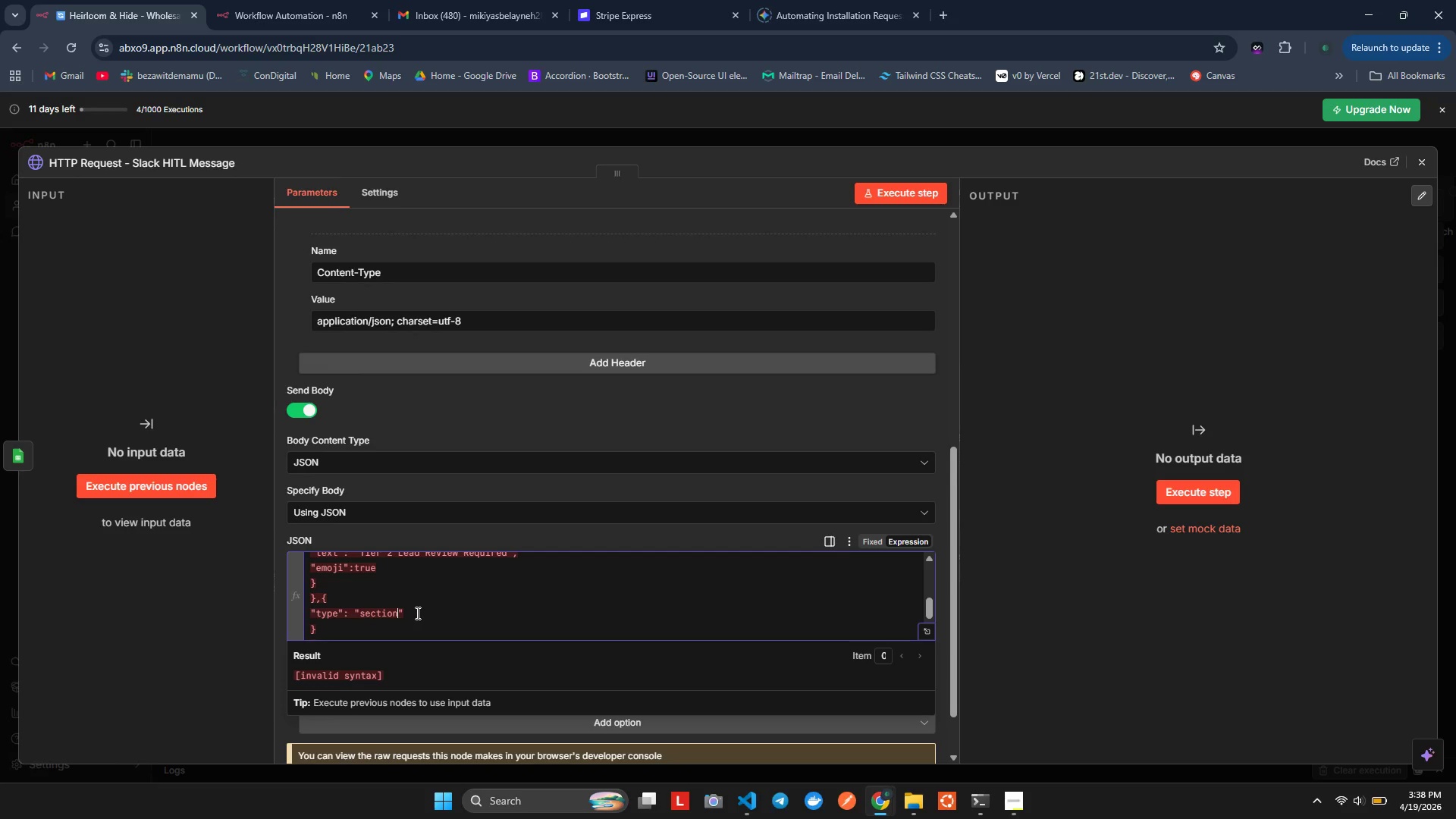 
left_click([422, 613])
 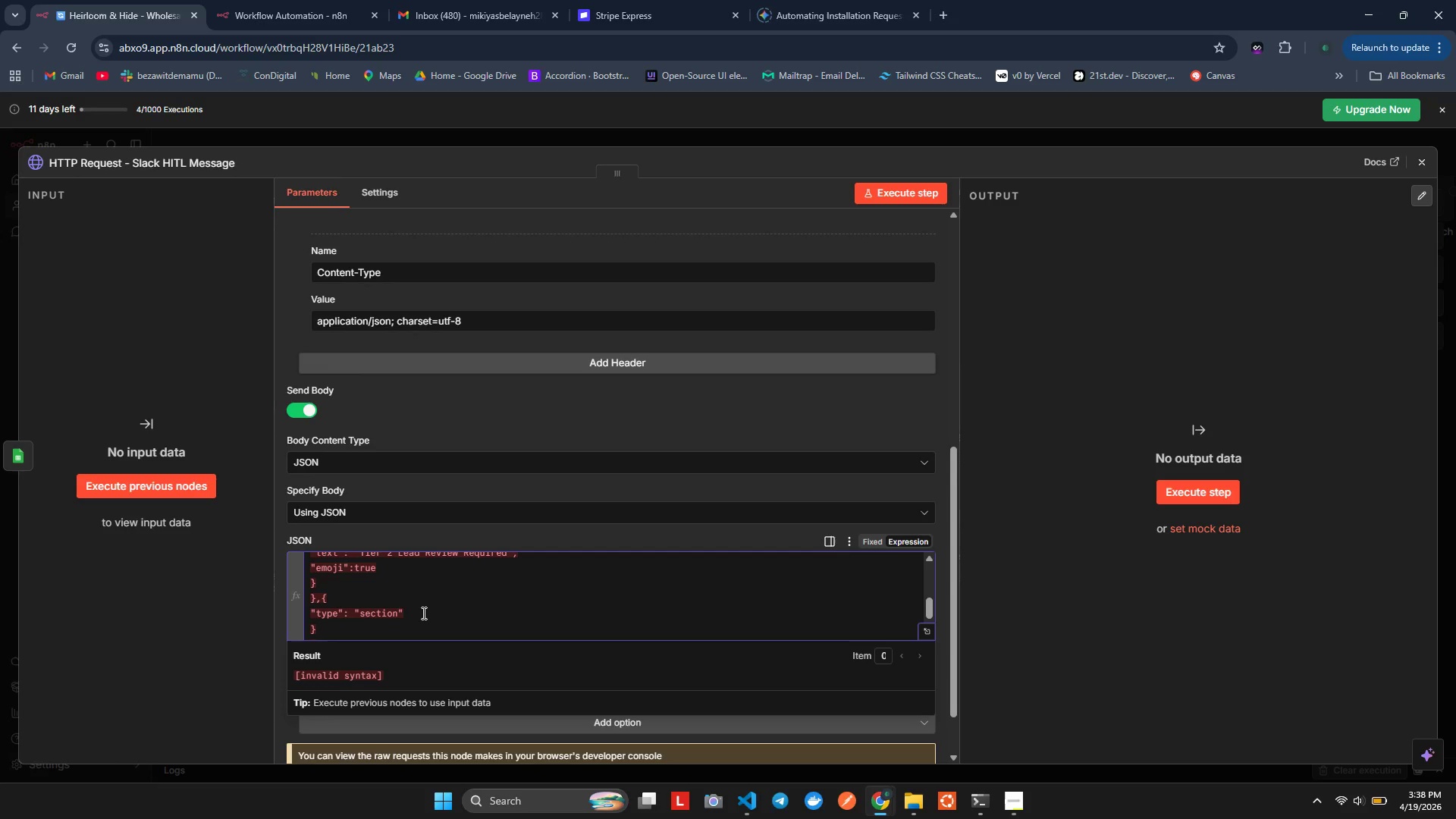 
key(Comma)
 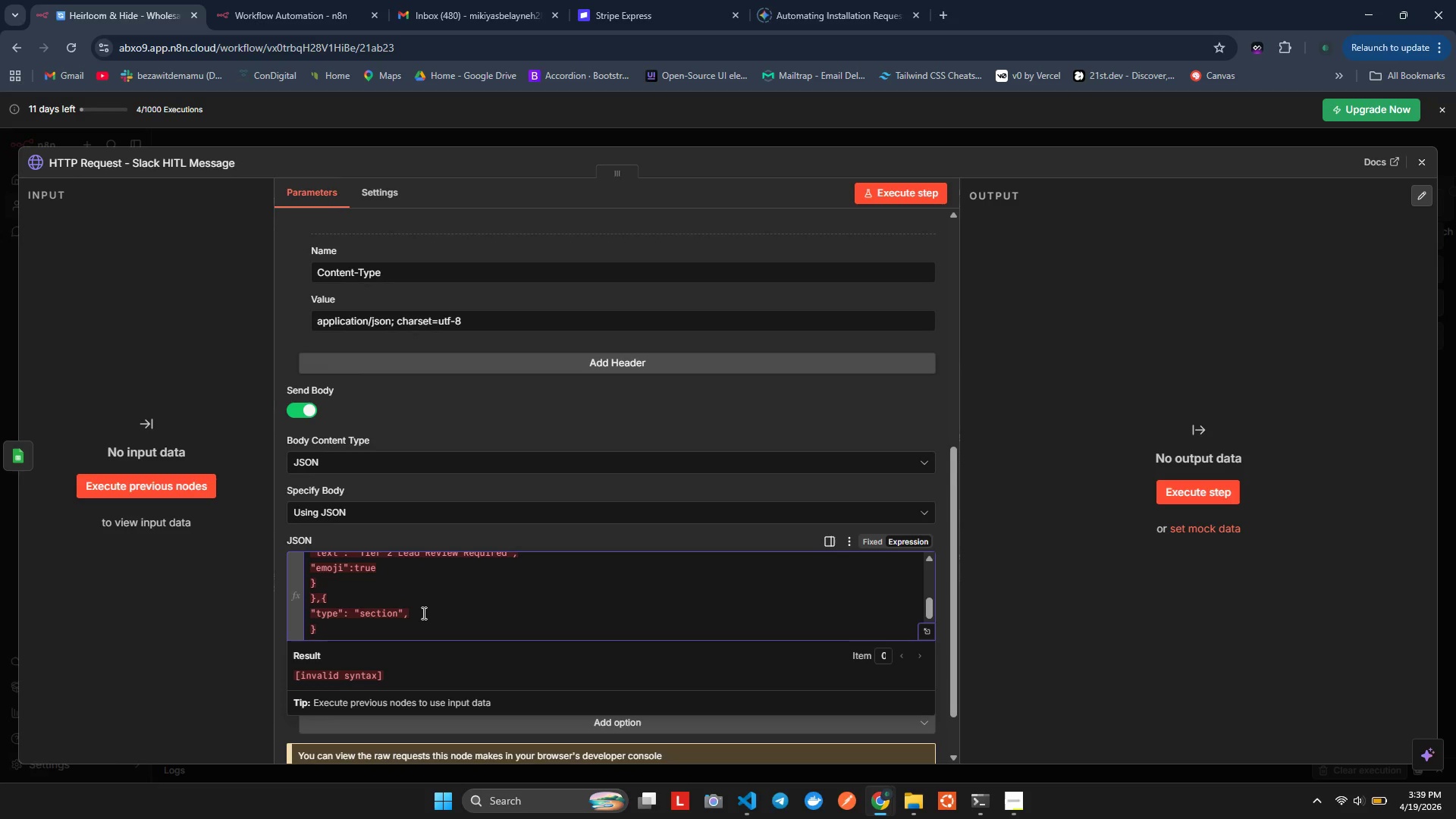 
key(Enter)
 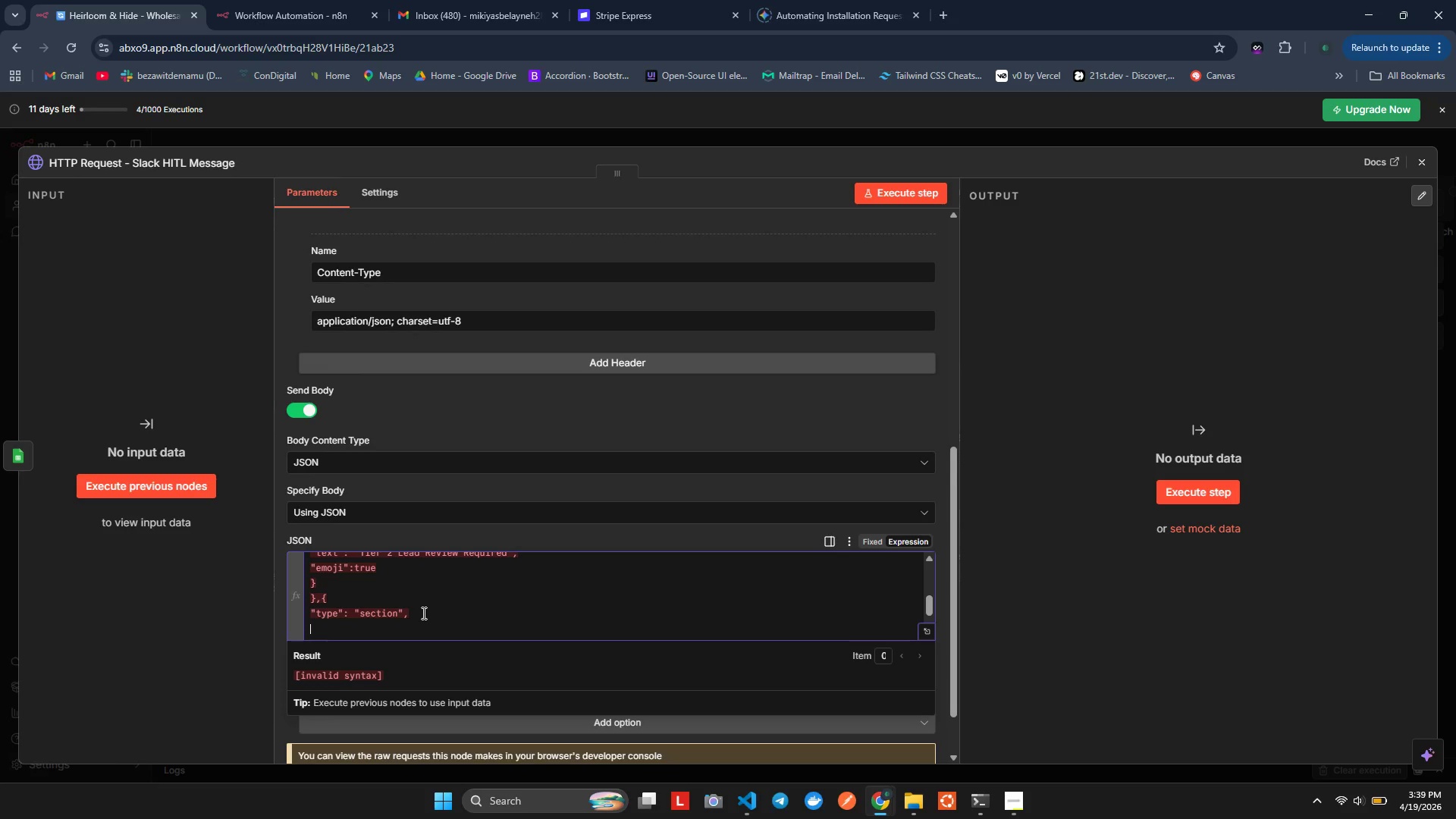 
type("fie)
 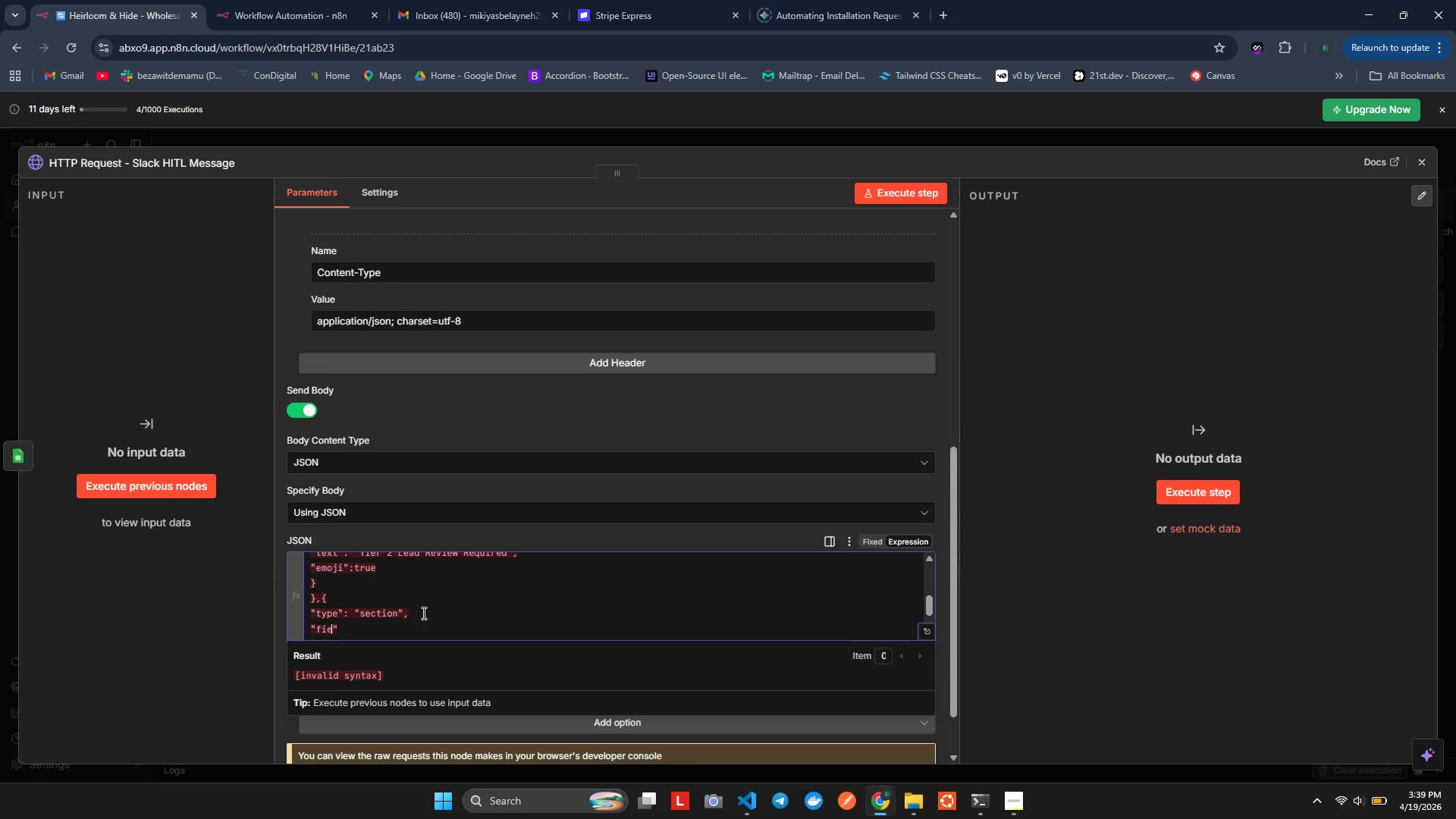 
type(lds)
 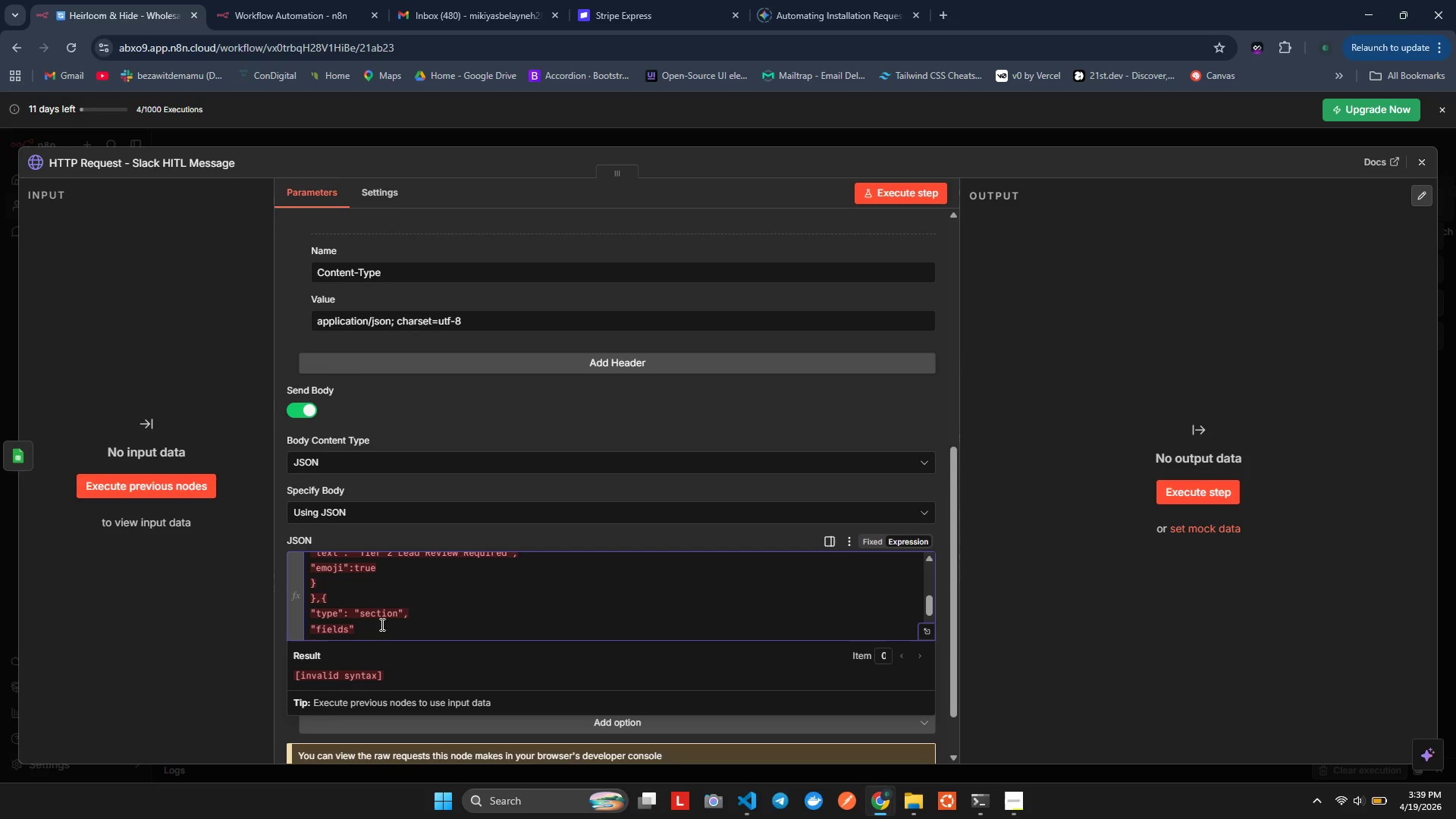 
left_click([378, 629])
 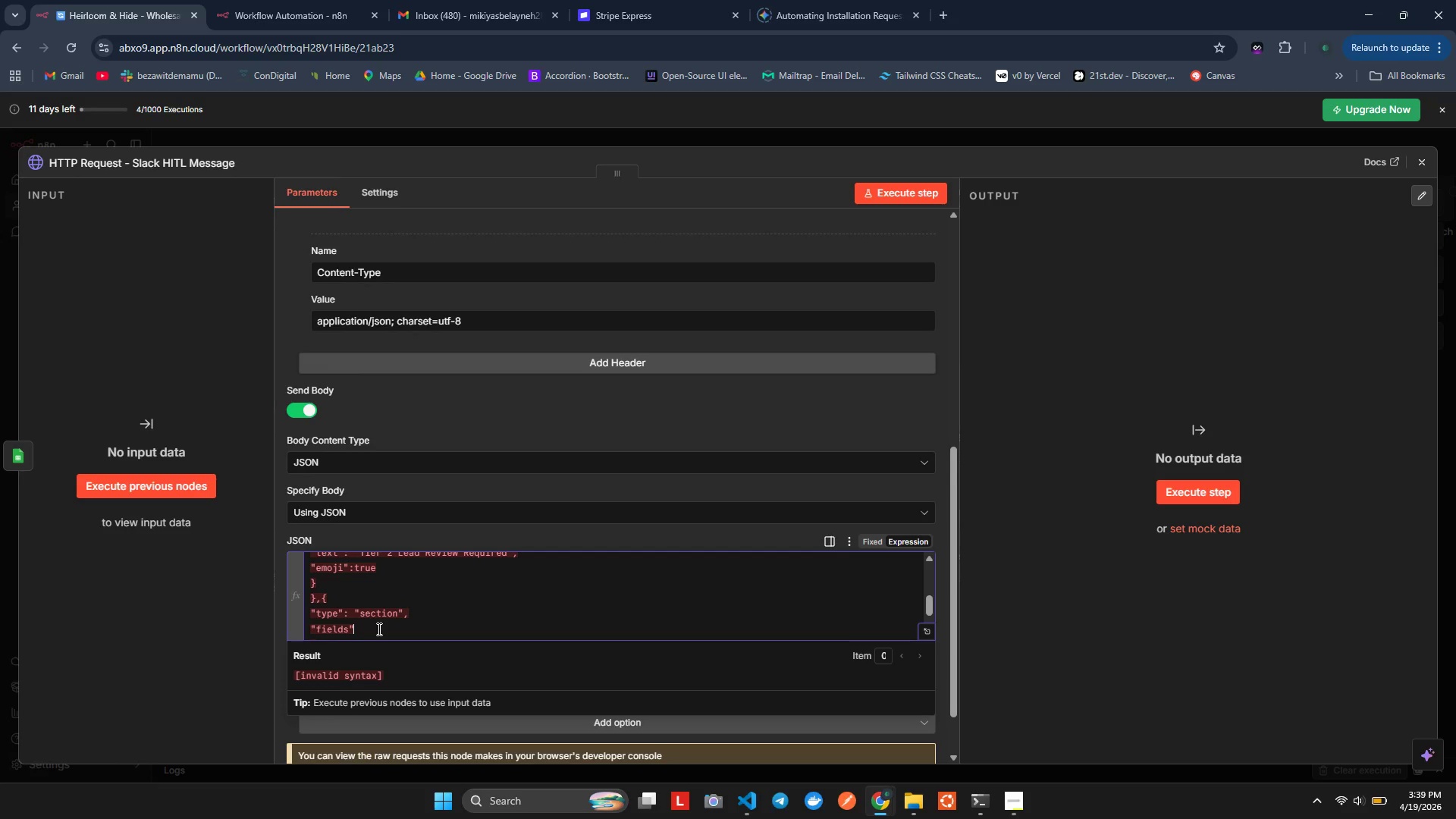 
key(Shift+ShiftLeft)
 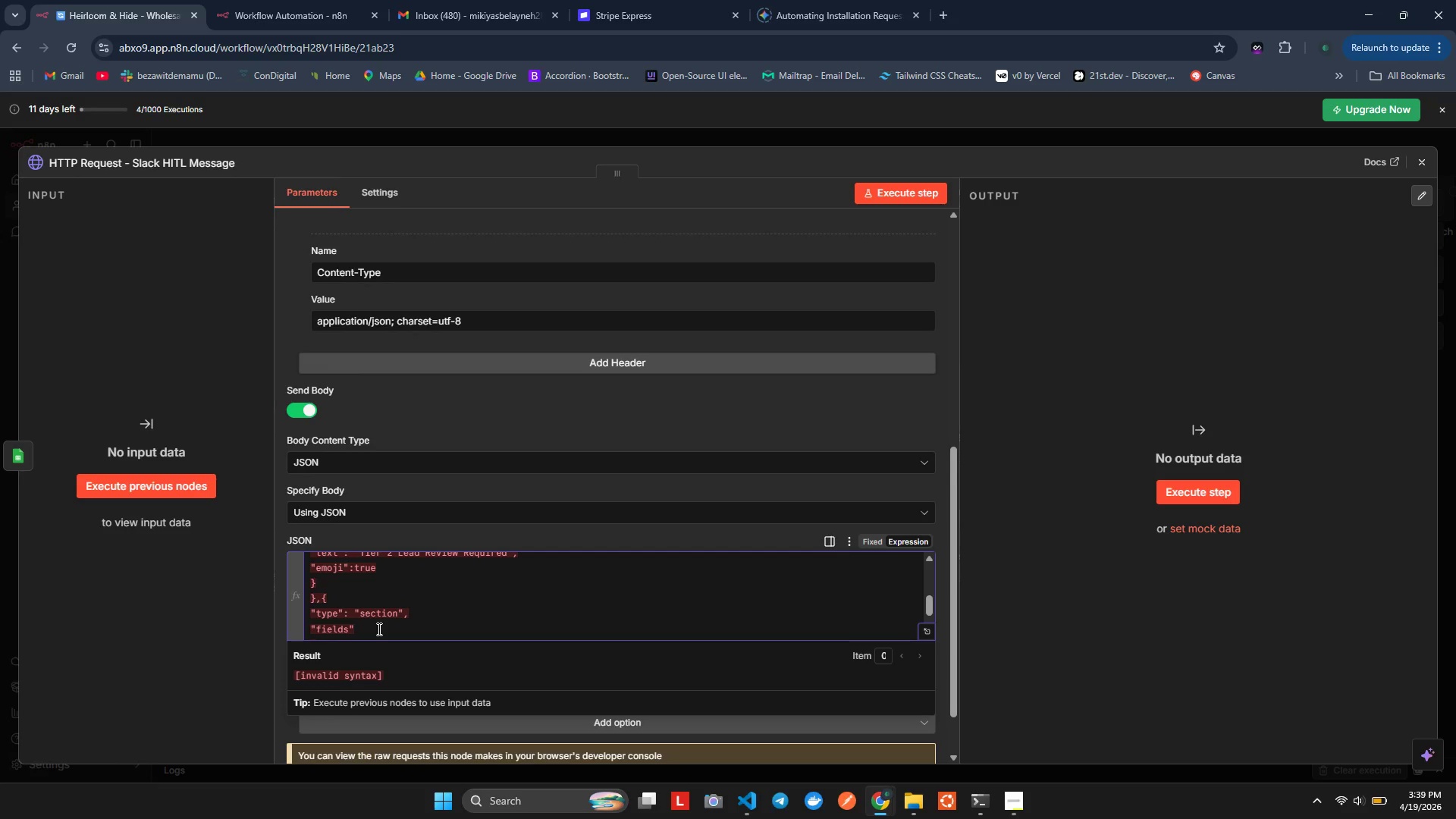 
key(Shift+Semicolon)
 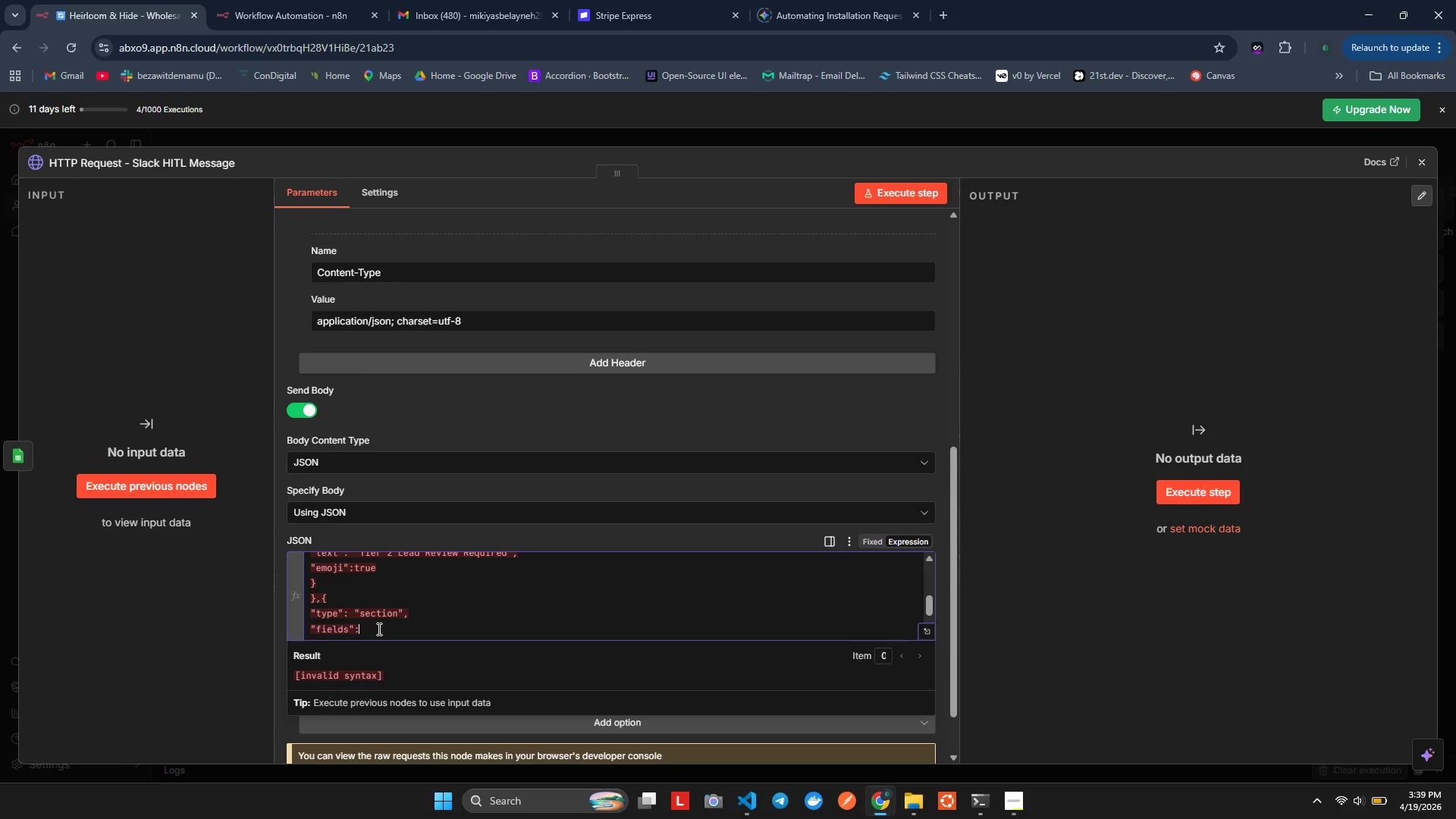 
key(Space)
 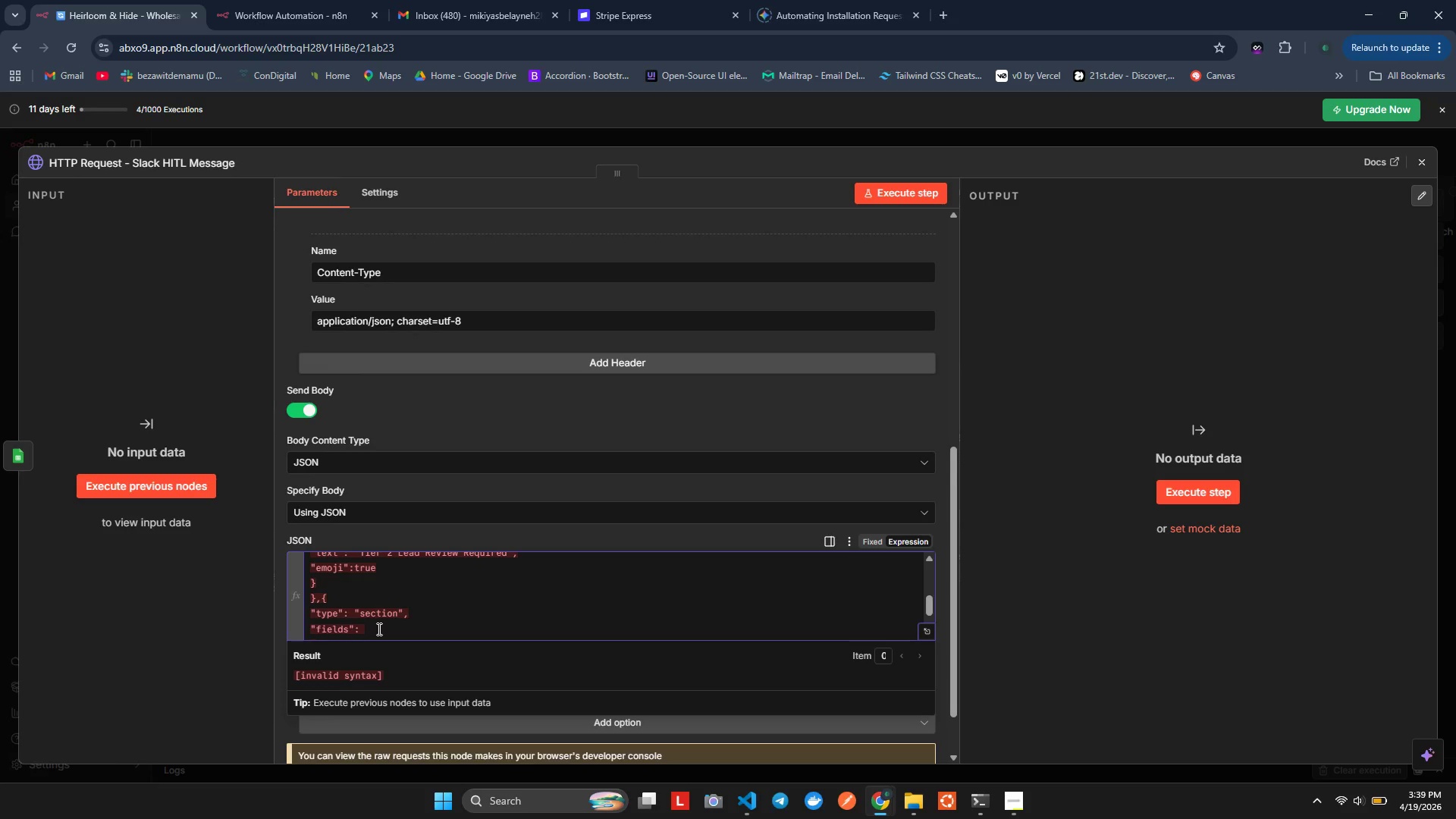 
key(BracketLeft)
 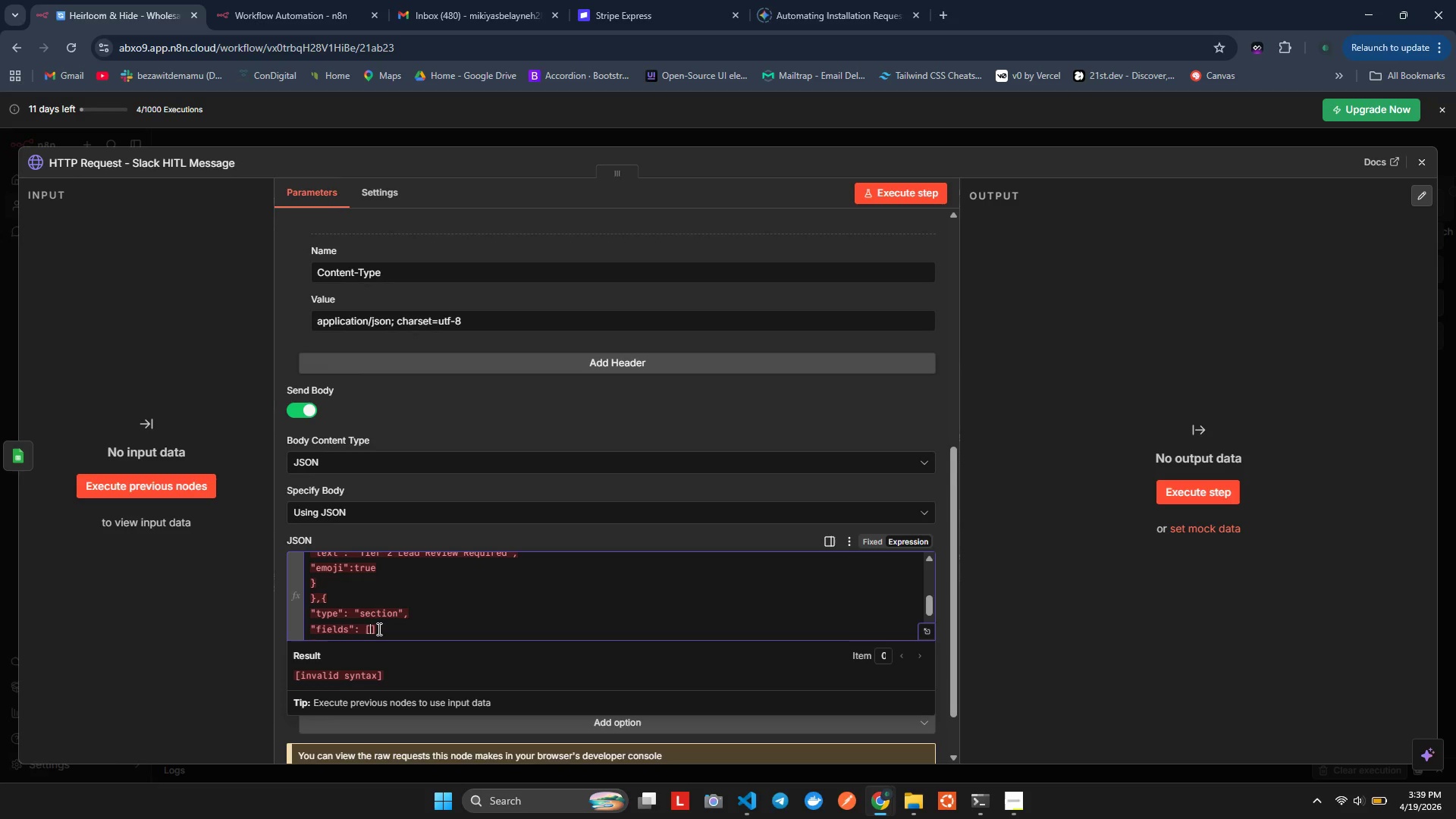 
key(Enter)
 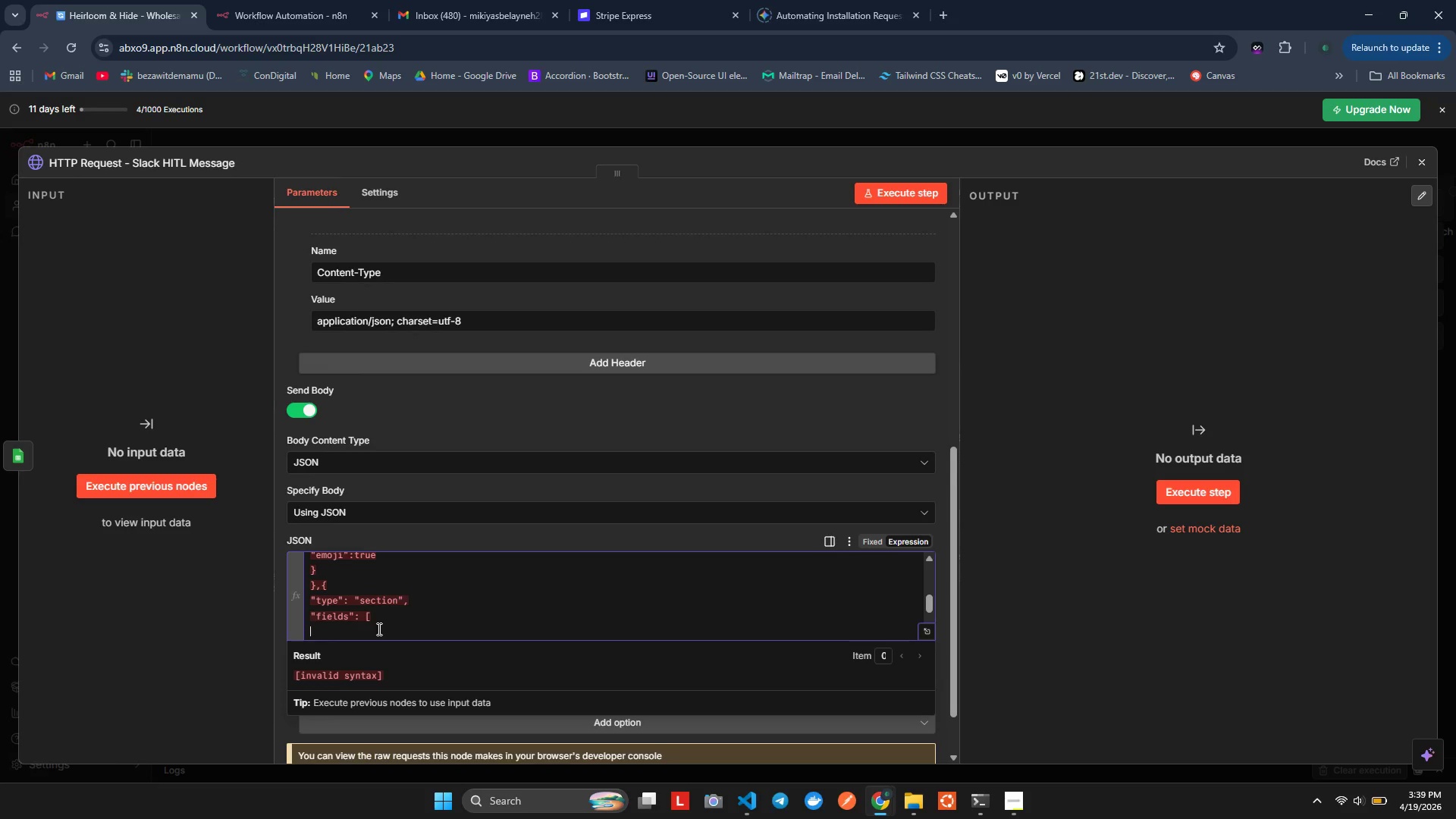 
wait(9.81)
 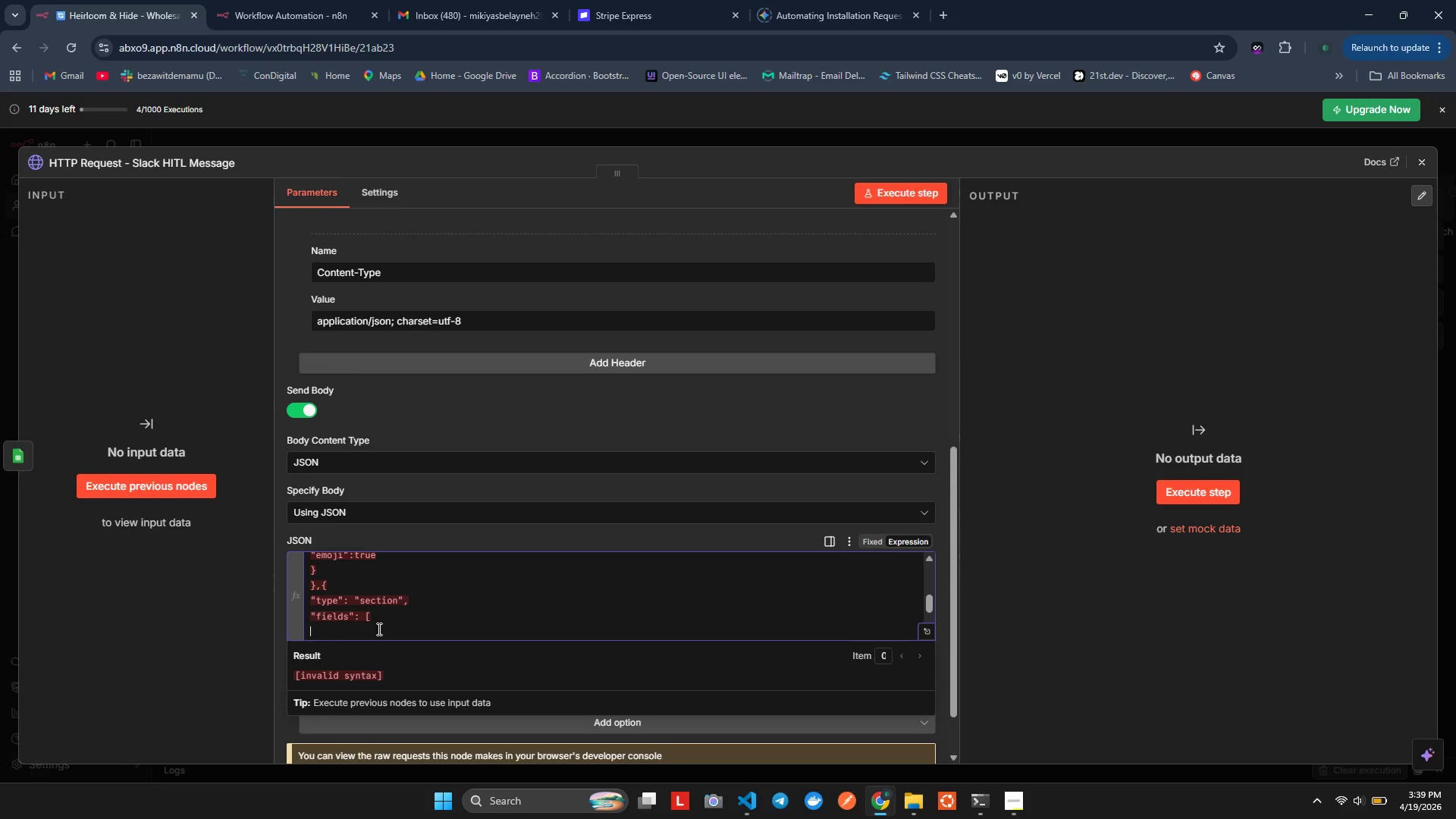 
key(Shift+ShiftLeft)
 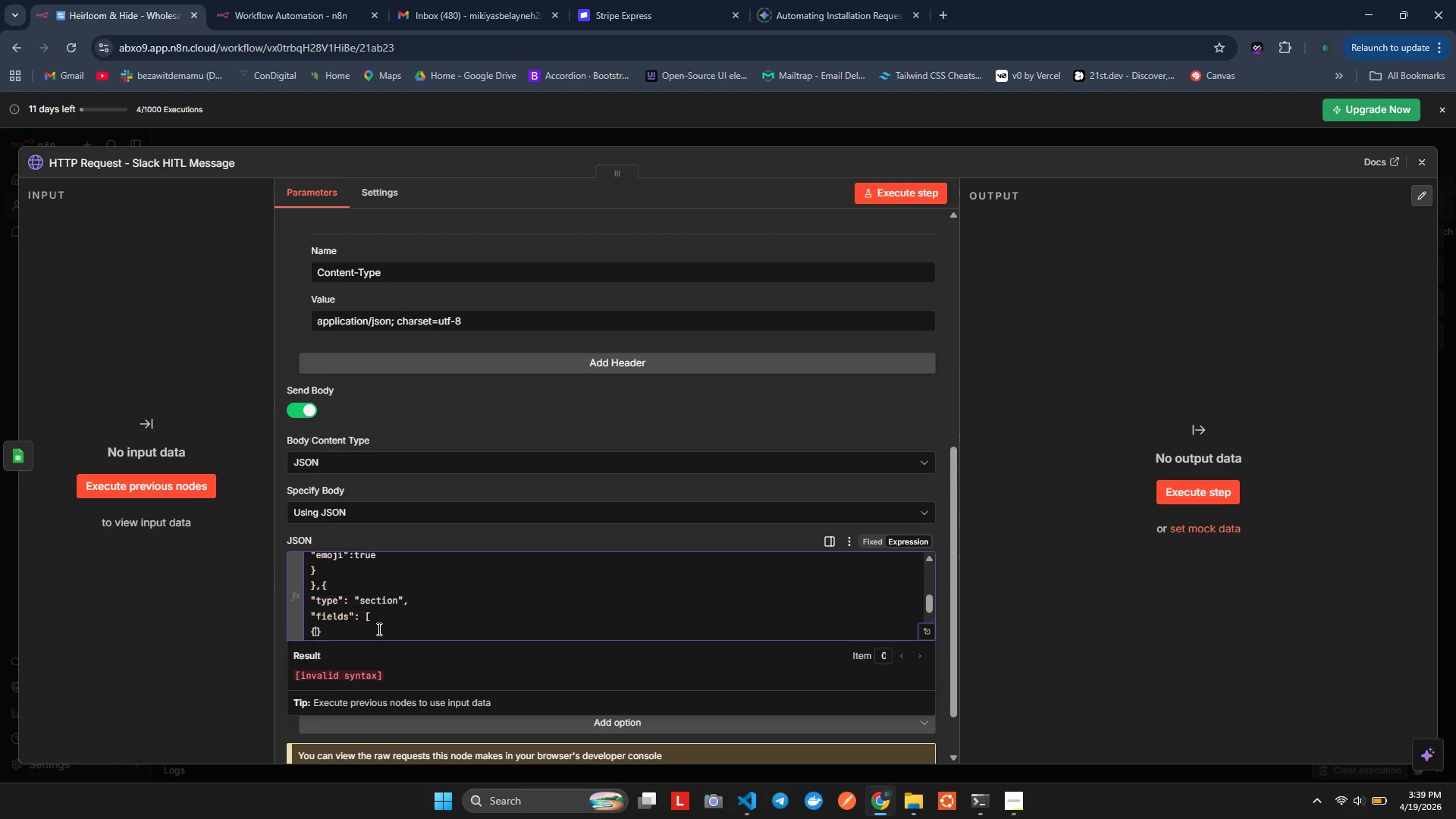 
key(Shift+BracketLeft)
 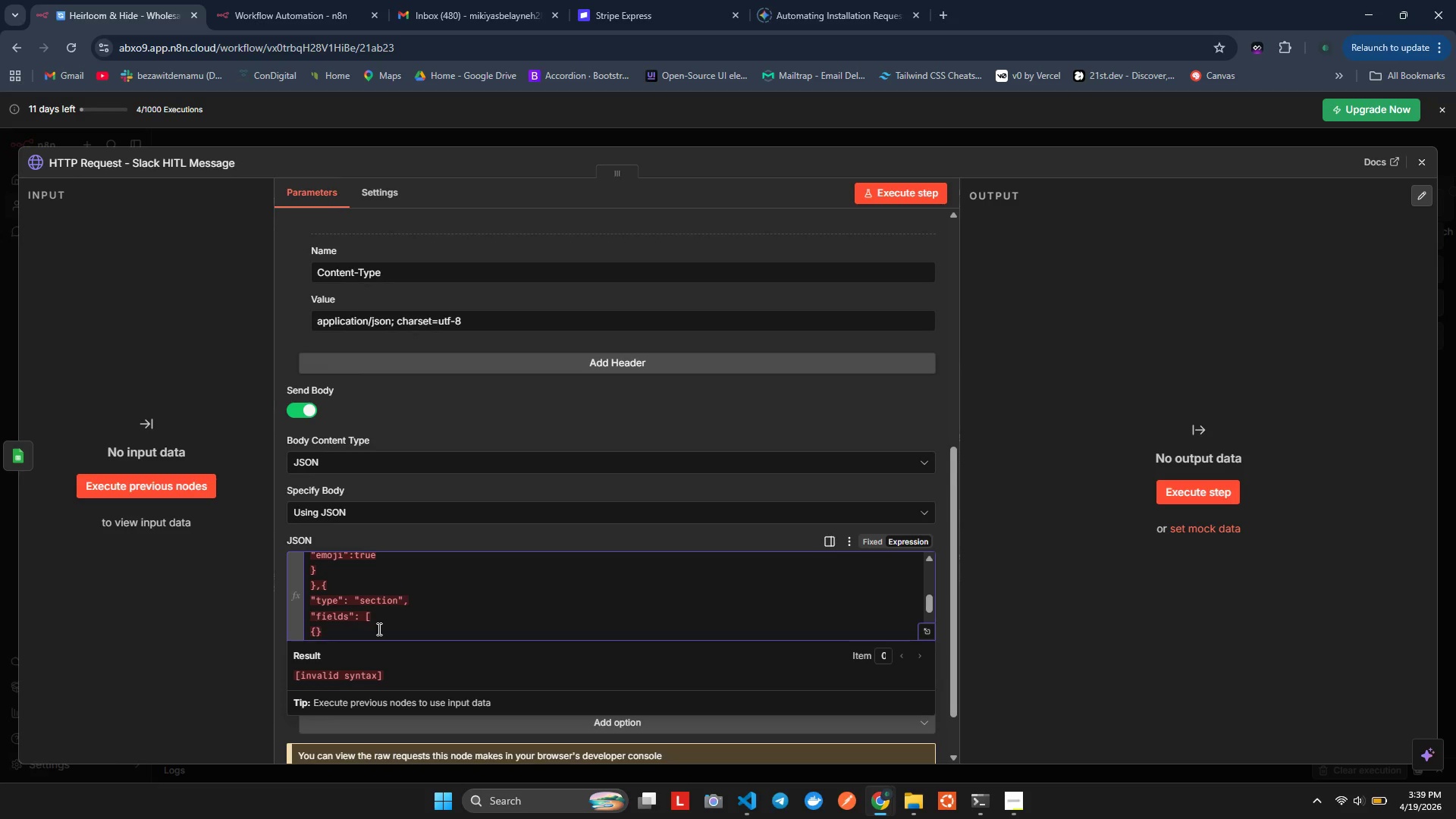 
key(Enter)
 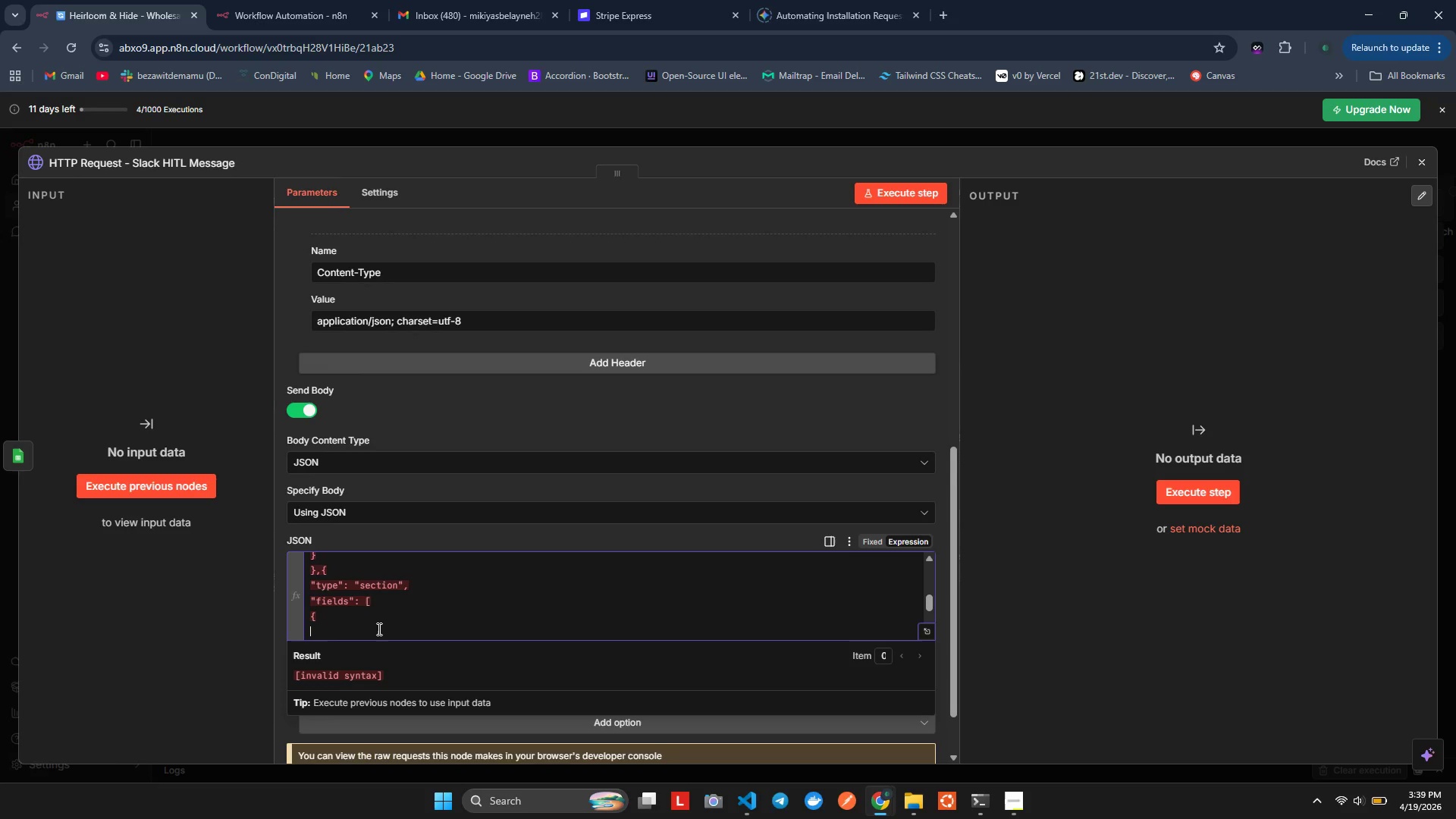 
type("type)
 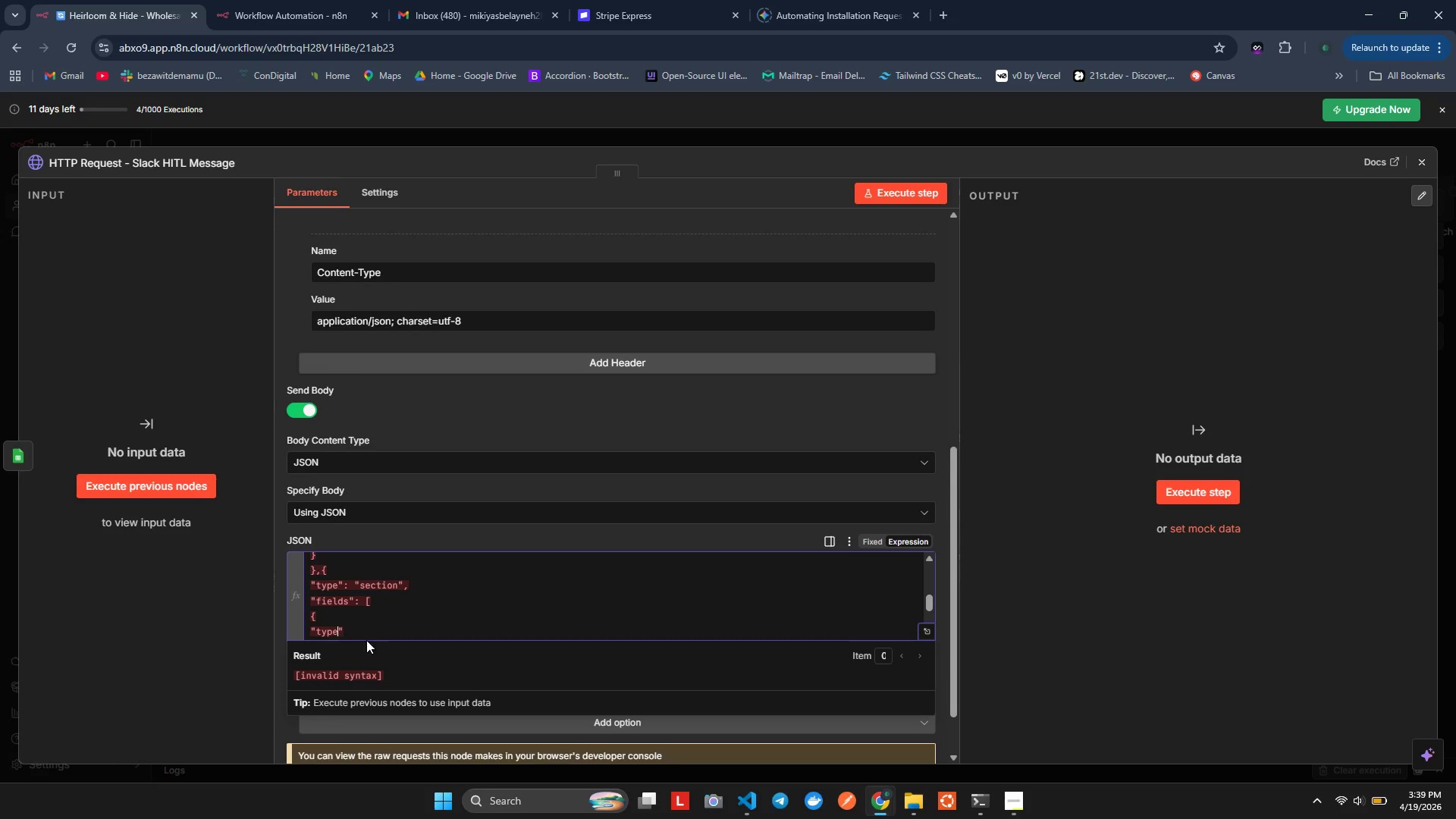 
left_click([362, 635])
 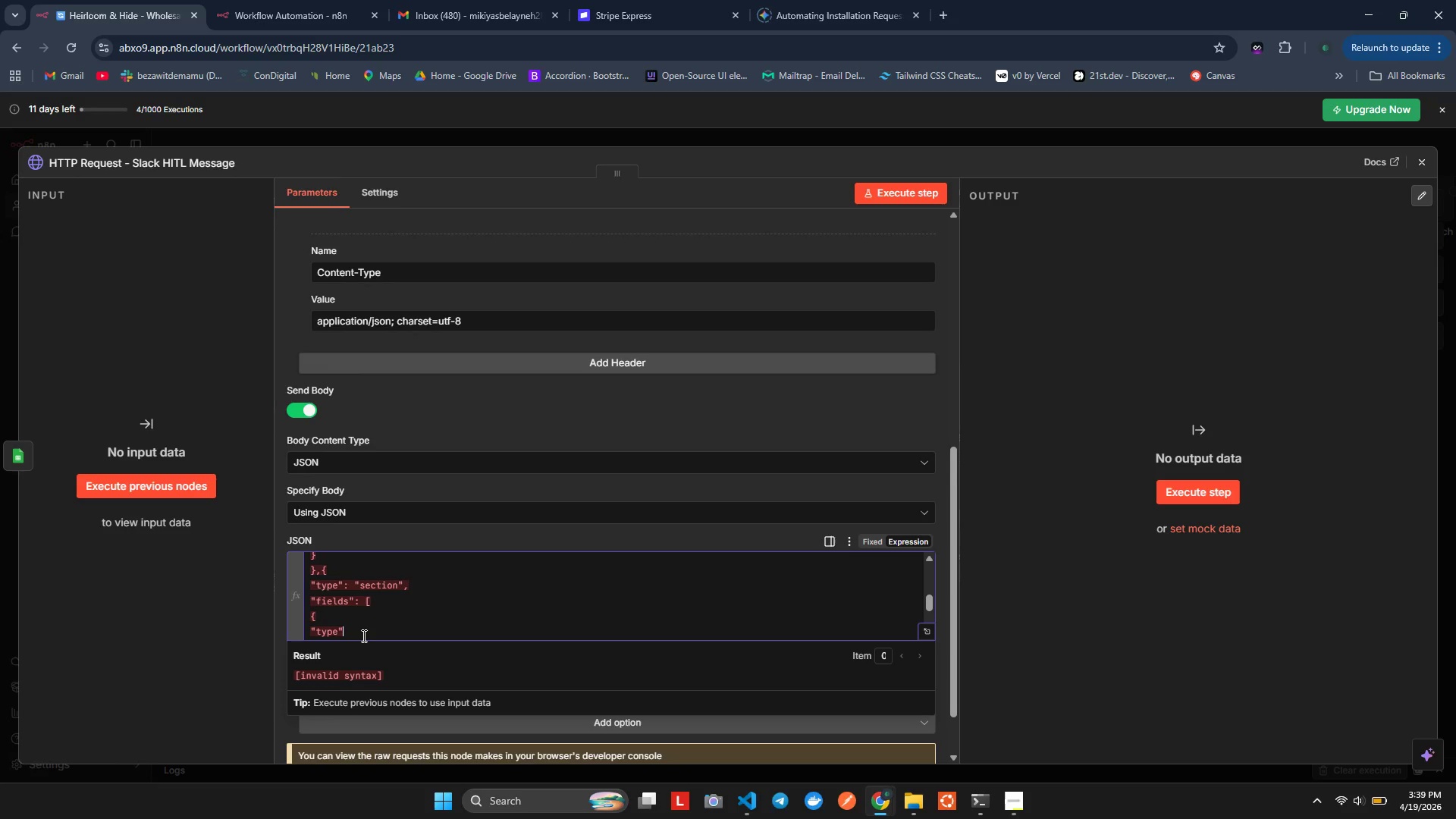 
type(:"mrkd)
 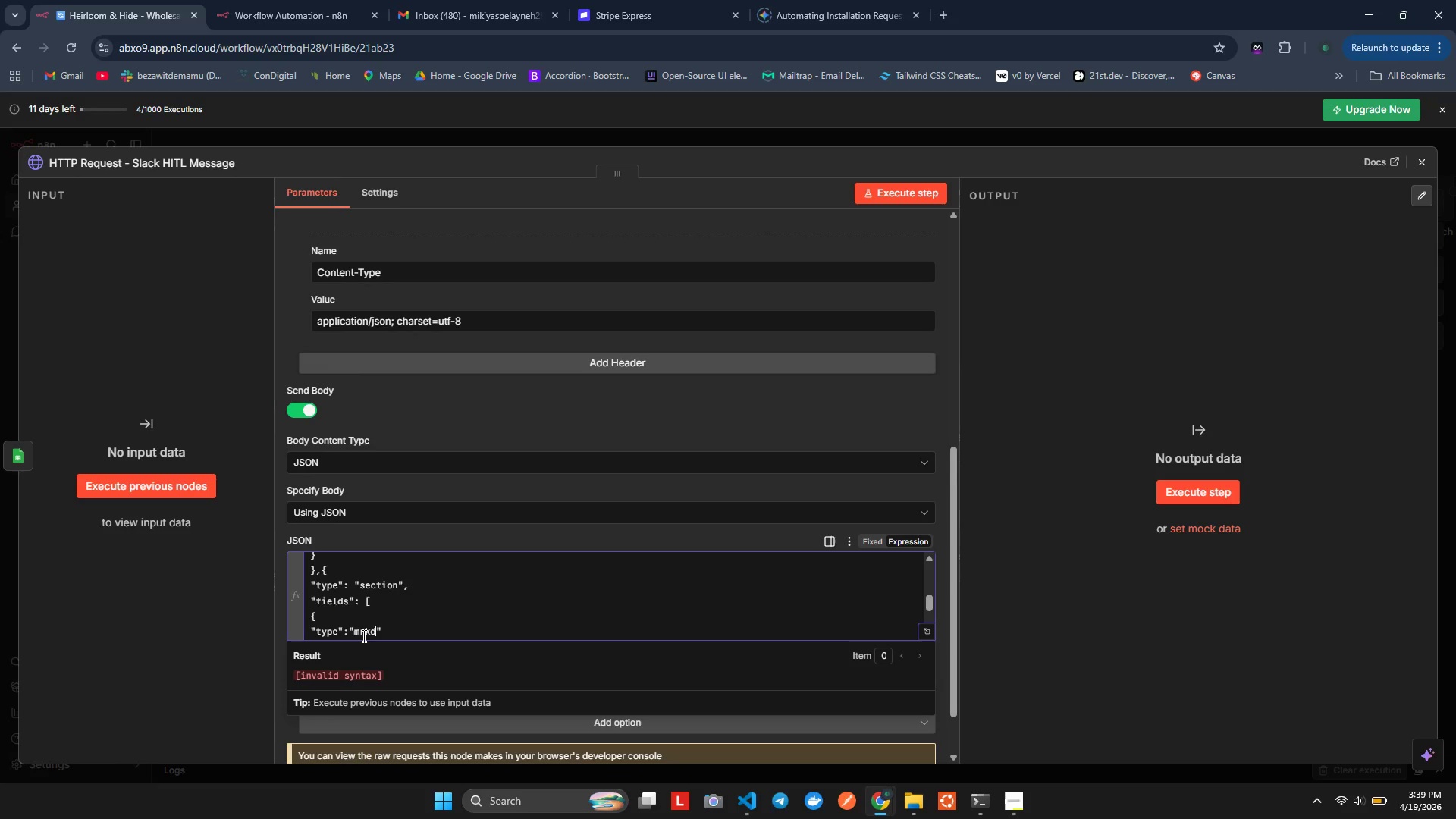 
type(wn)
 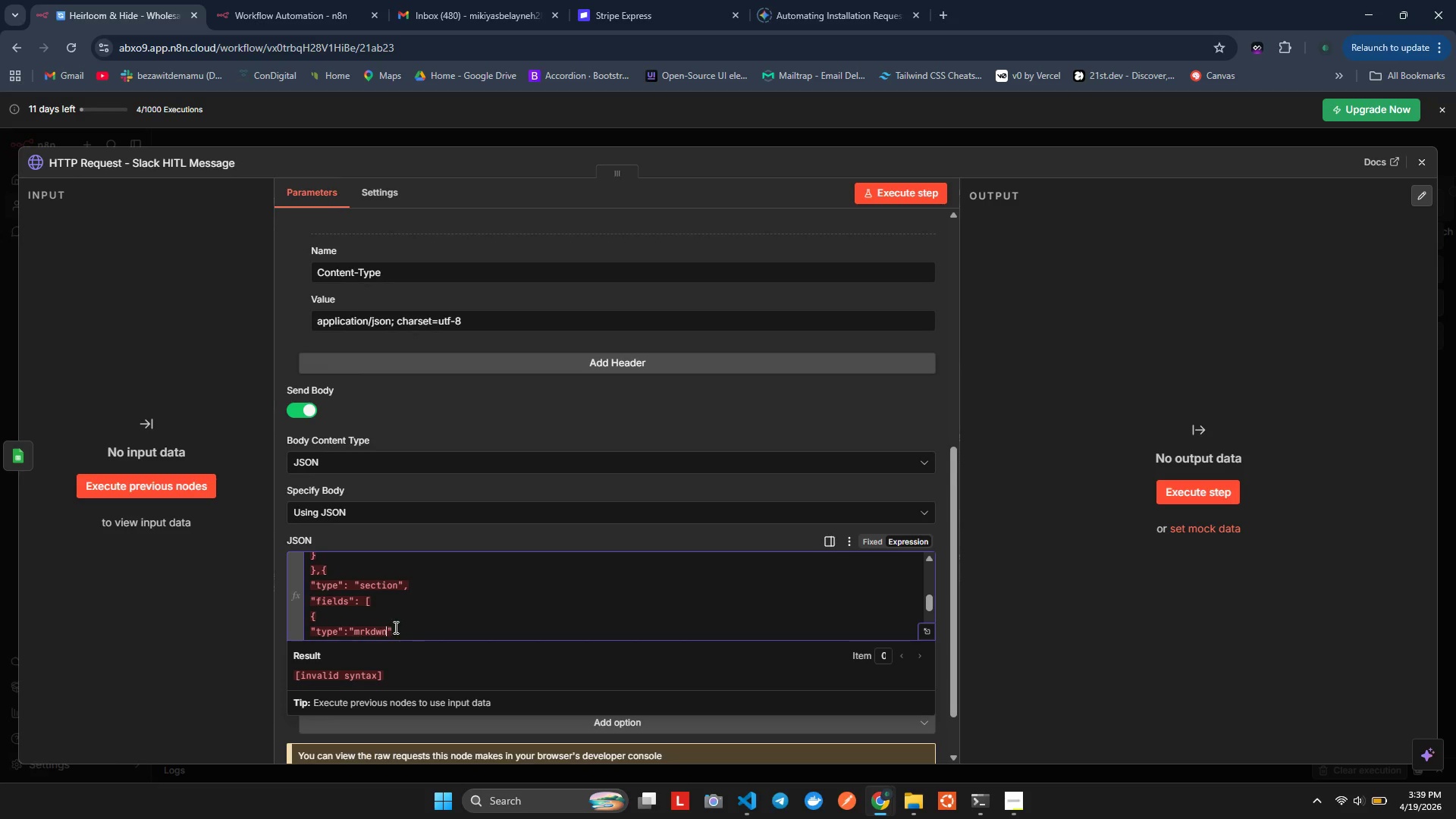 
left_click([413, 626])
 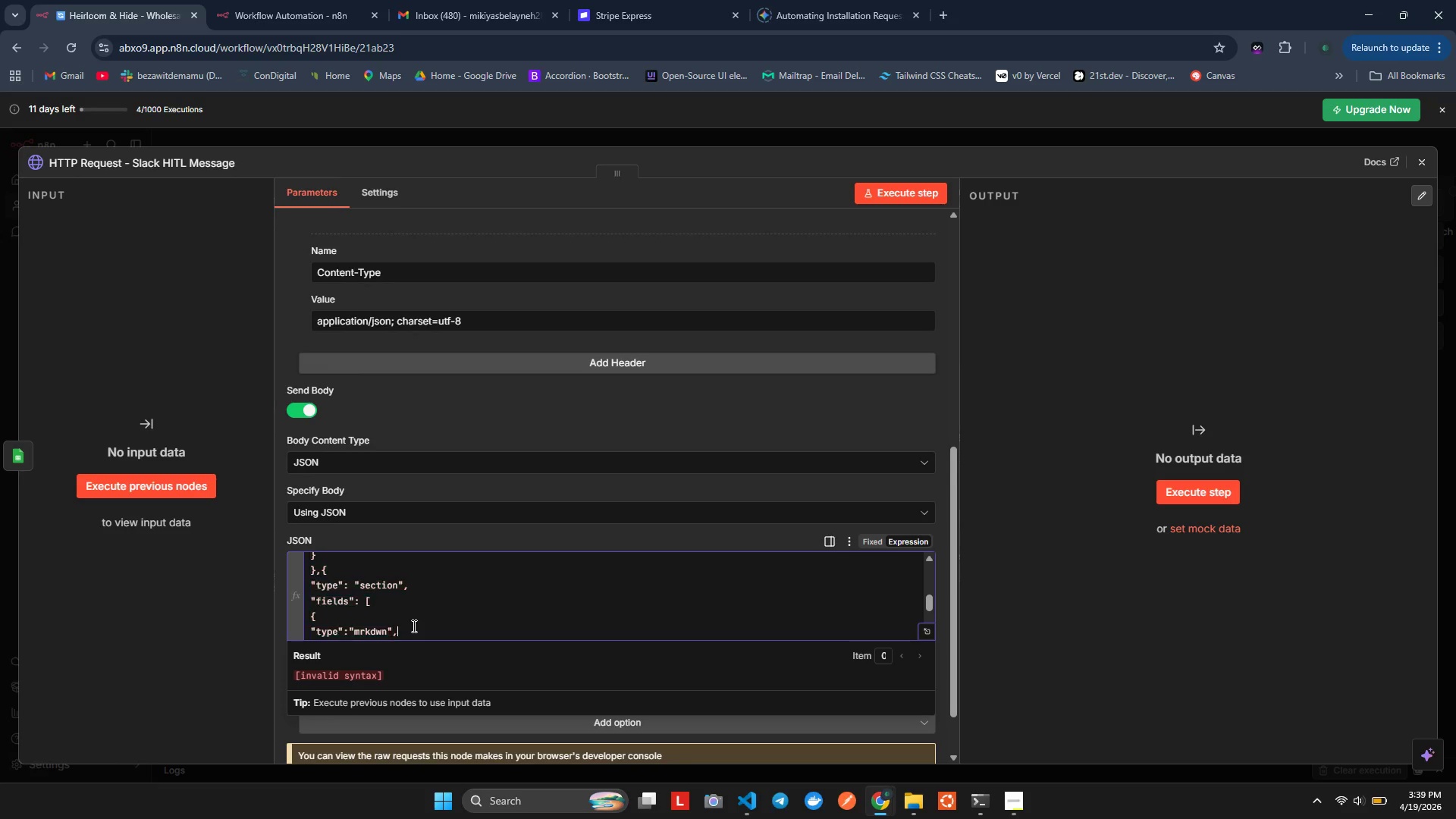 
key(Comma)
 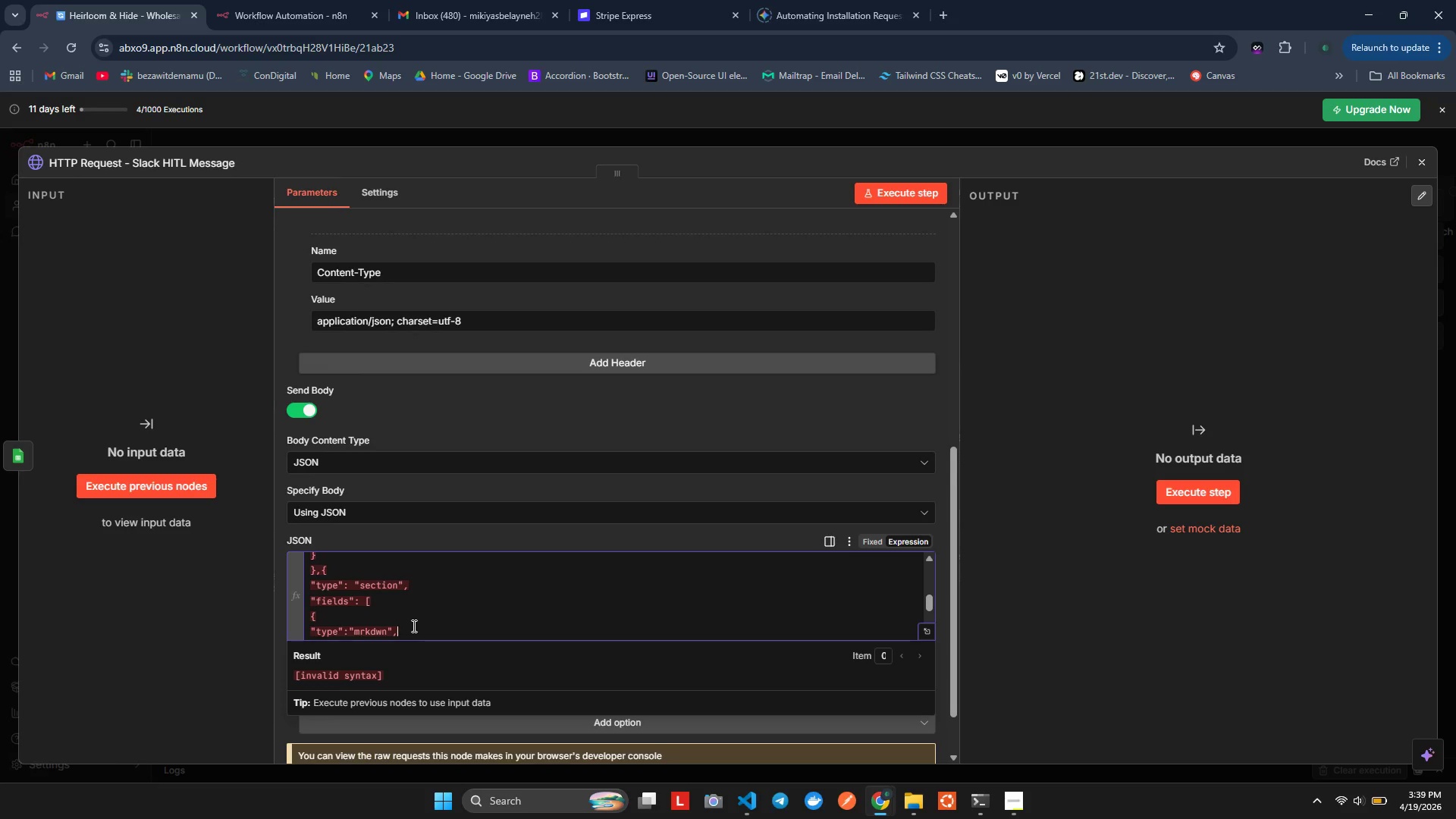 
wait(6.58)
 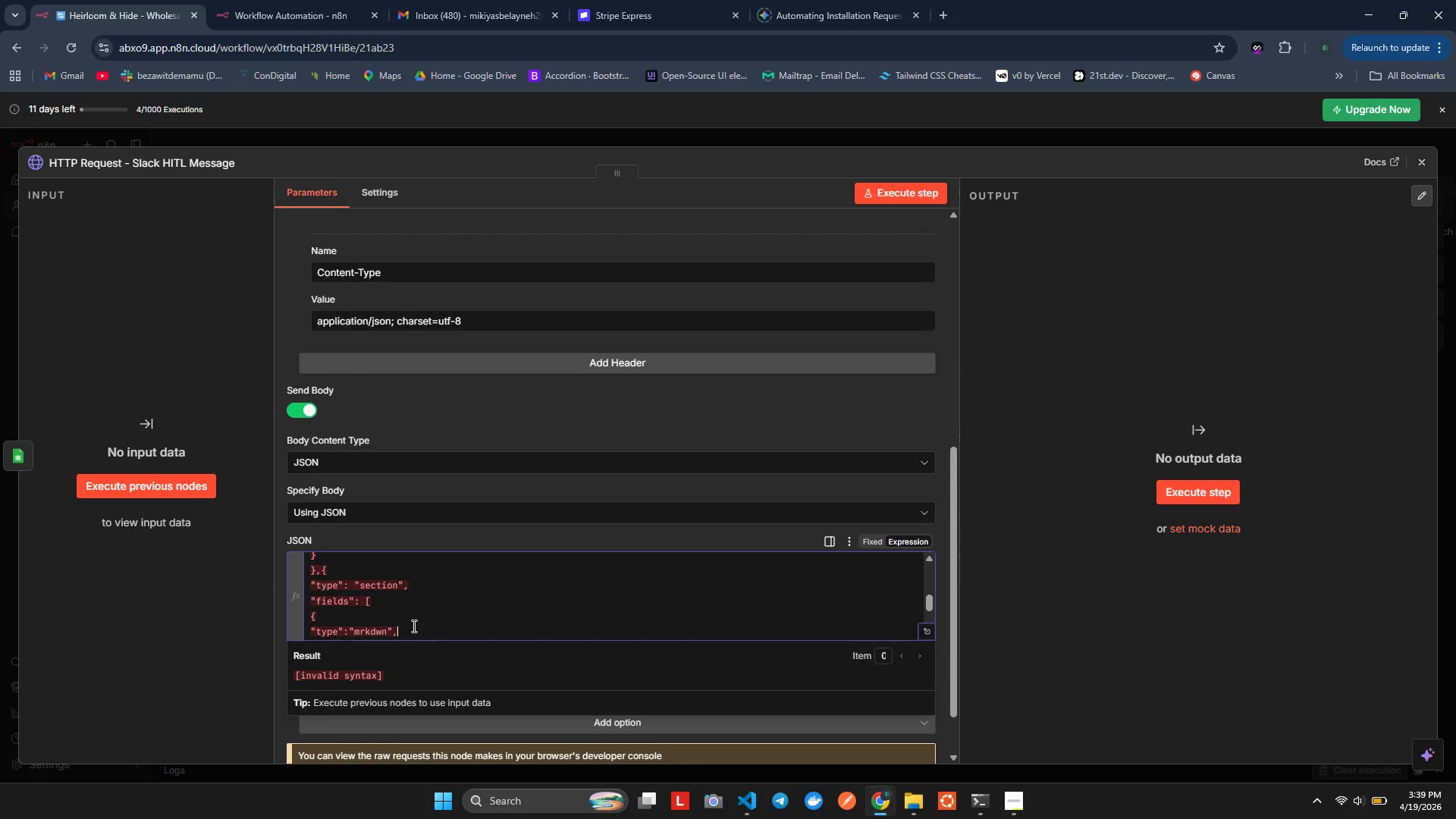 
key(Enter)
 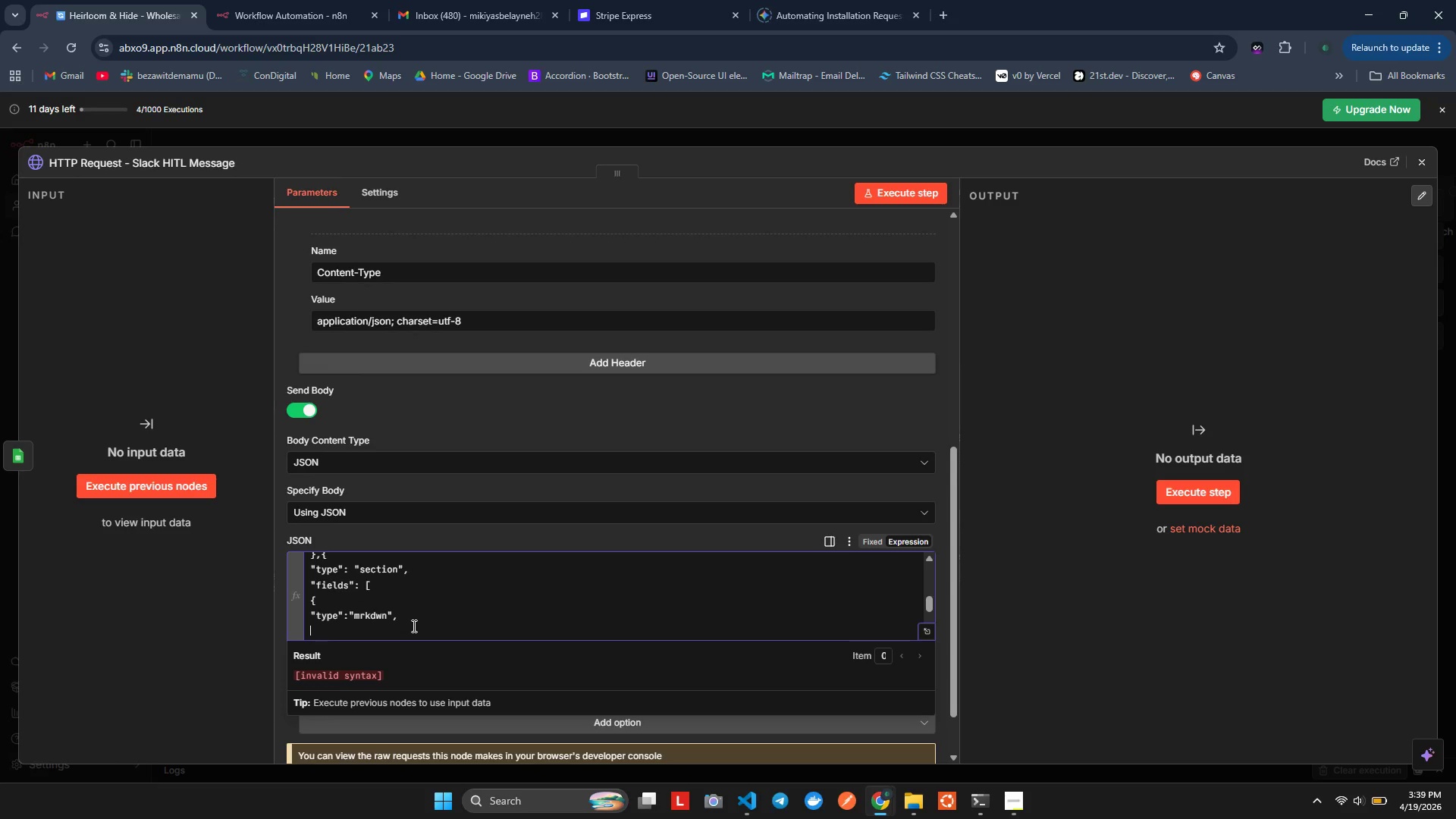 
key(Shift+ShiftLeft)
 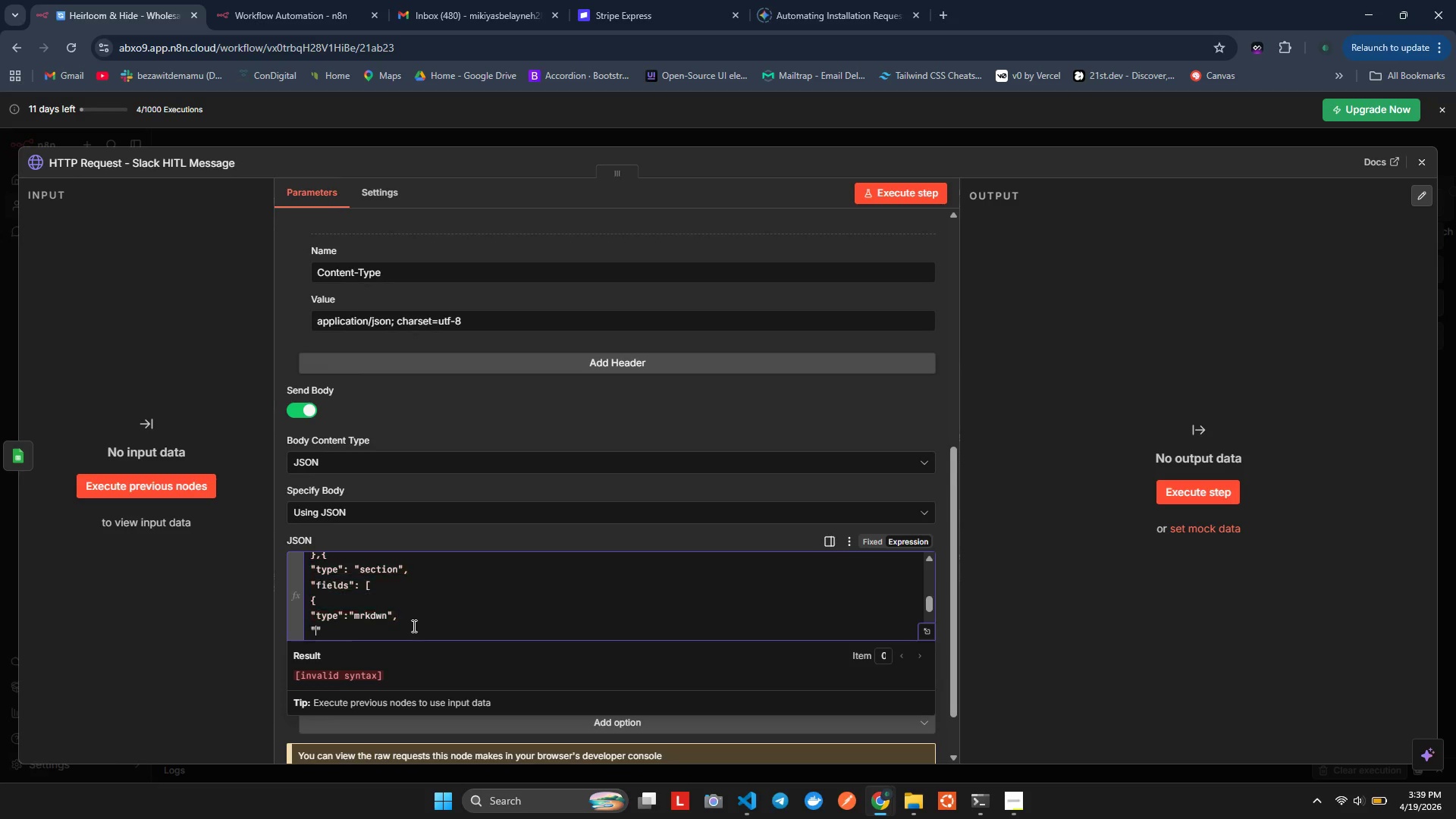 
key(Shift+Quote)
 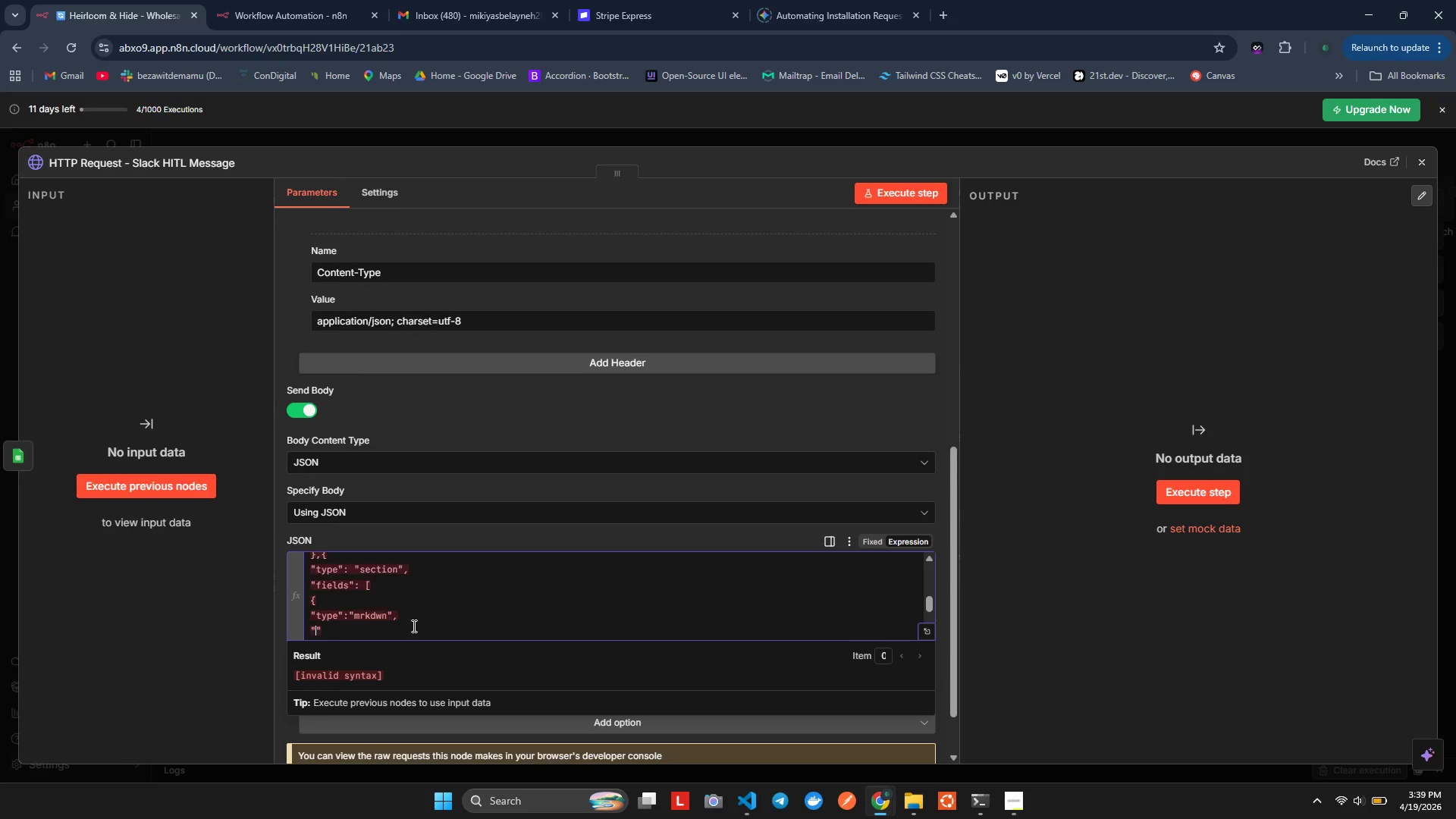 
key(T)
 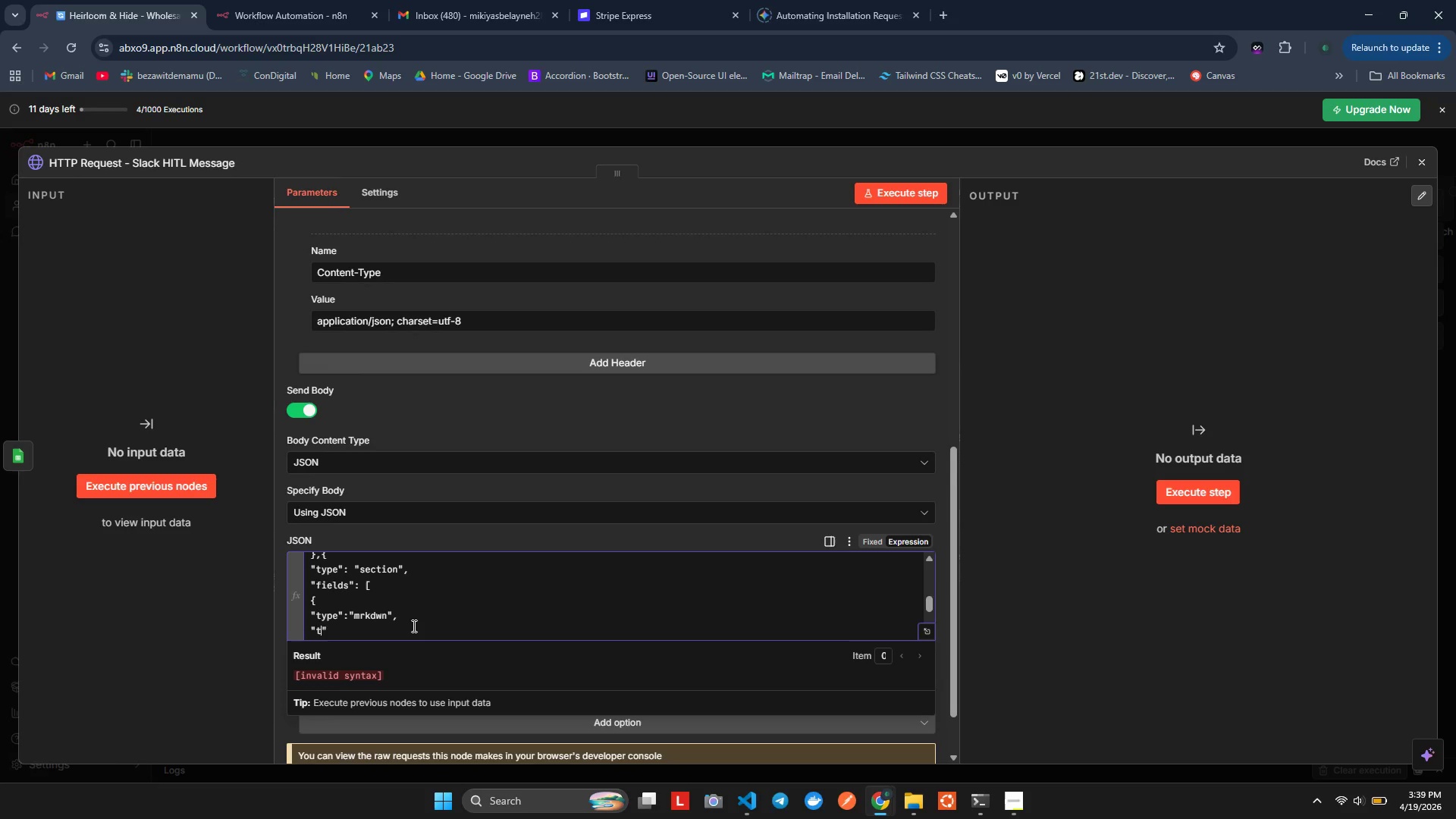 
type(ext)
 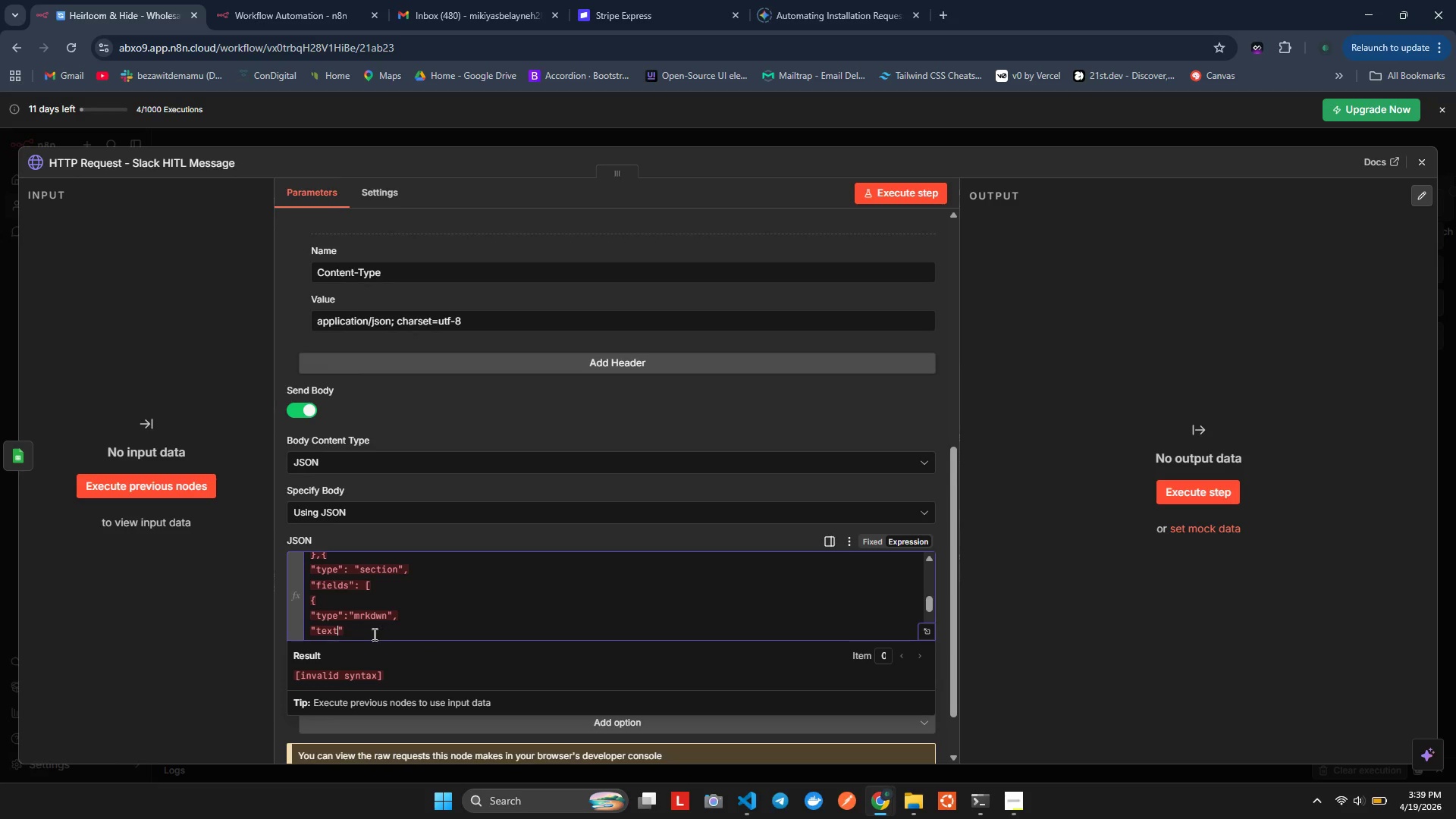 
left_click([371, 635])
 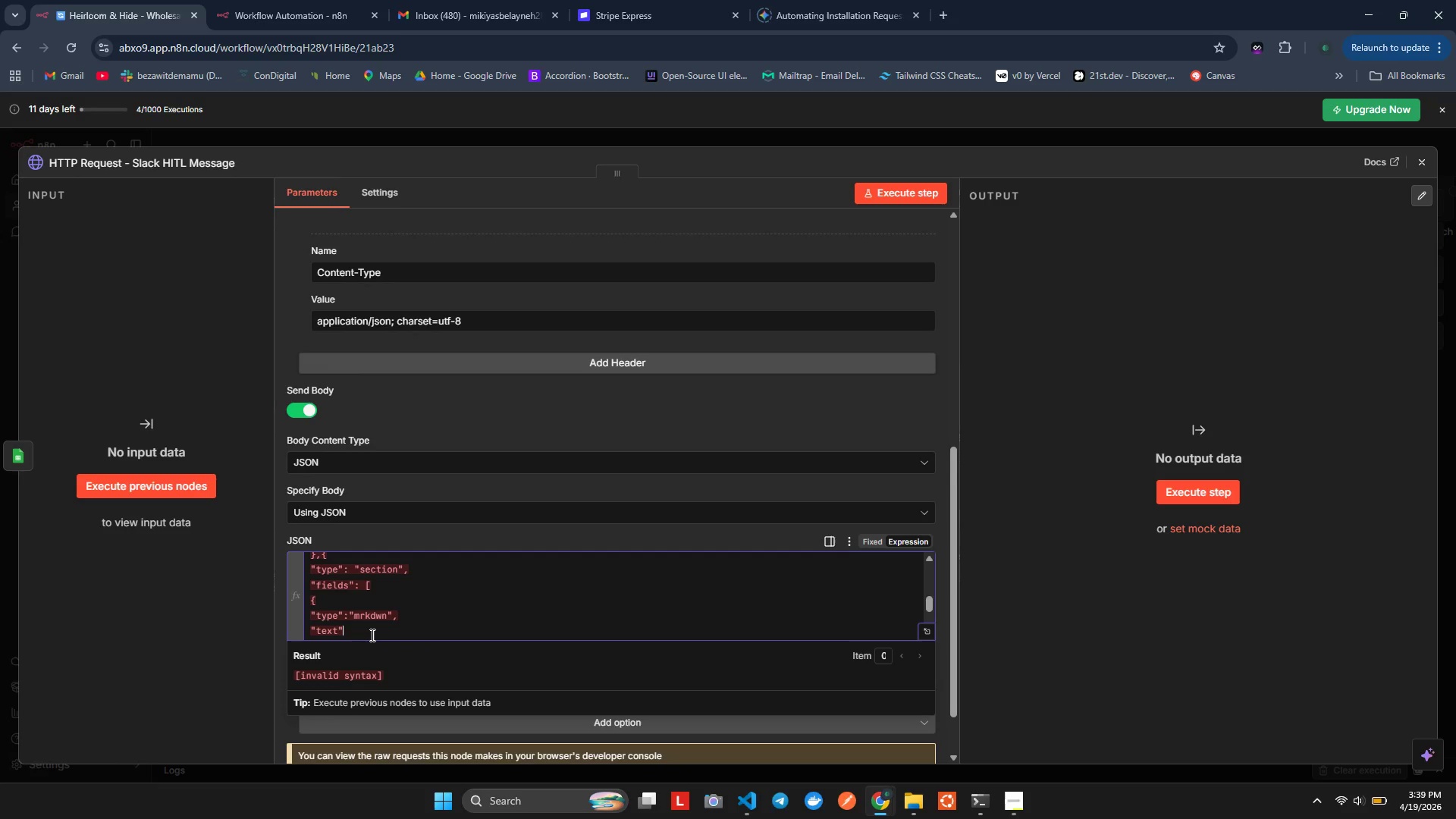 
key(Shift+ShiftLeft)
 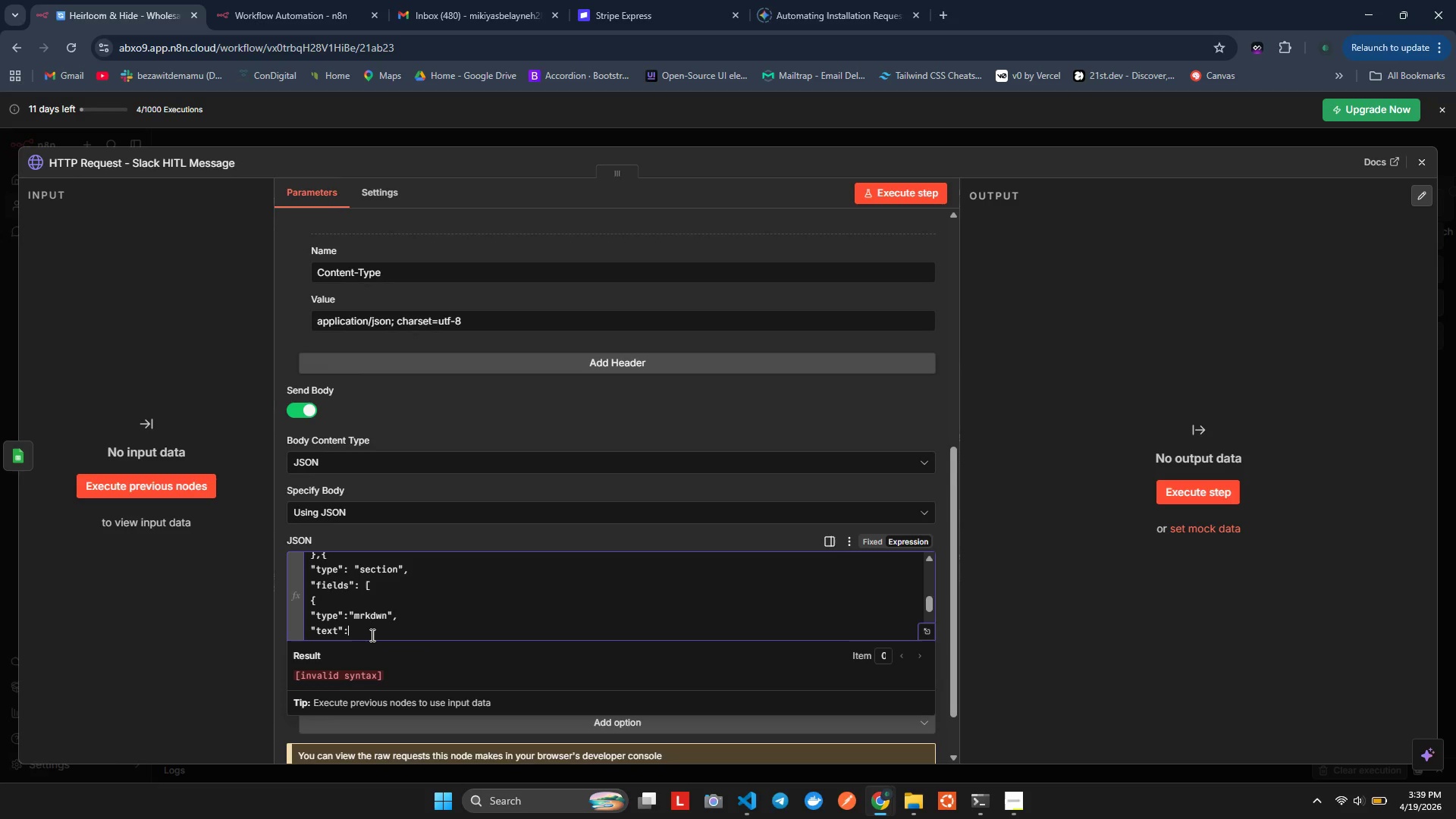 
key(Shift+Semicolon)
 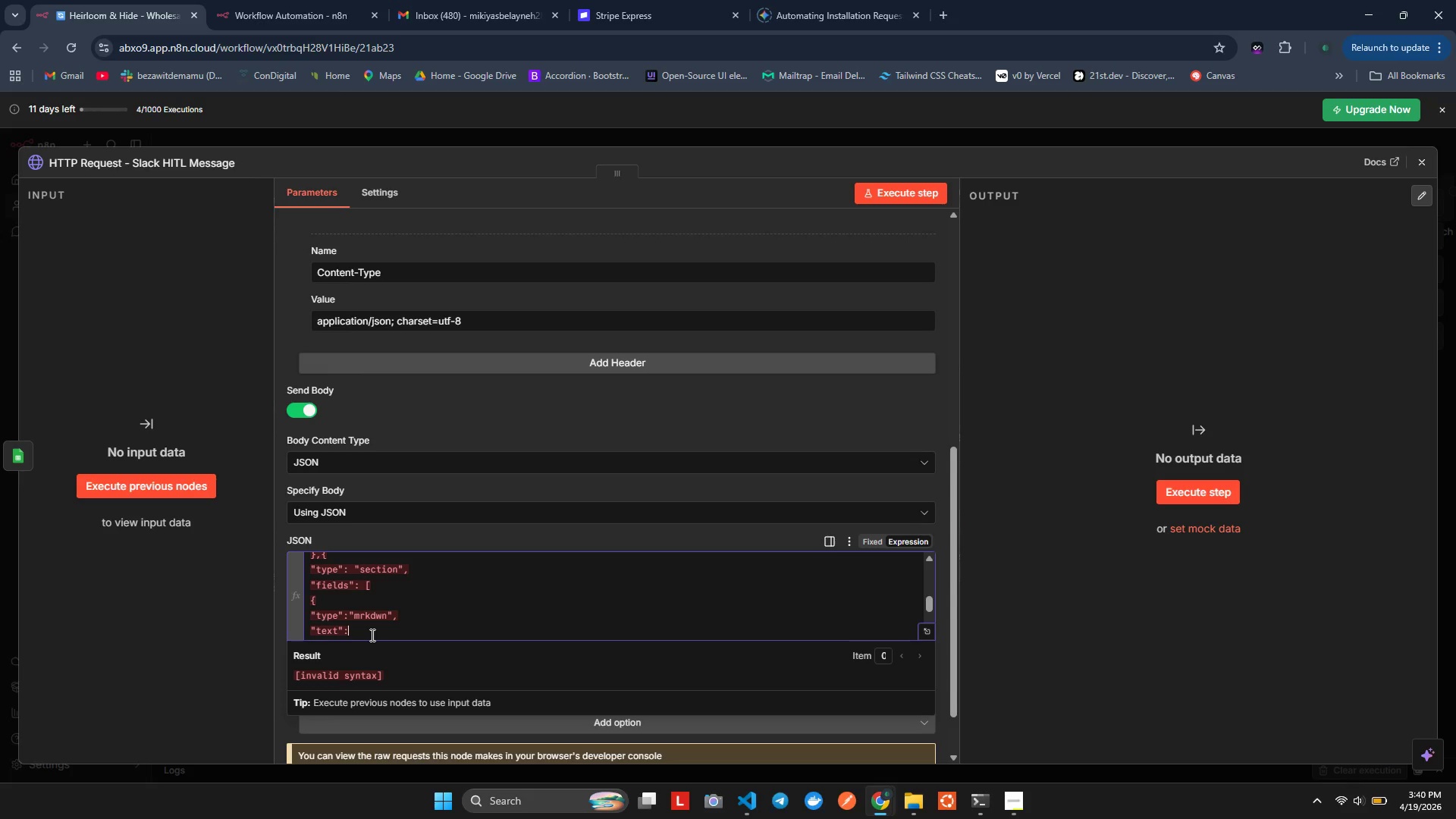 
type( `Lead ID)
 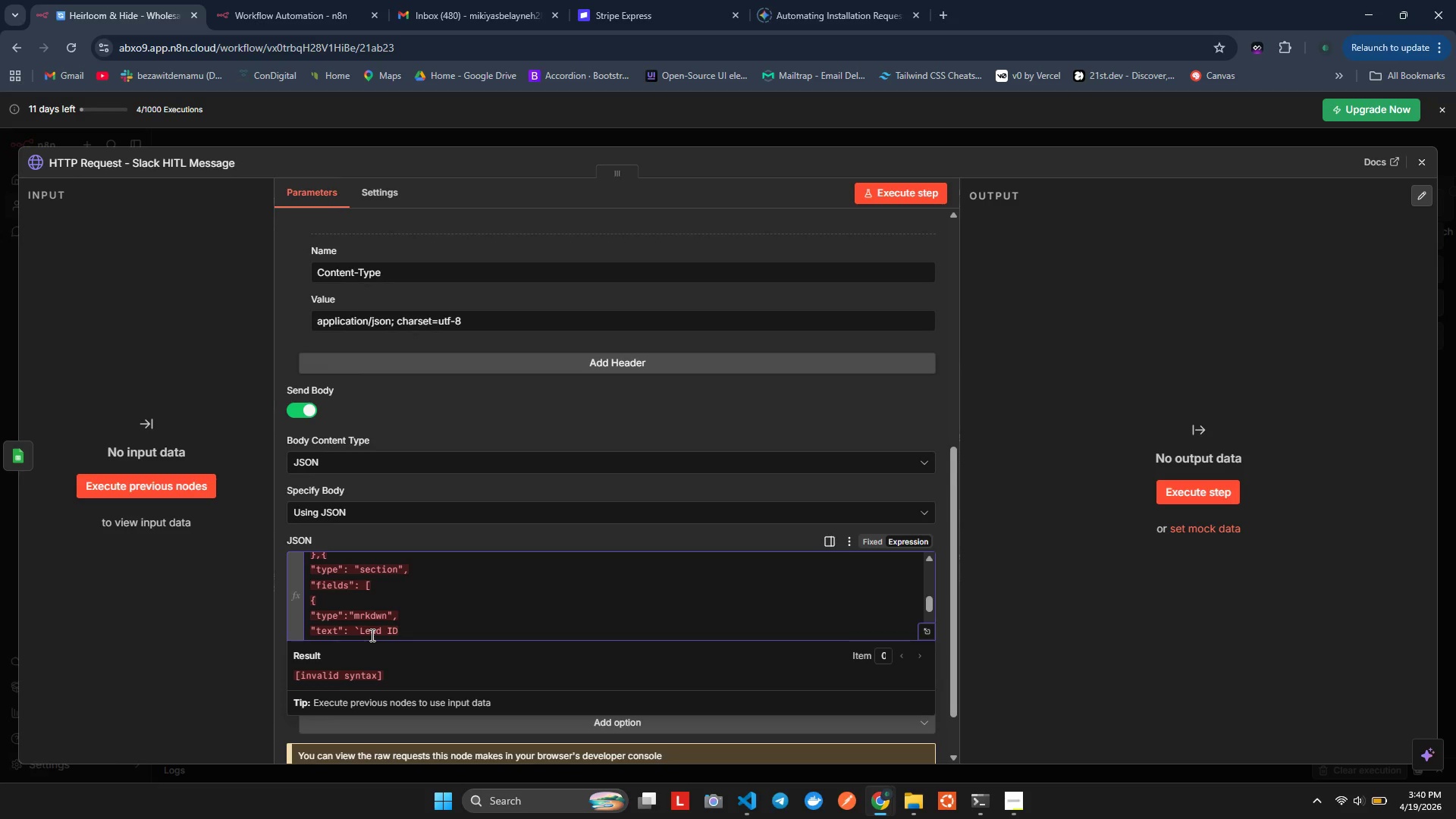 
key(Shift+ShiftLeft)
 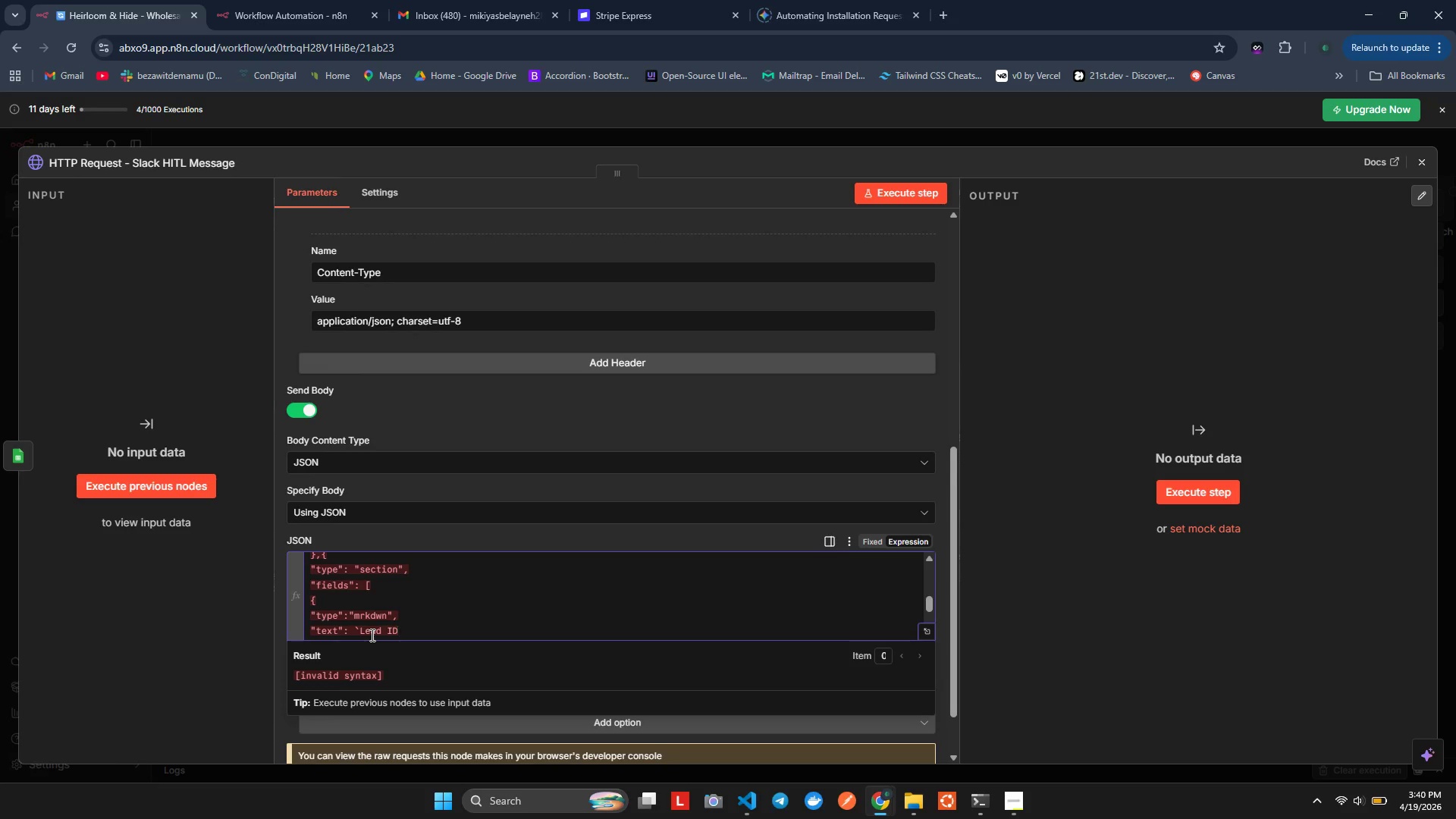 
key(Shift+8)
 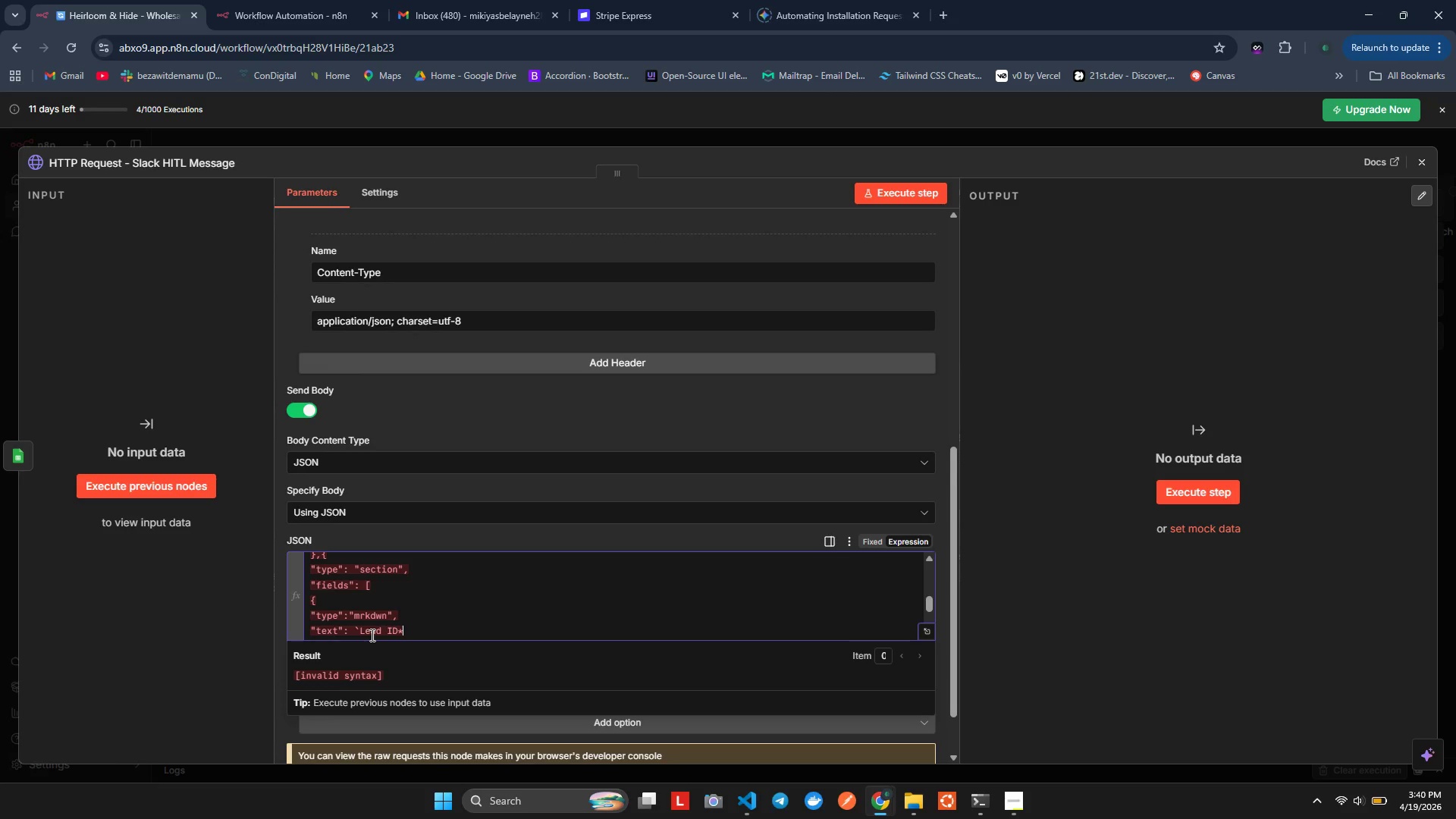 
key(Backslash)
 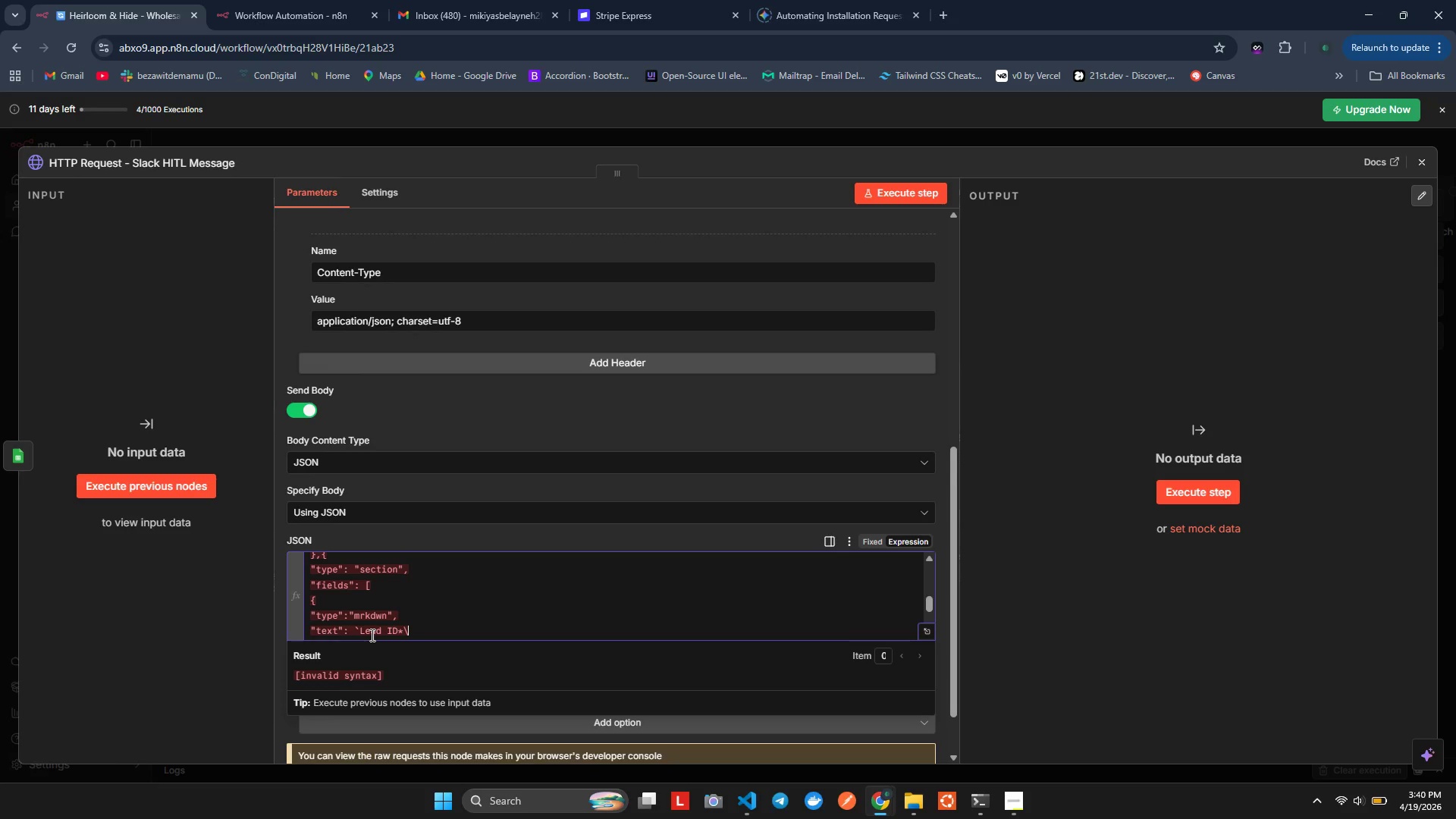 
type(n$)
 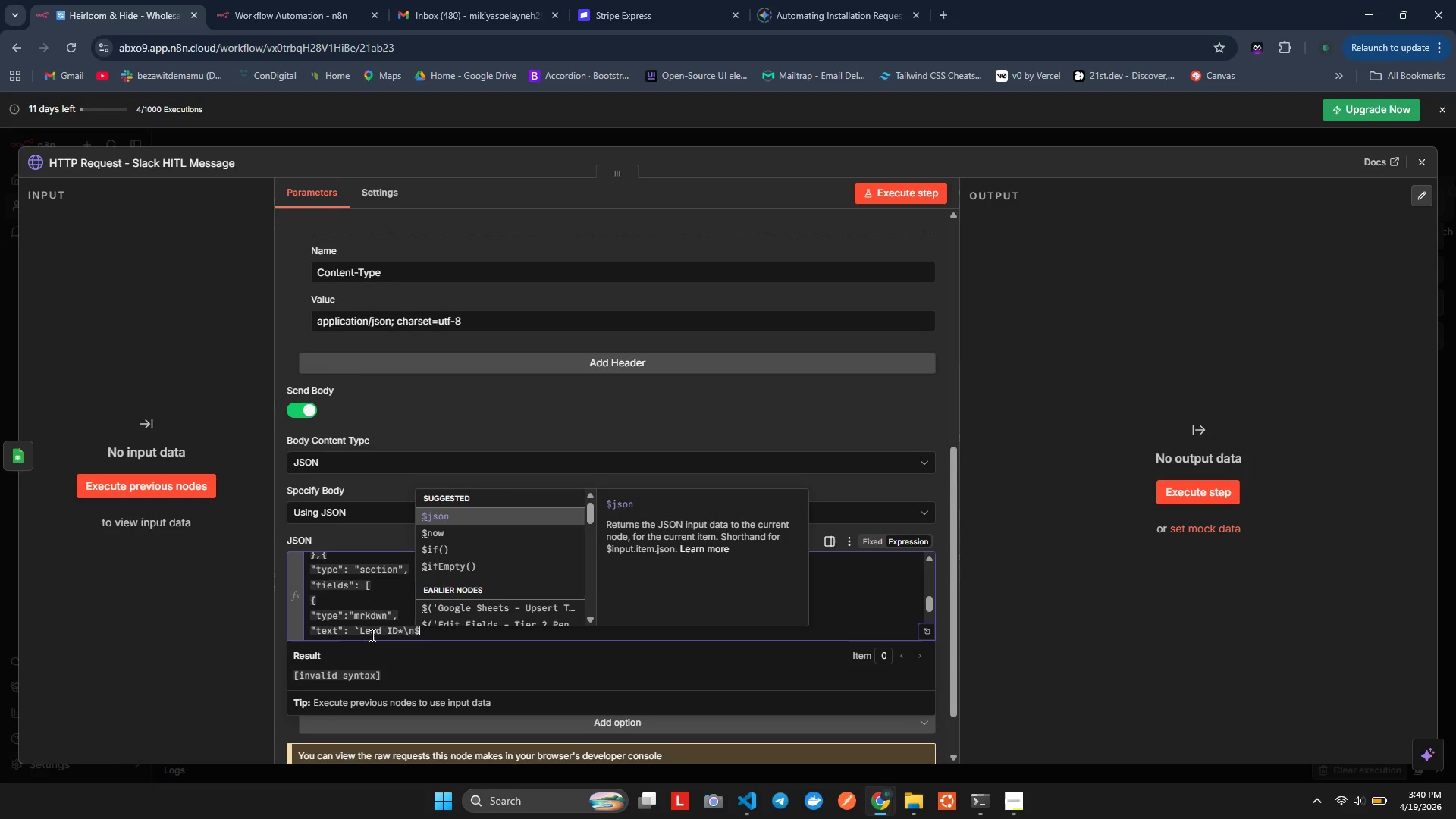 
hold_key(key=ShiftLeft, duration=0.8)
 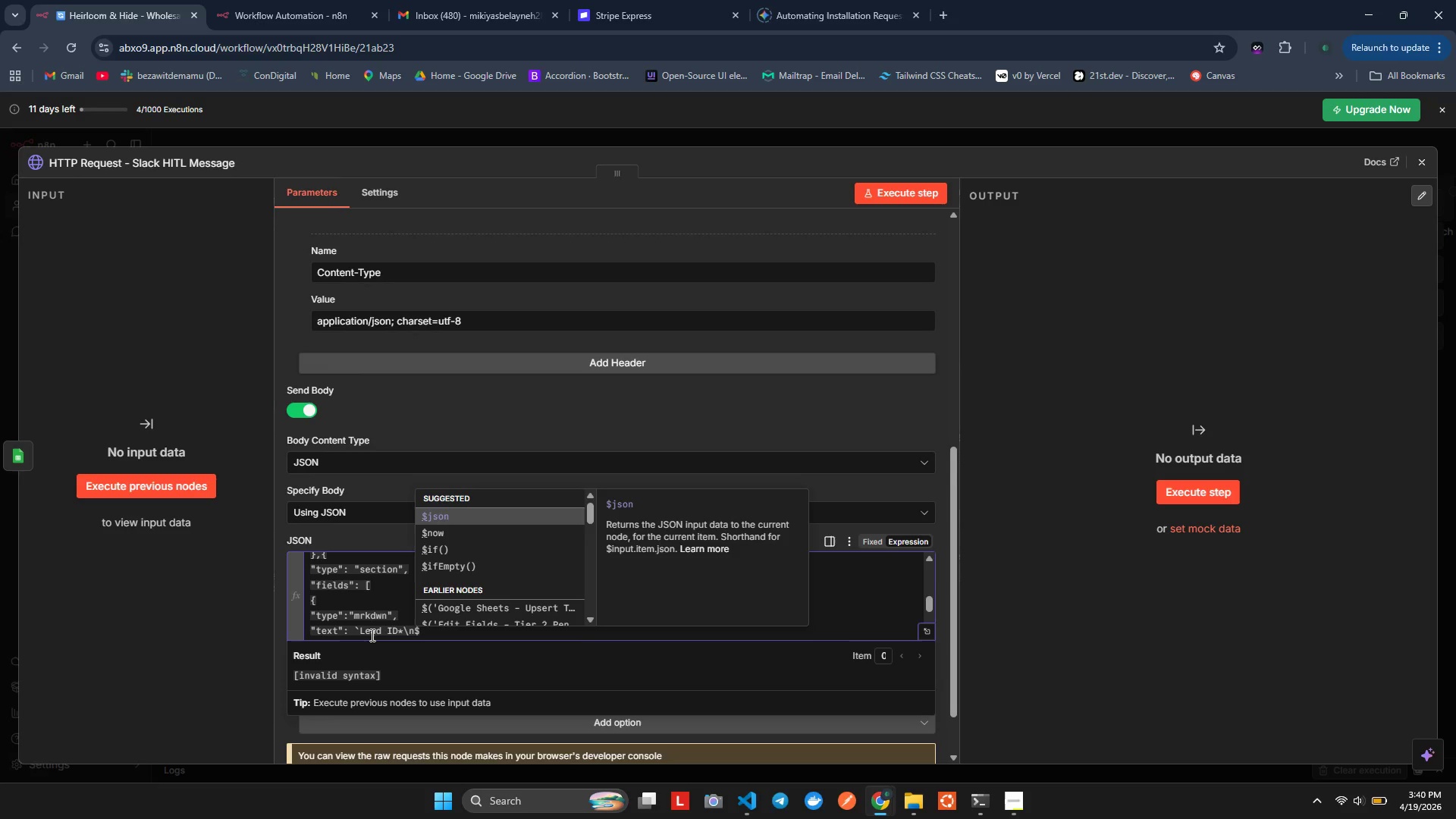 
key(Shift+ShiftLeft)
 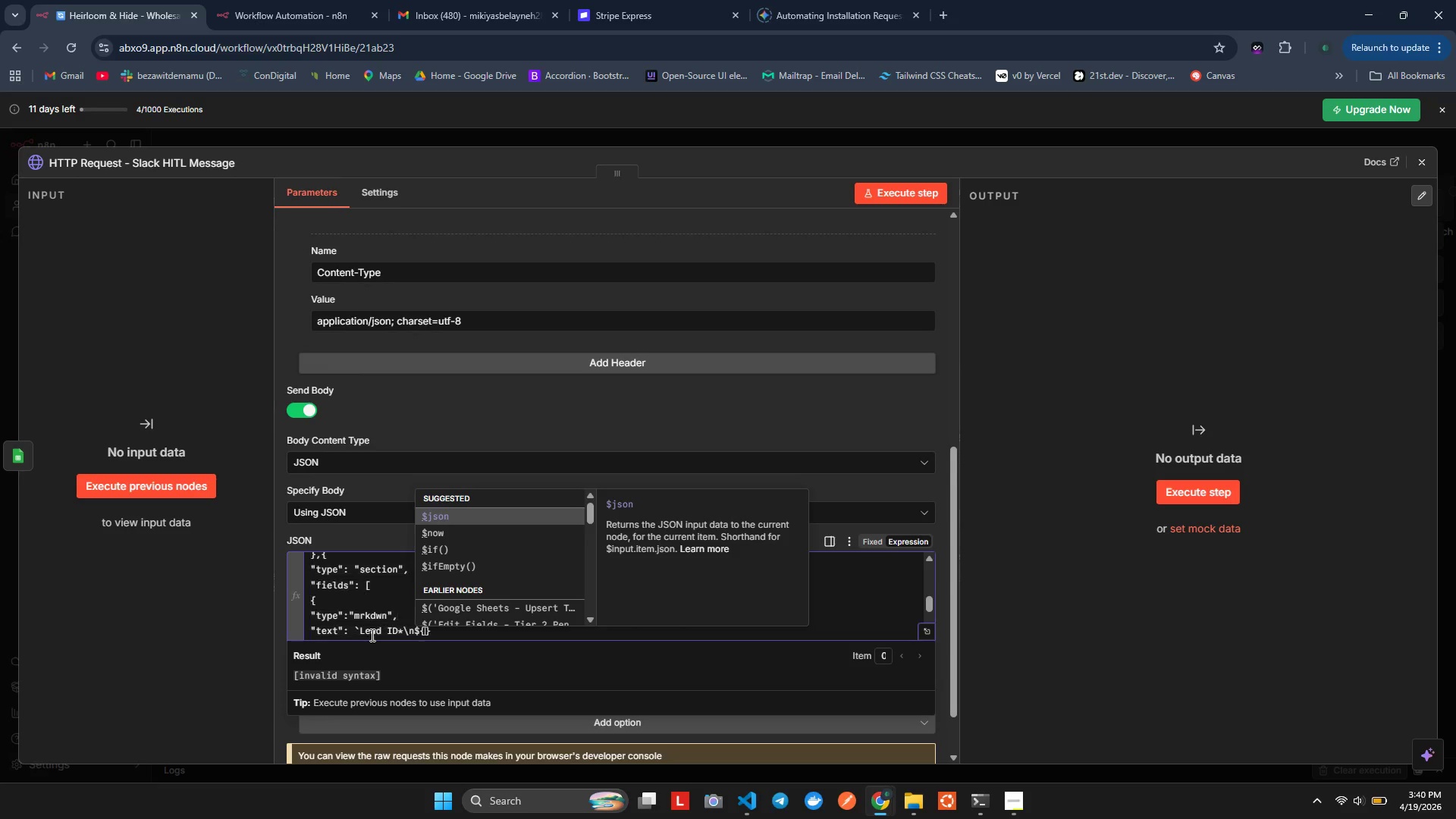 
key(Shift+BracketLeft)
 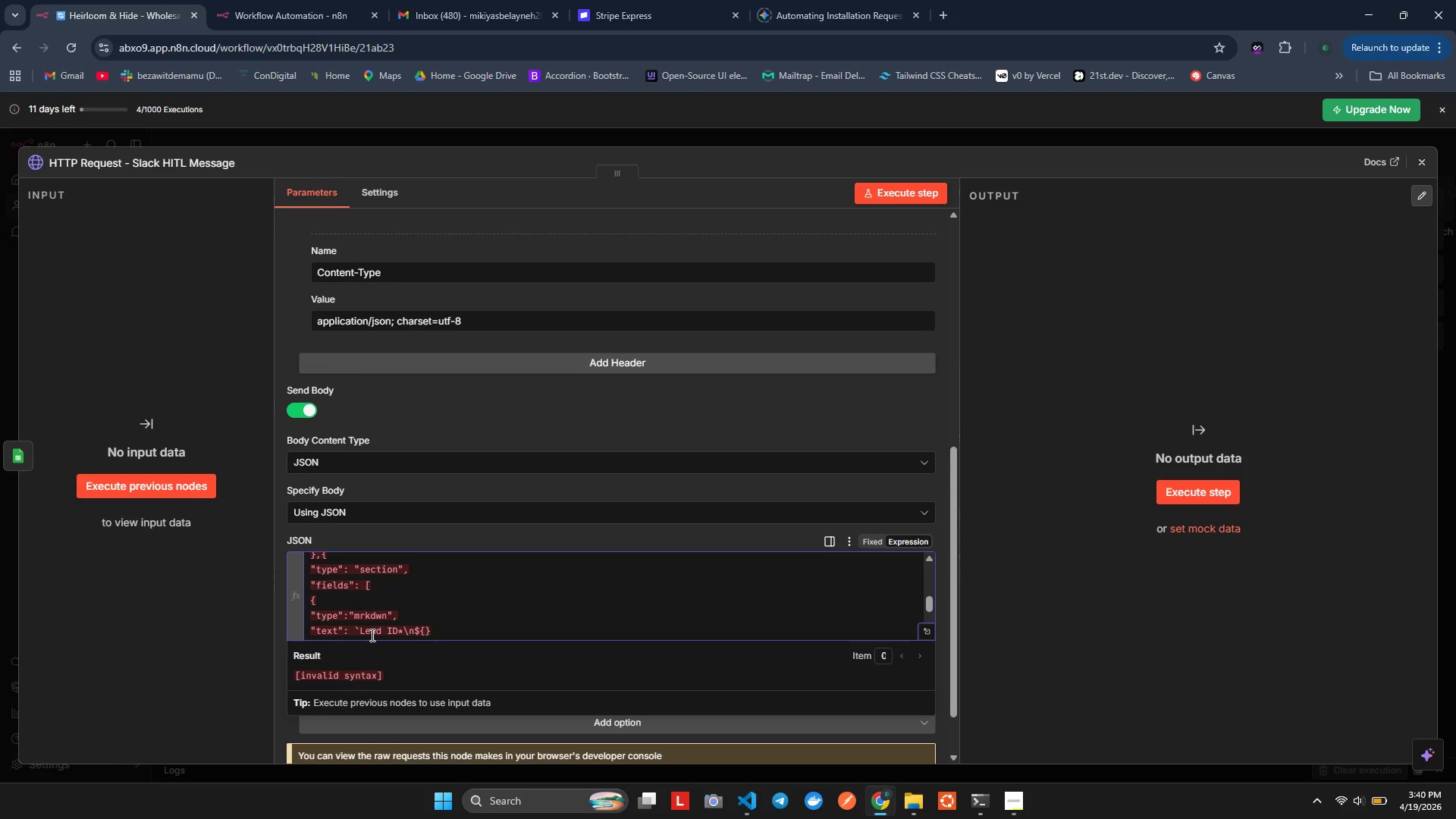 
wait(8.7)
 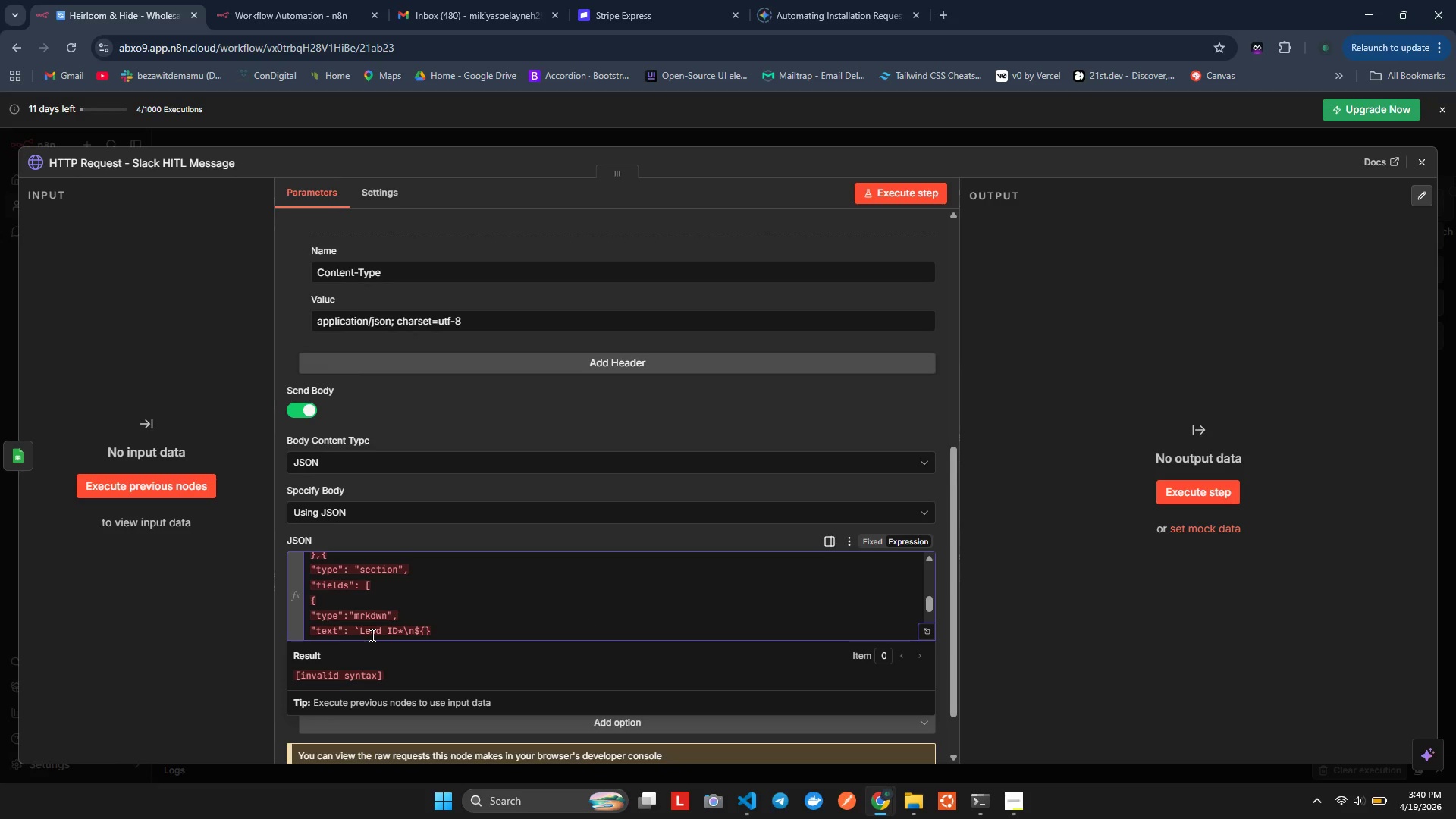 
type($json)
 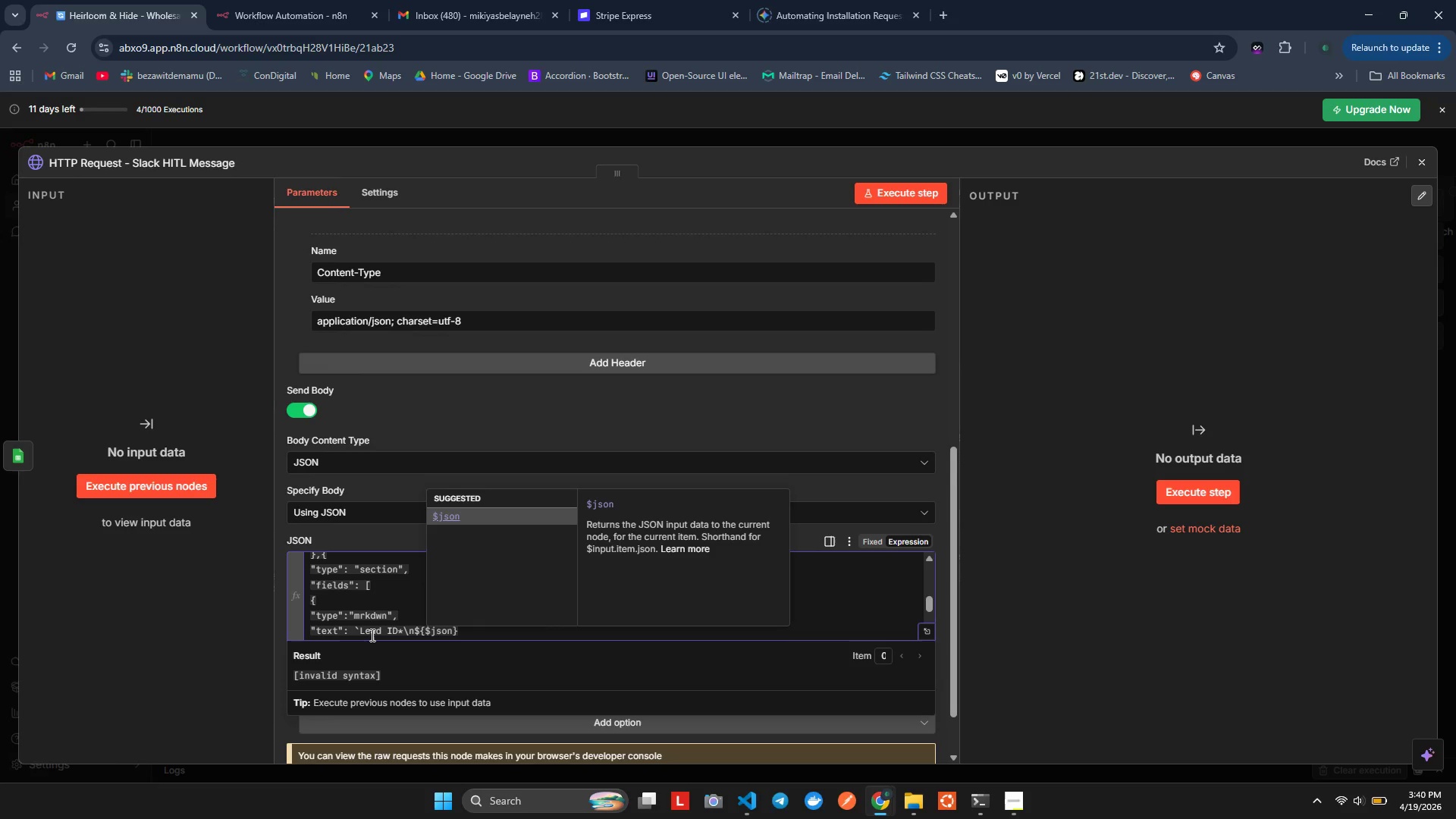 
key(BracketLeft)
 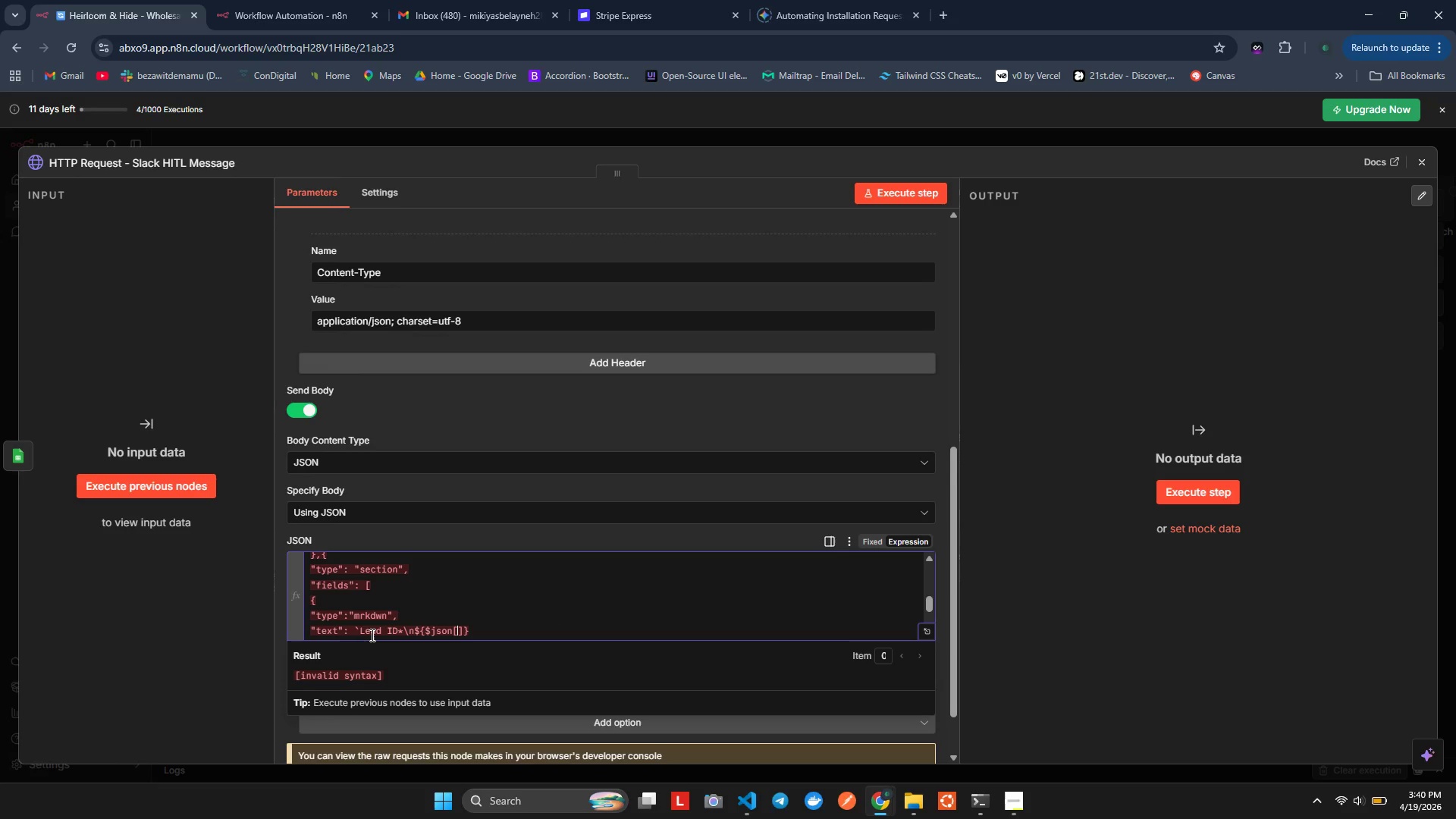 
key(Shift+Quote)
 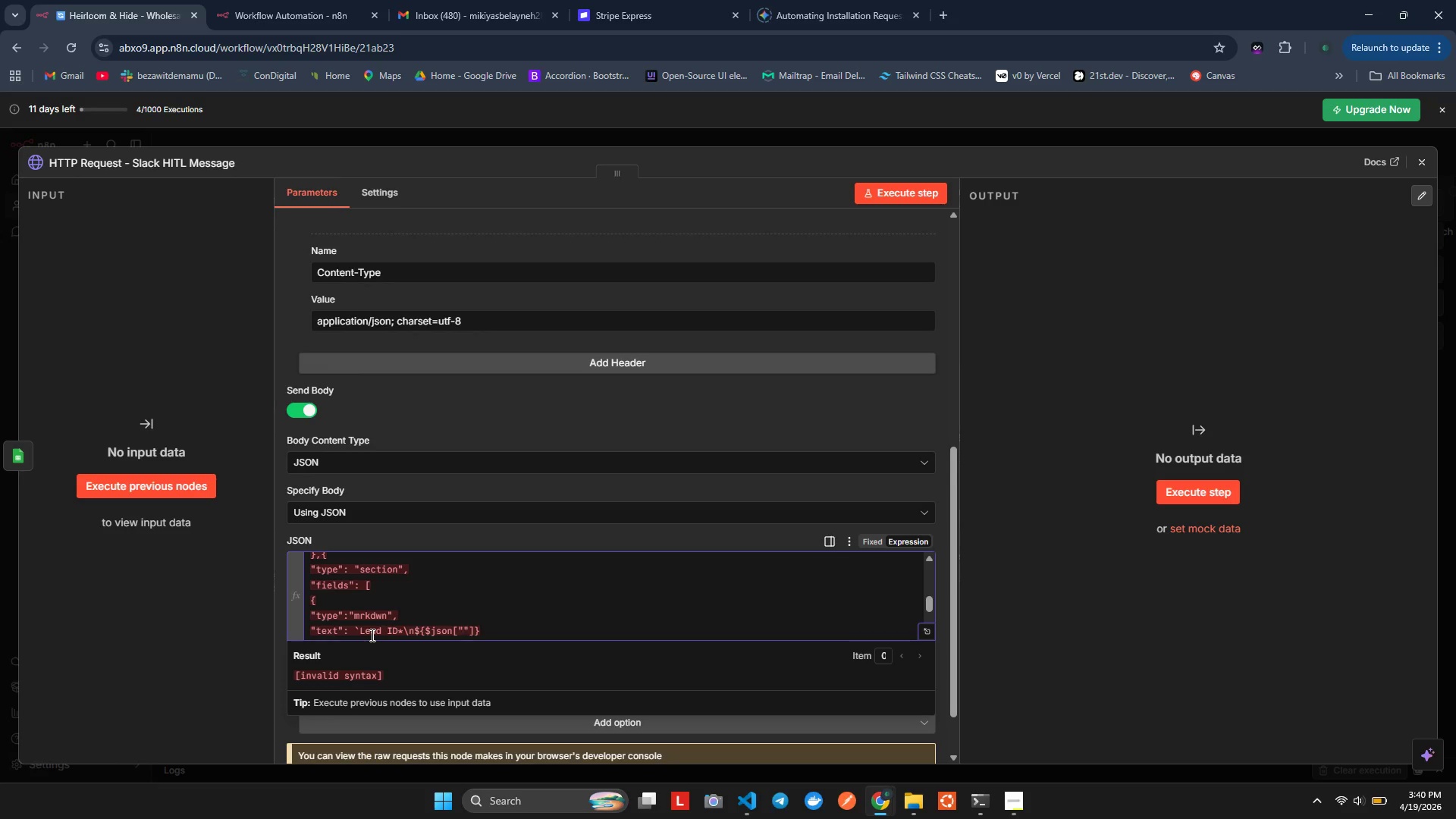 
wait(6.88)
 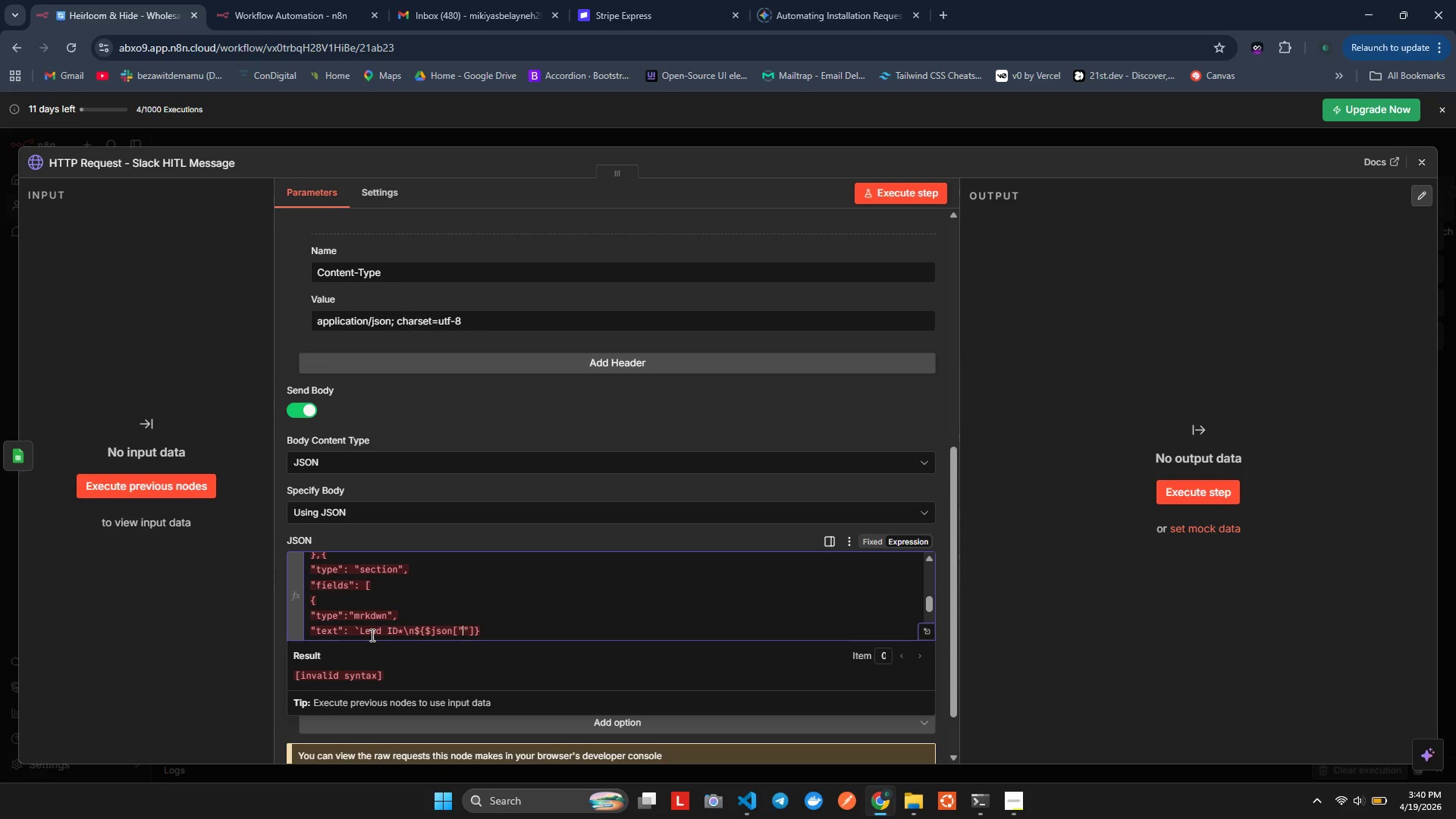 
type(Lead ID)
 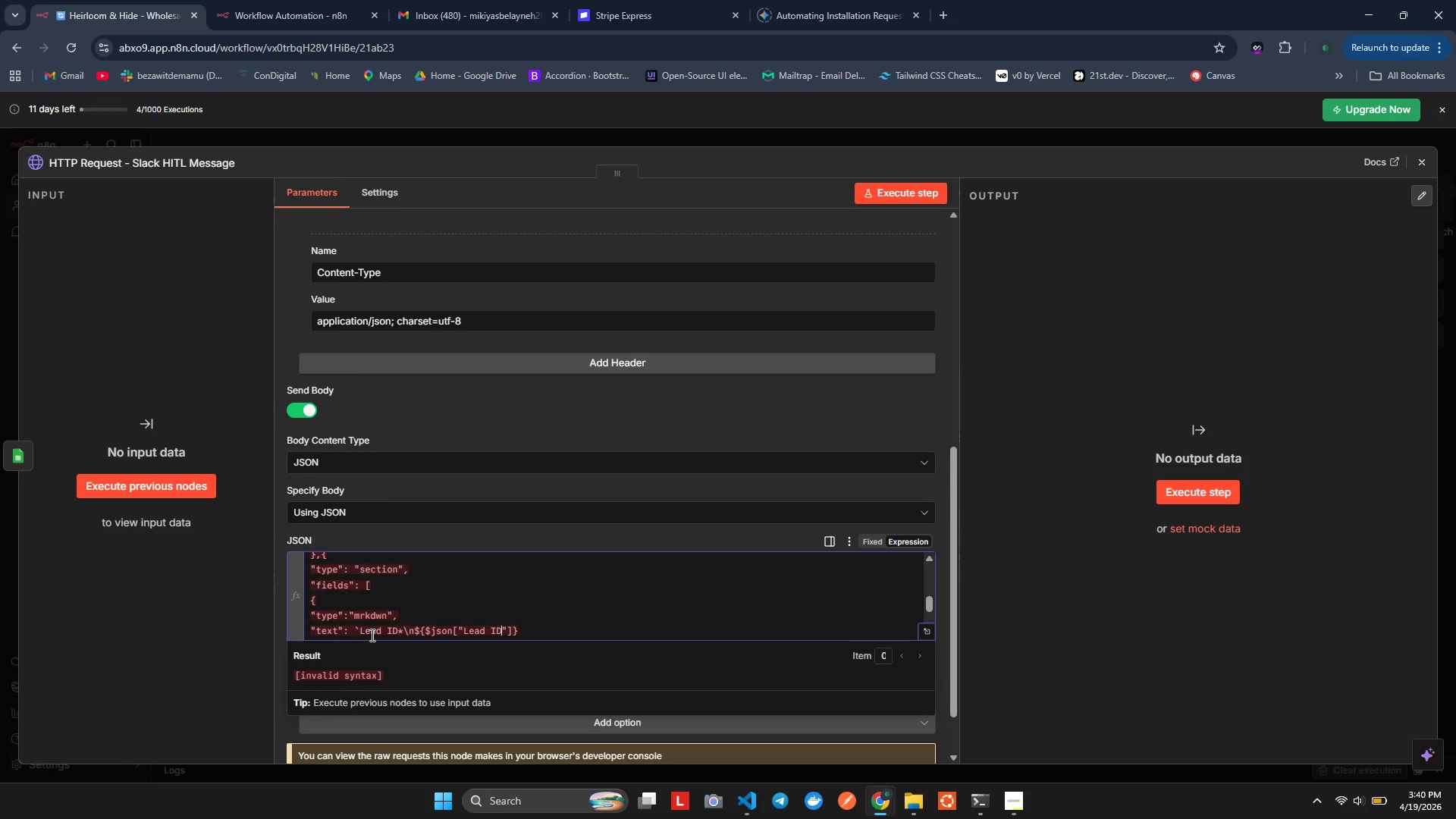 
wait(6.25)
 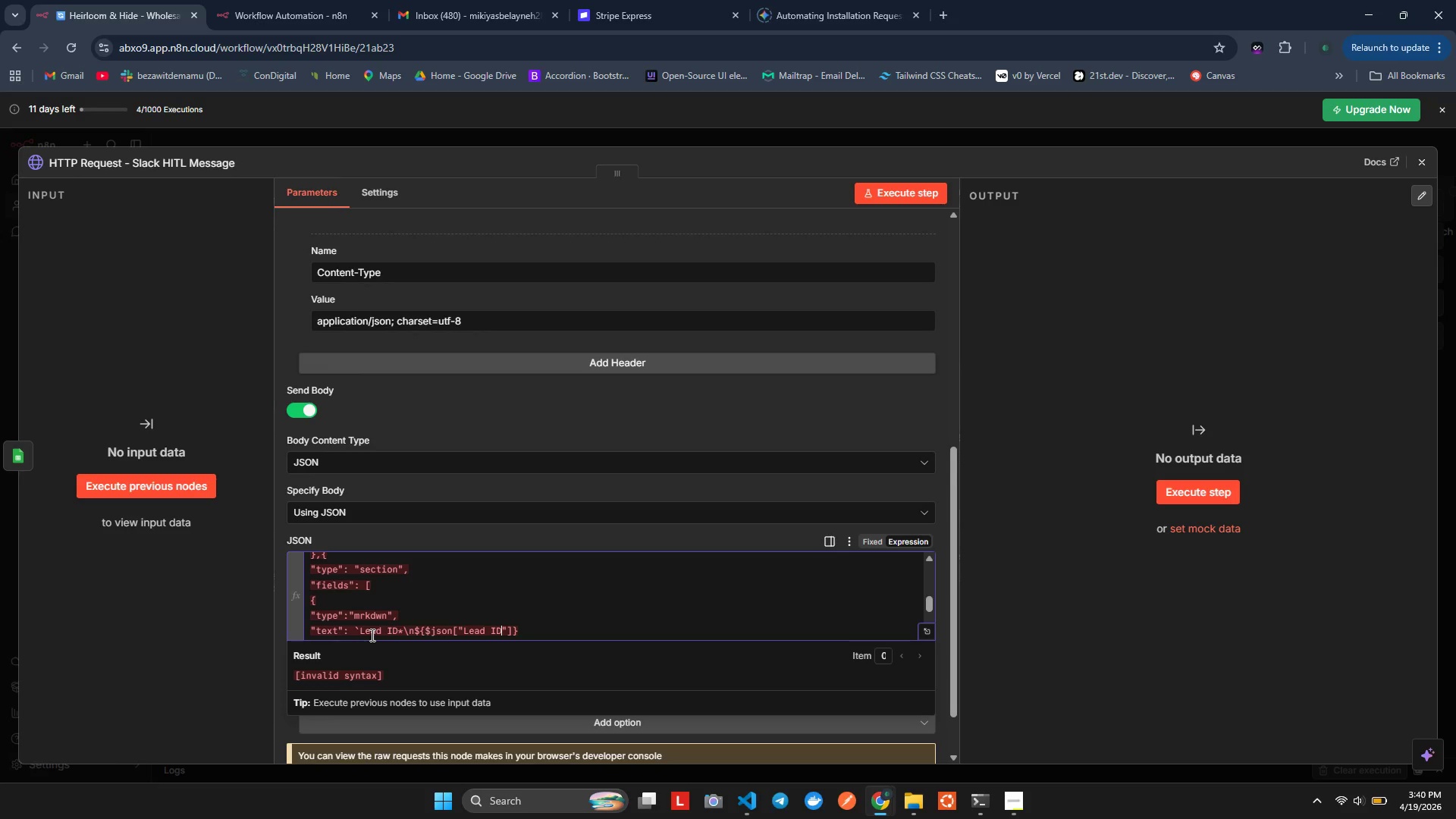 
left_click([511, 630])
 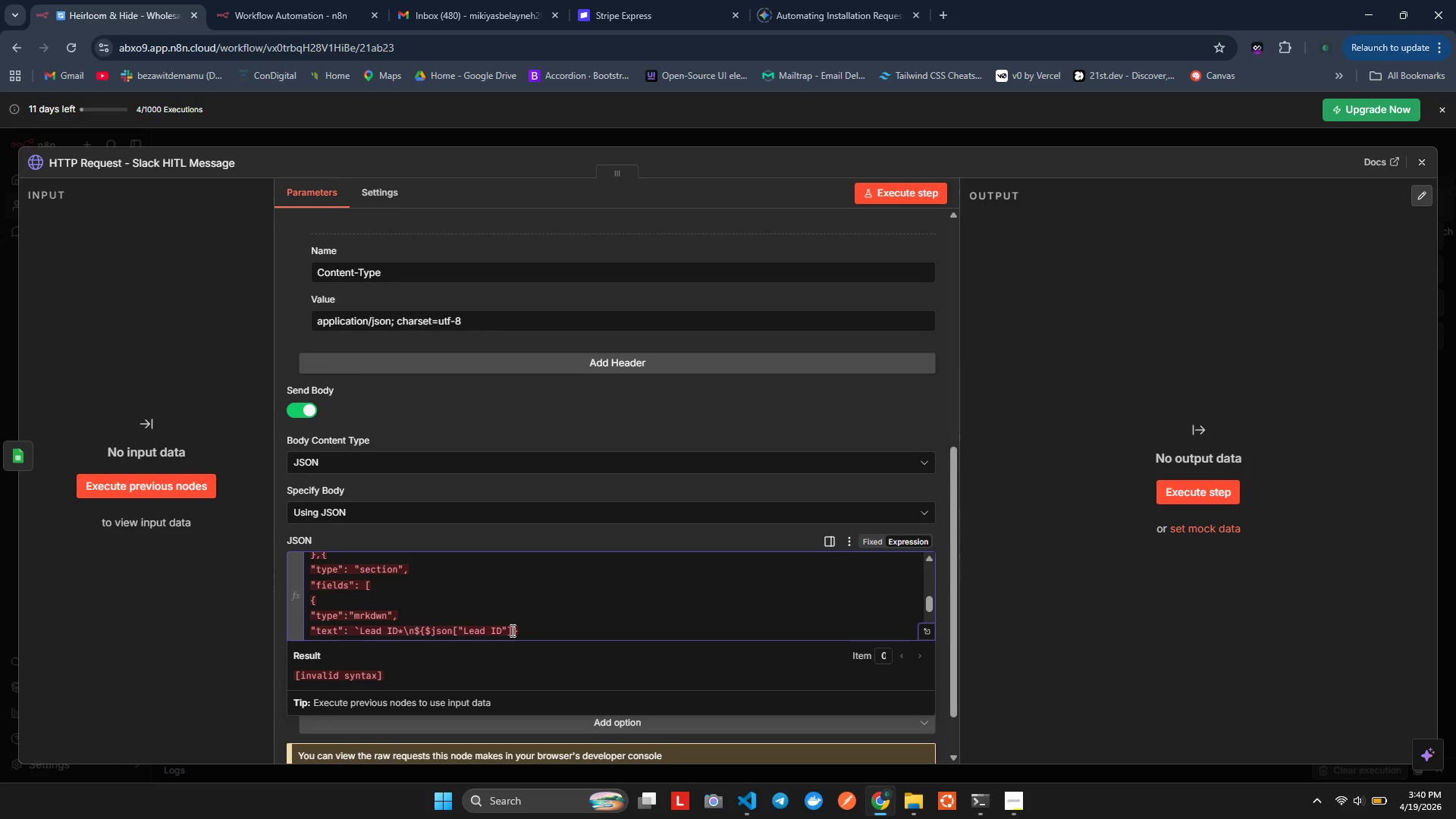 
key(Space)
 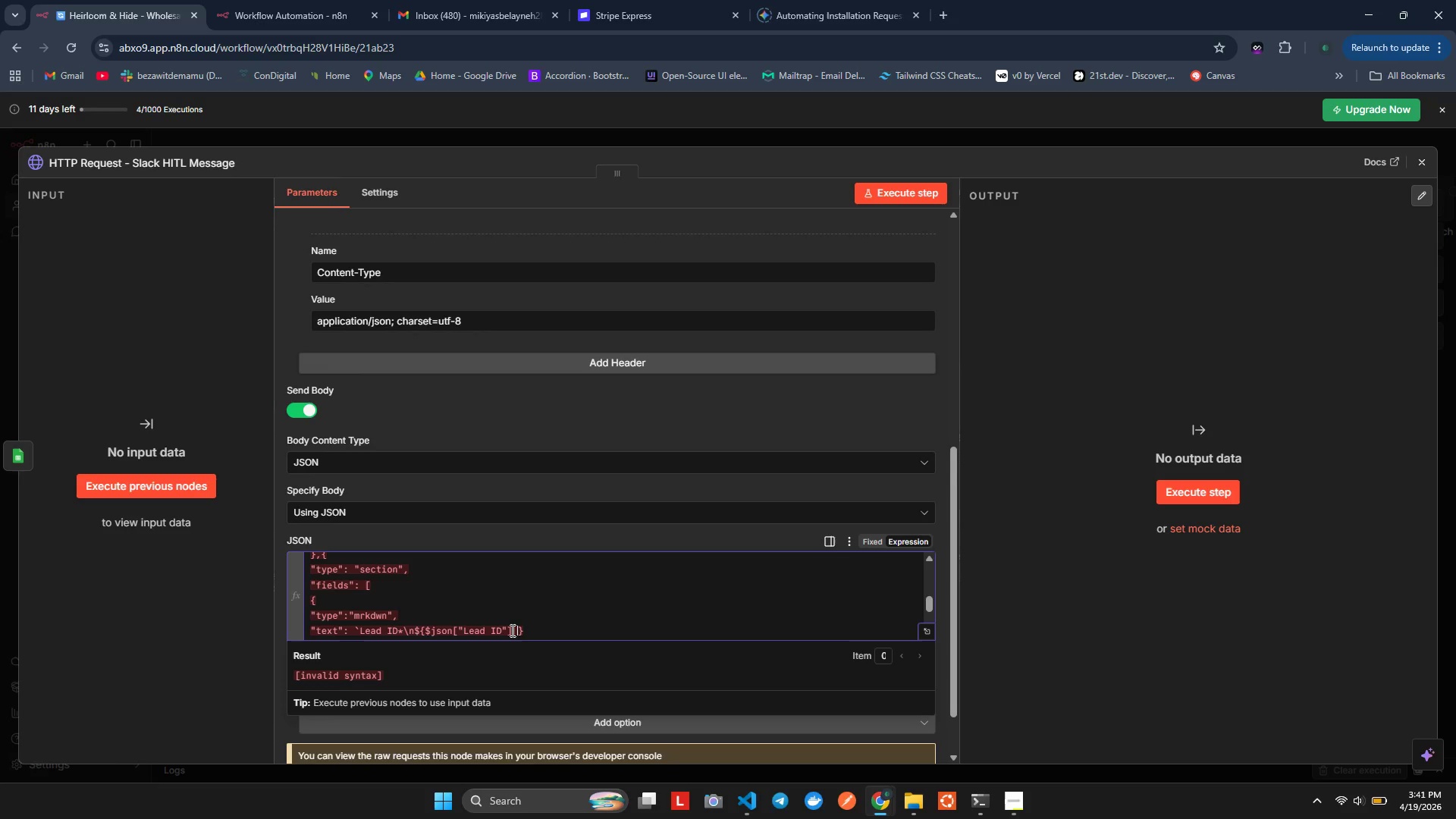 
type(|| $json.lead_id)
 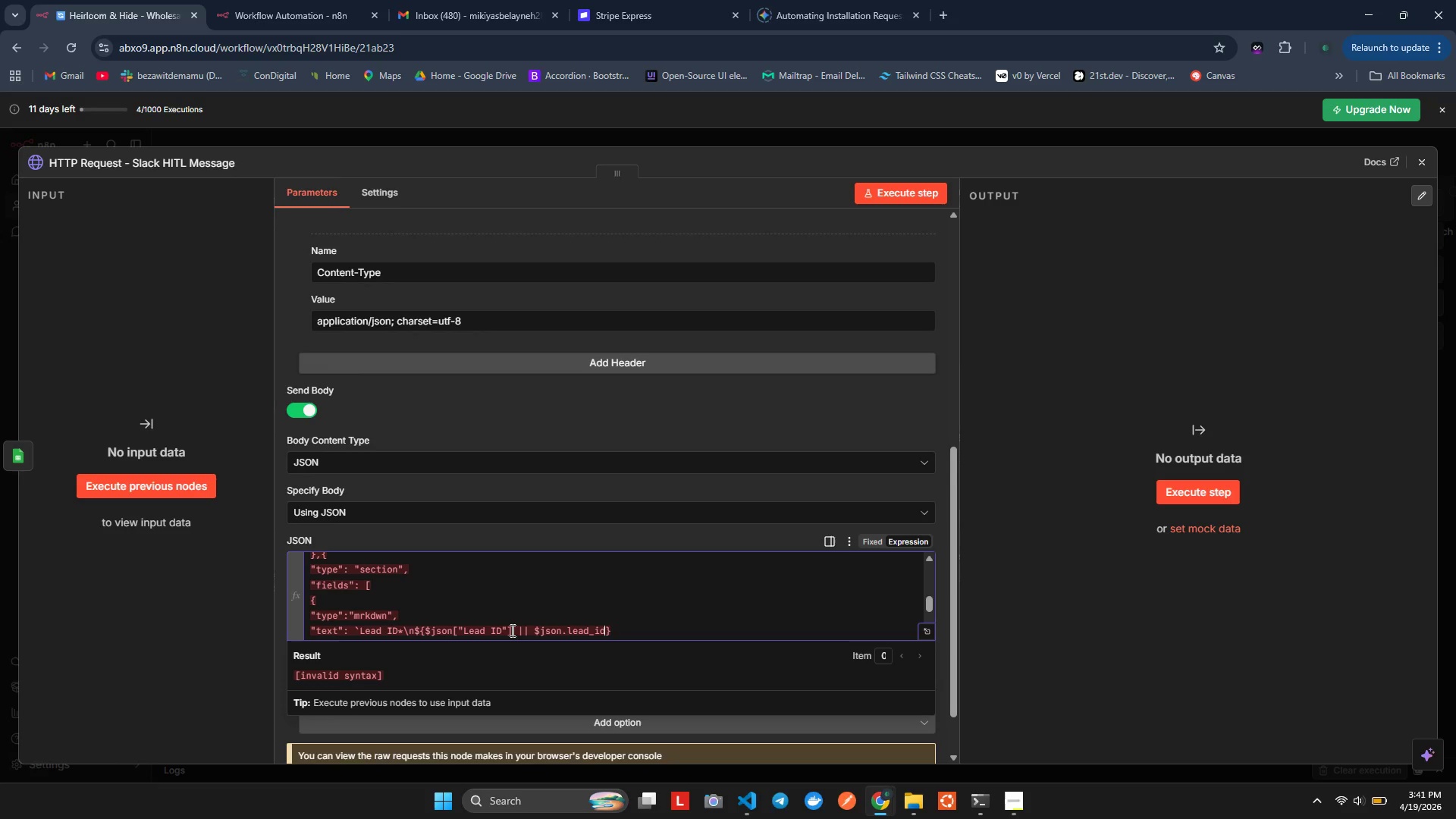 
wait(16.59)
 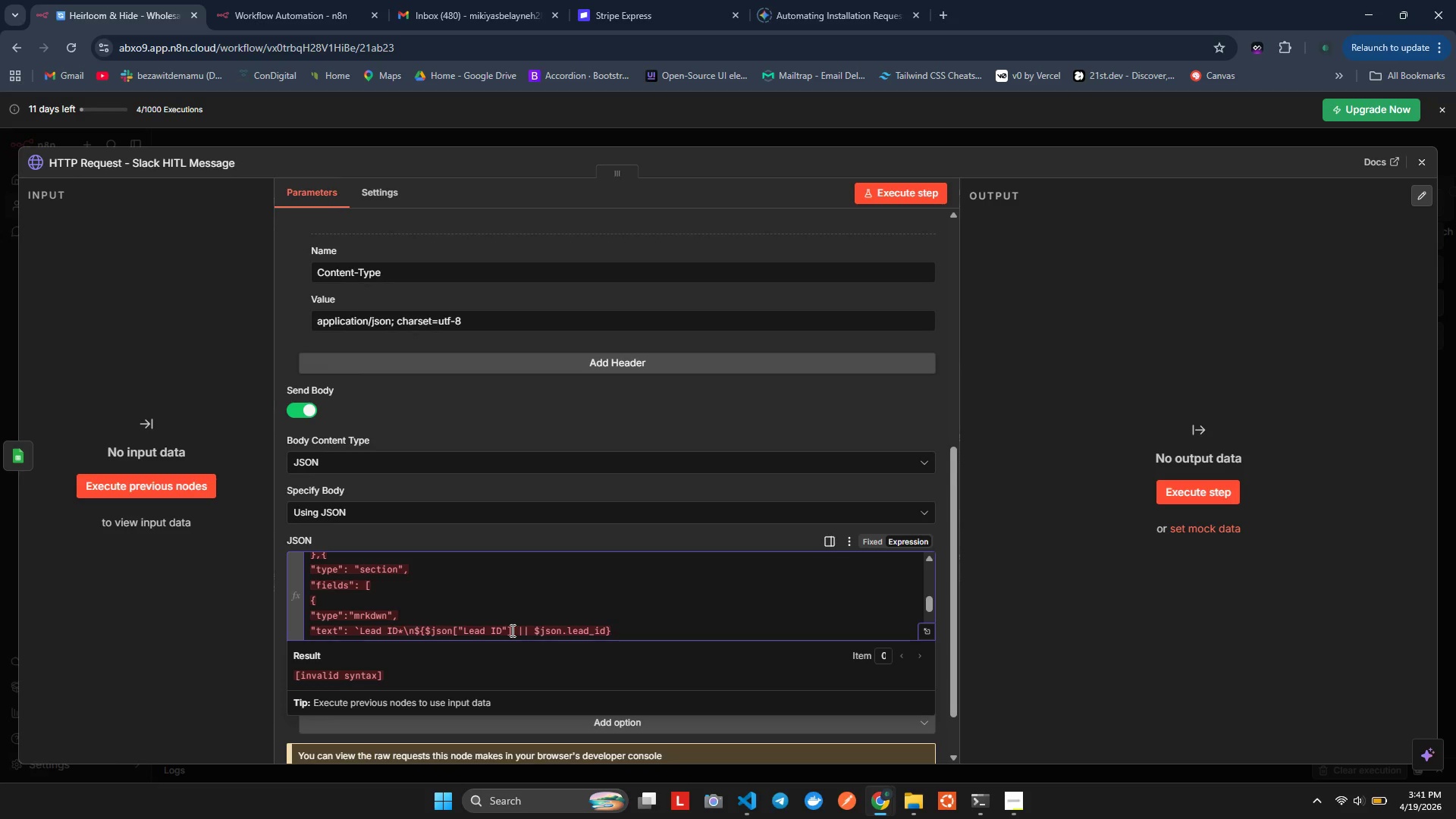 
left_click([613, 627])
 